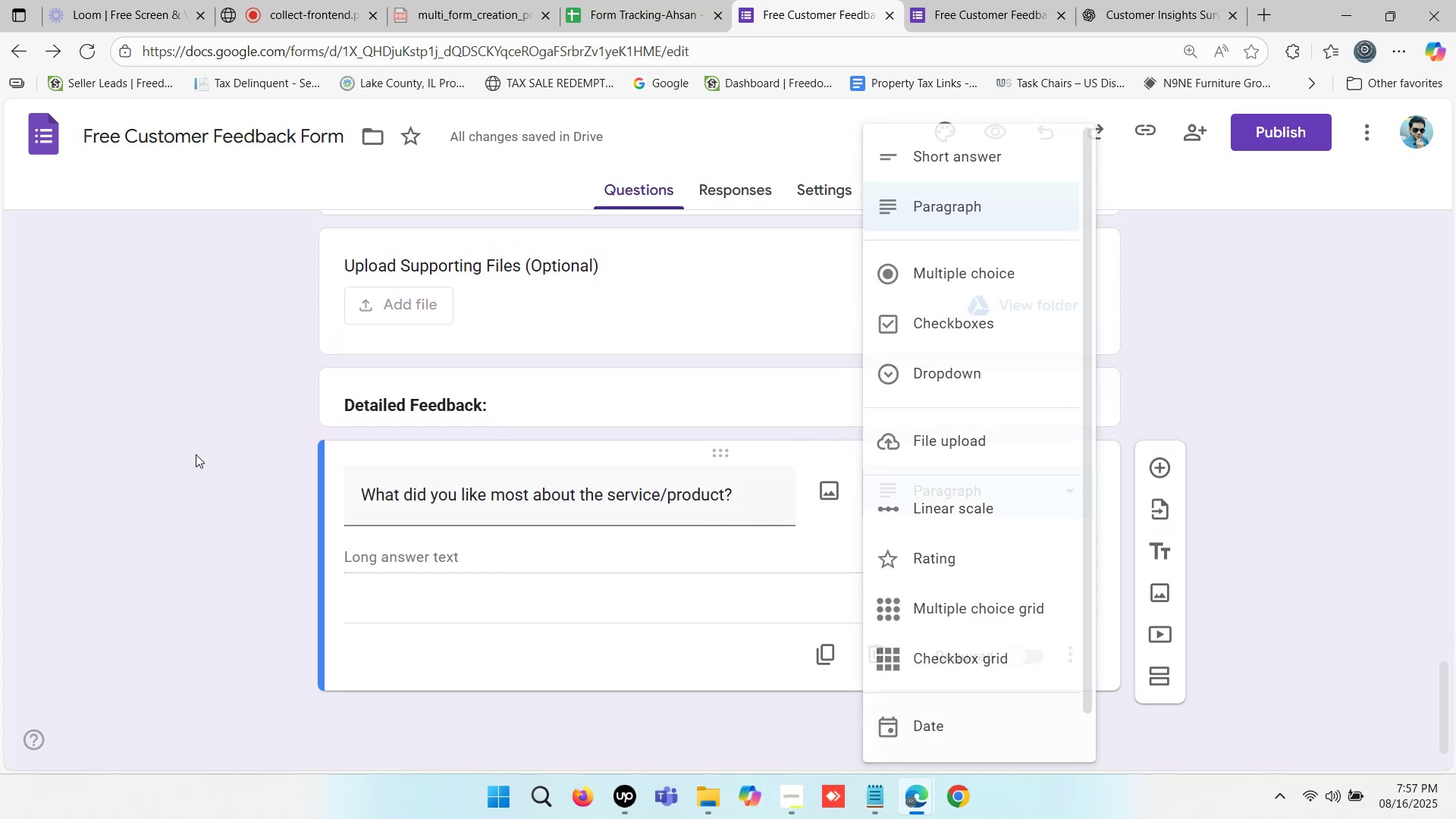 
scroll: coordinate [193, 454], scroll_direction: down, amount: 1.0
 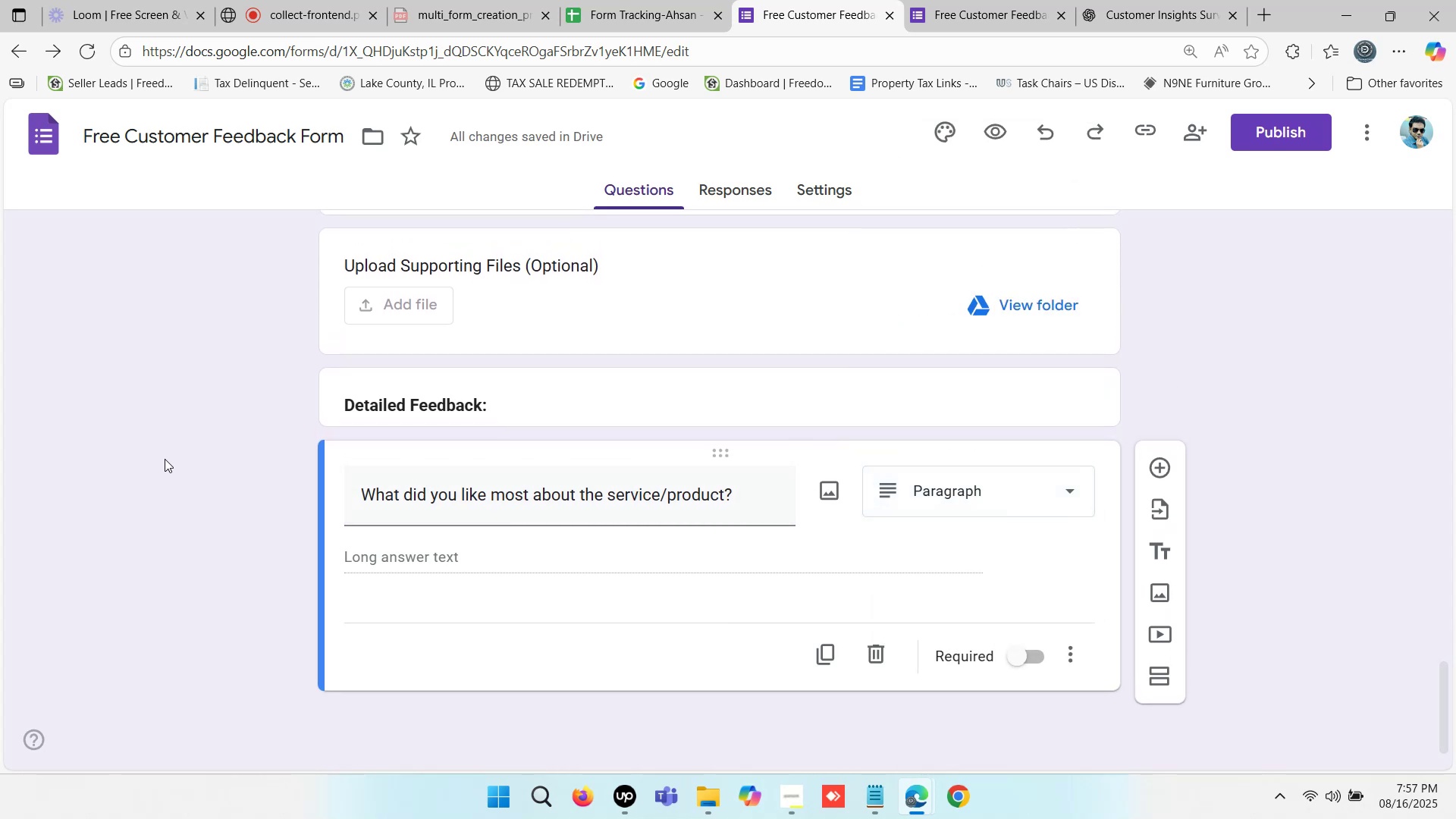 
left_click([165, 459])
 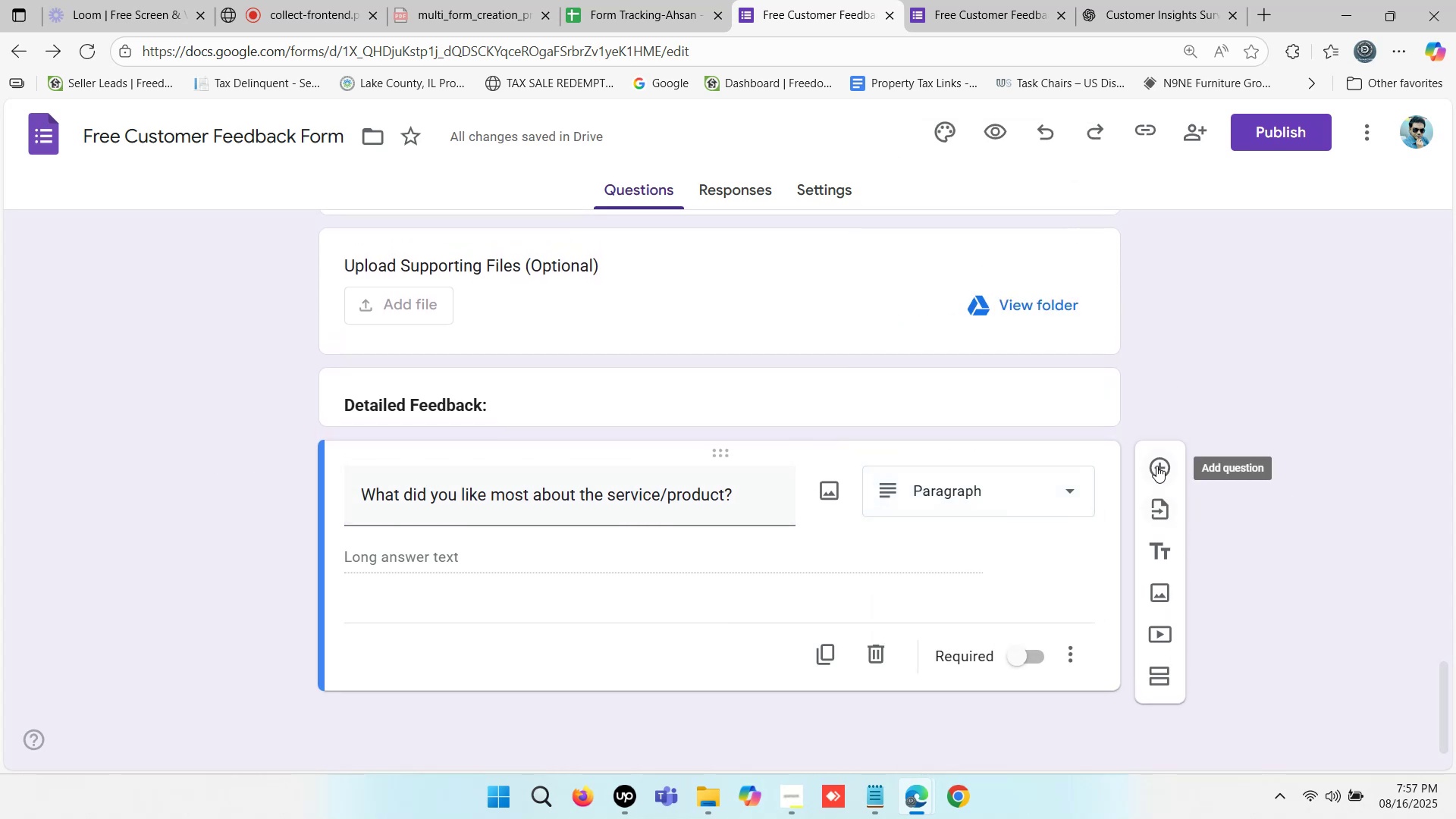 
left_click([1156, 461])
 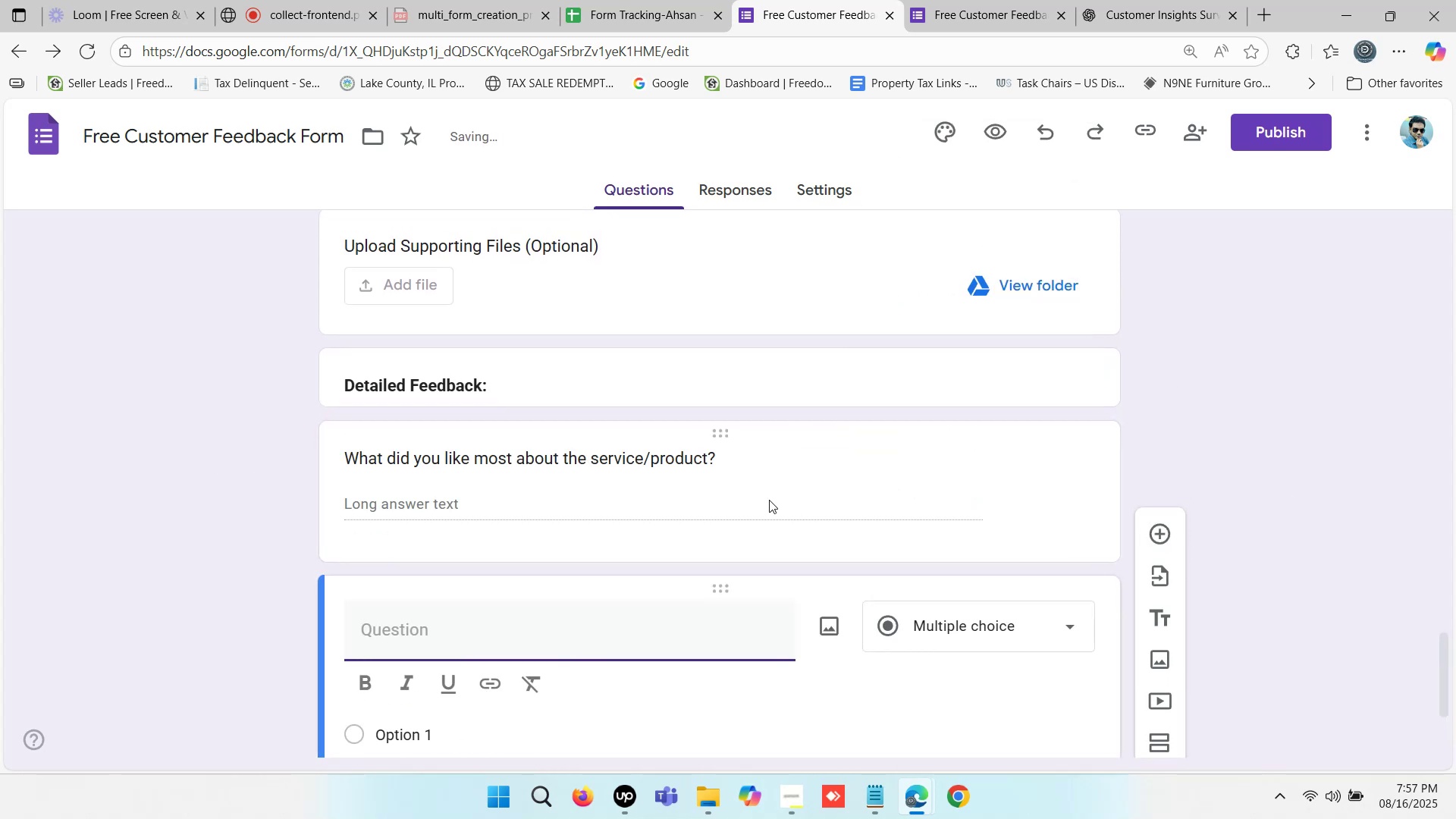 
scroll: coordinate [662, 508], scroll_direction: down, amount: 1.0
 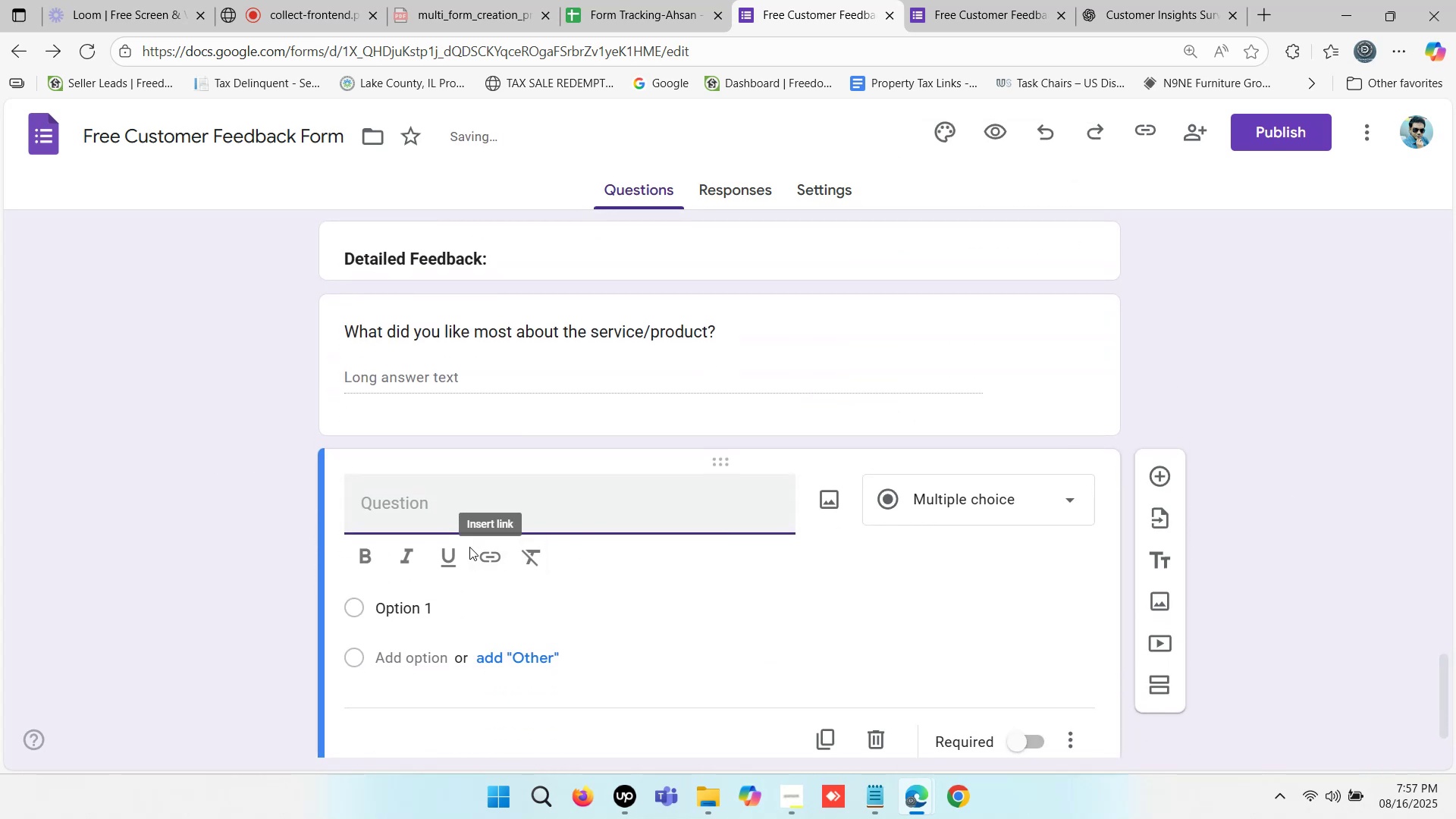 
type(What)
key(Backspace)
key(Backspace)
type(Whhat )
key(Backspace)
type(t can we improve)
 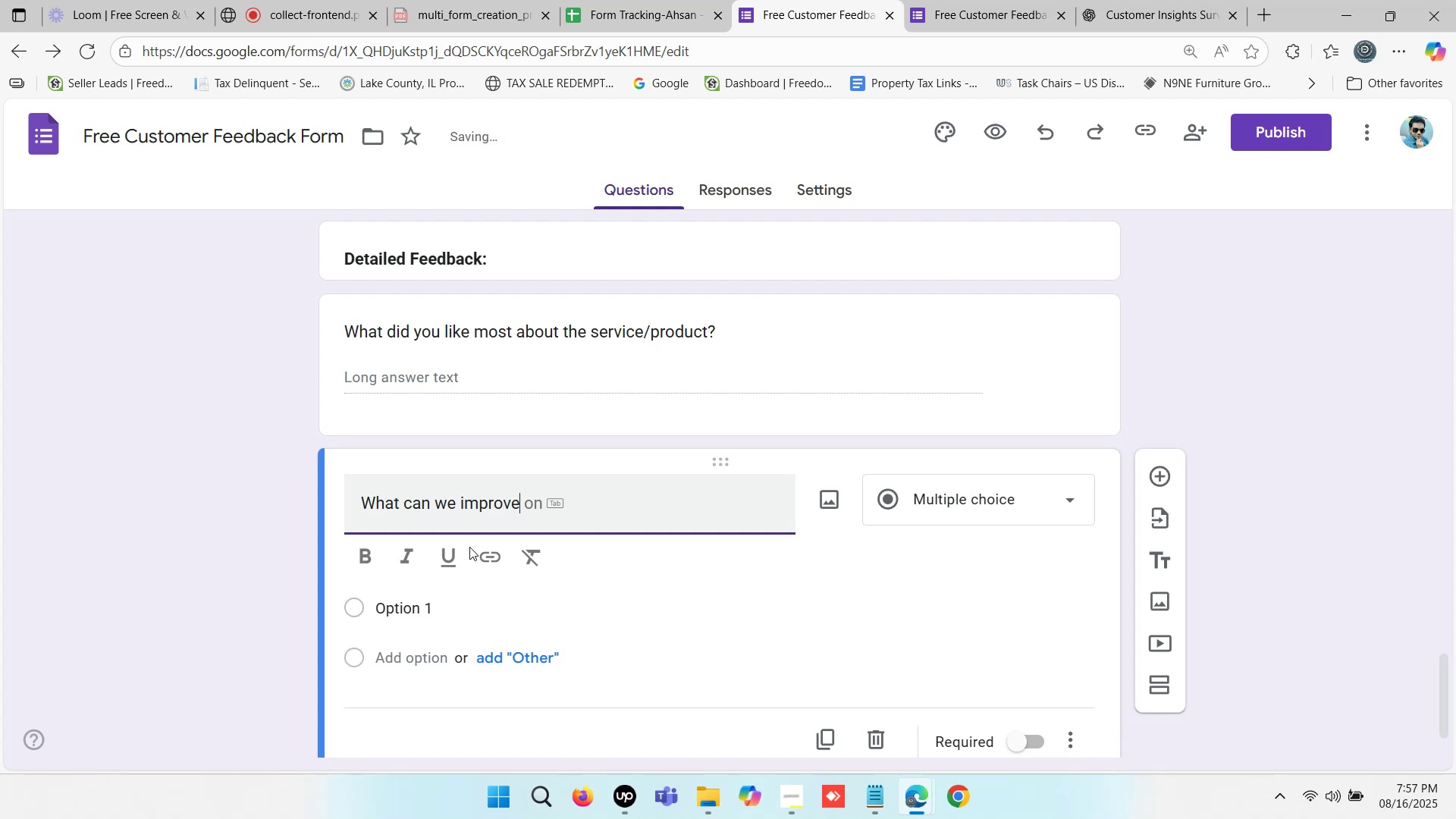 
hold_key(key=ShiftLeft, duration=1.52)
 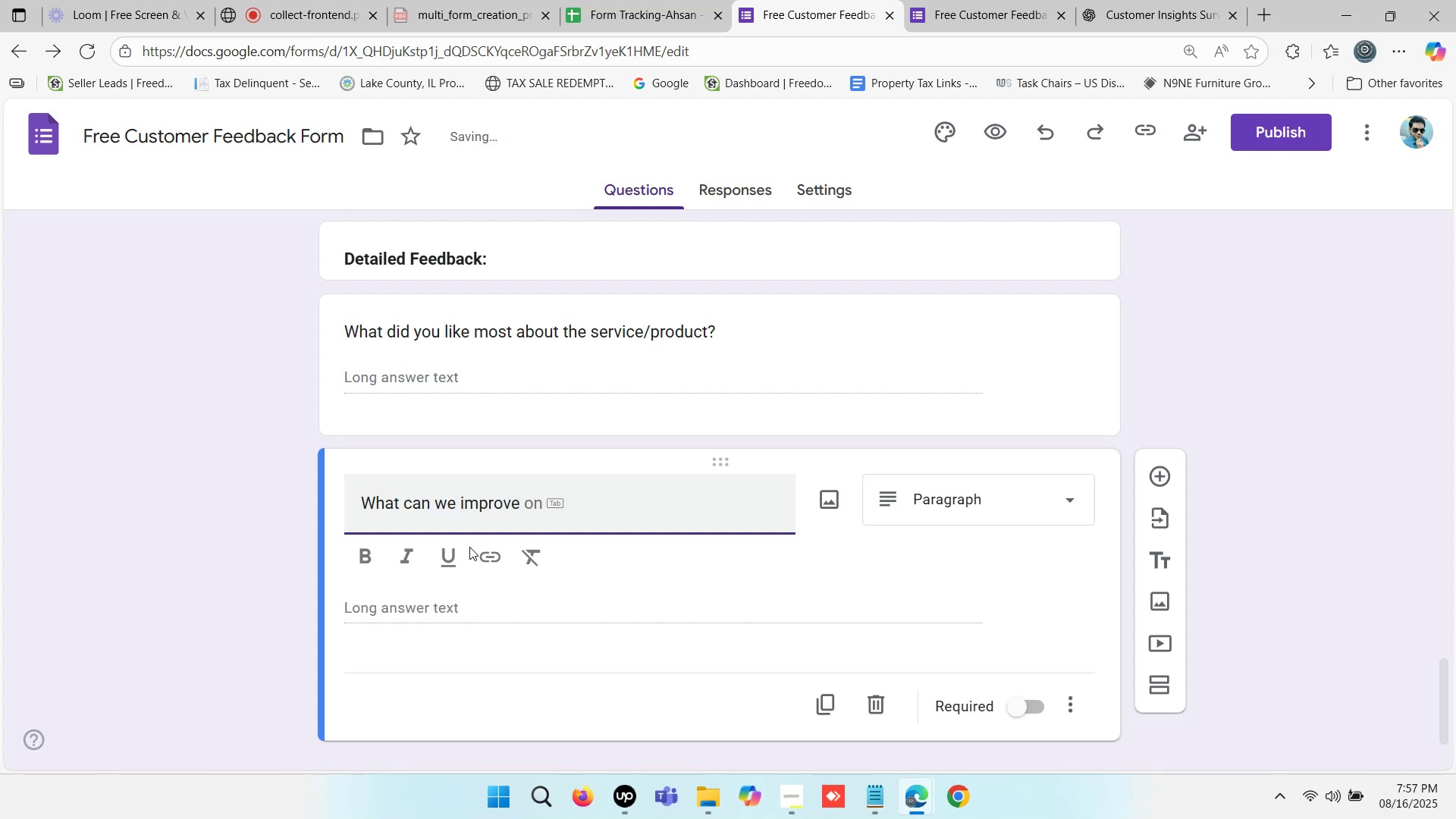 
type(? Please p)
key(Backspace)
type(provide se)
key(Backspace)
type(pecifiv)
key(Backspace)
type(c details.)
 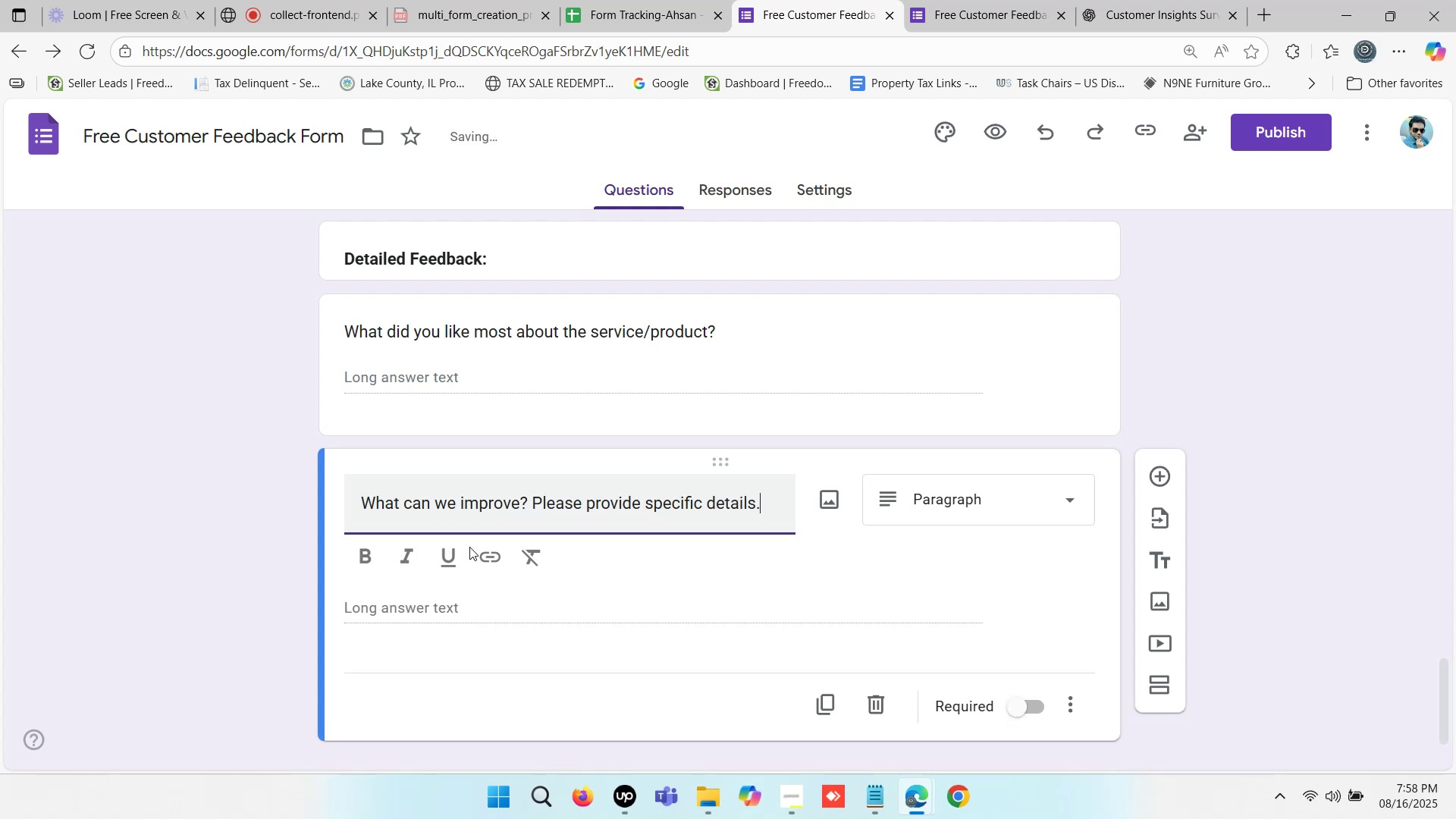 
left_click([162, 450])
 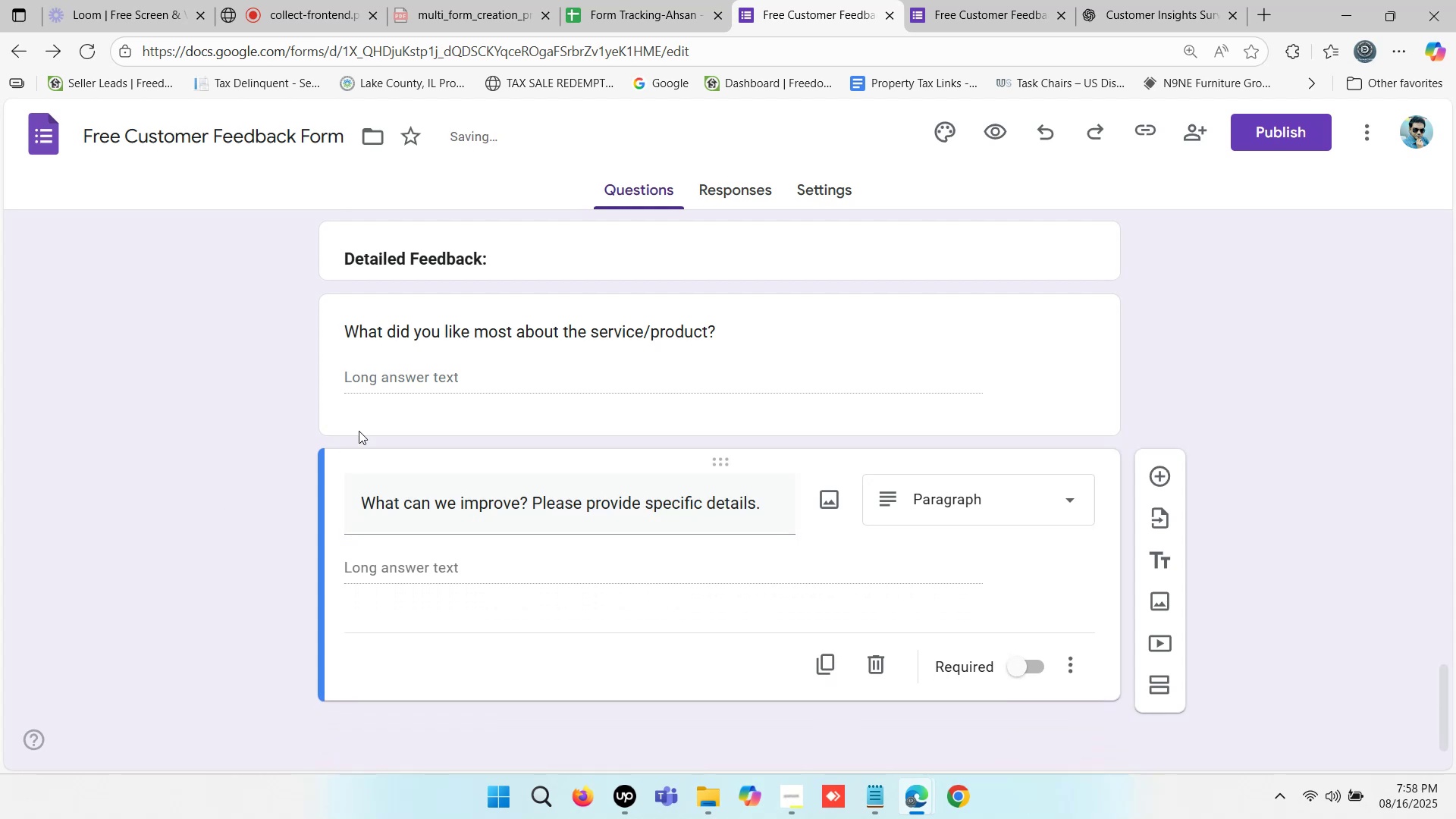 
scroll: coordinate [441, 421], scroll_direction: down, amount: 1.0
 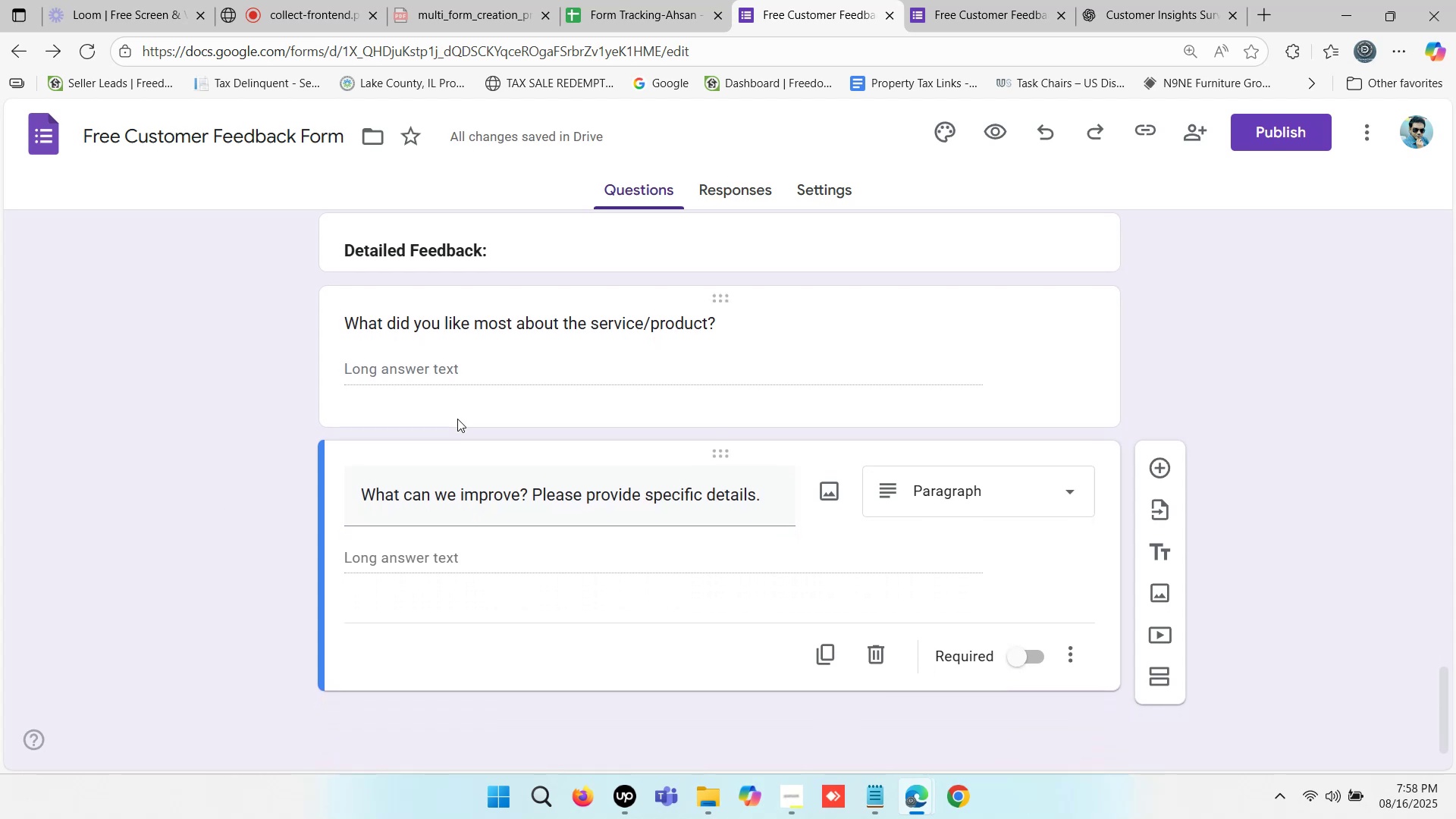 
scroll: coordinate [457, 419], scroll_direction: up, amount: 1.0
 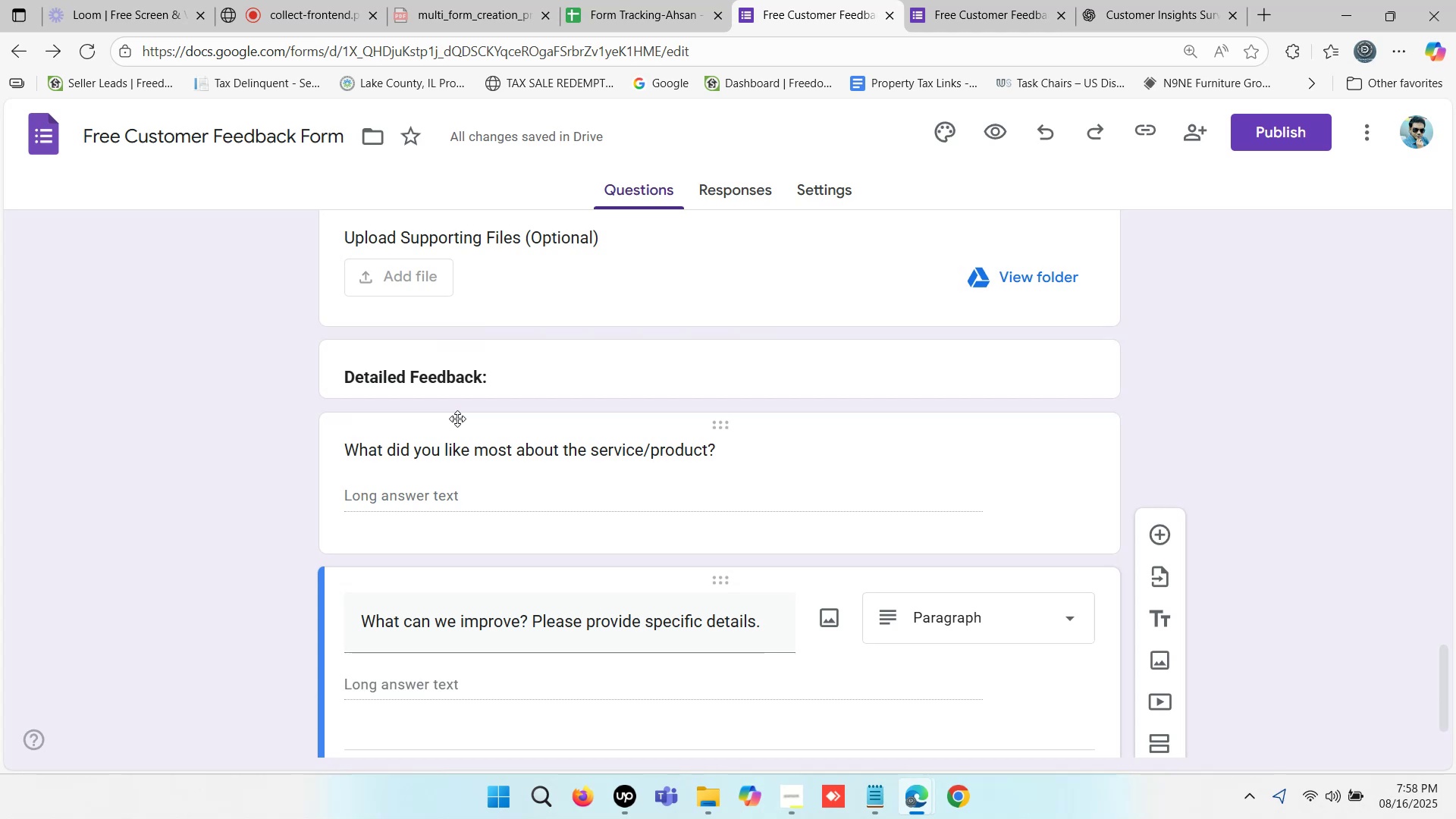 
wait(17.29)
 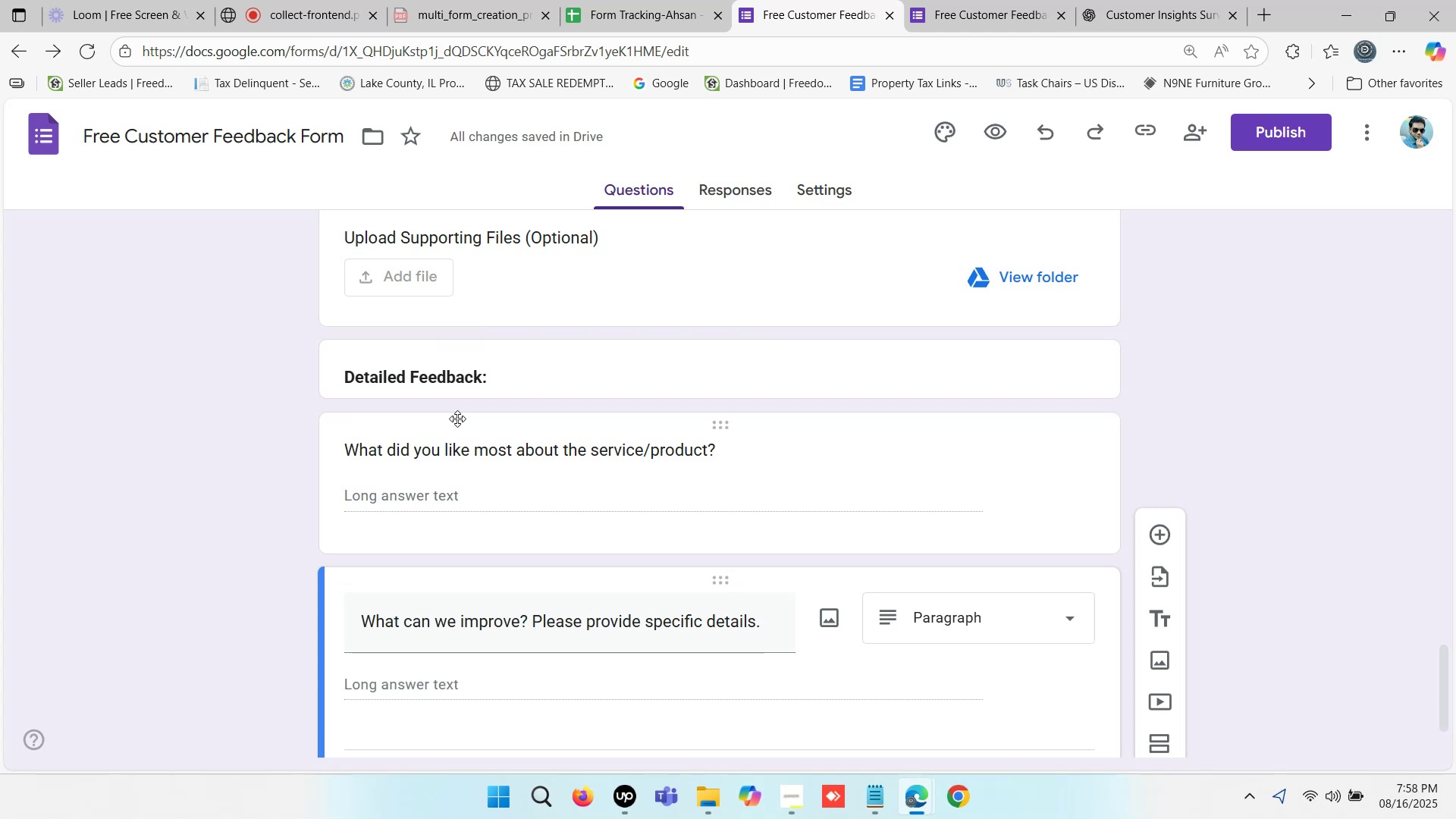 
scroll: coordinate [671, 379], scroll_direction: down, amount: 1.0
 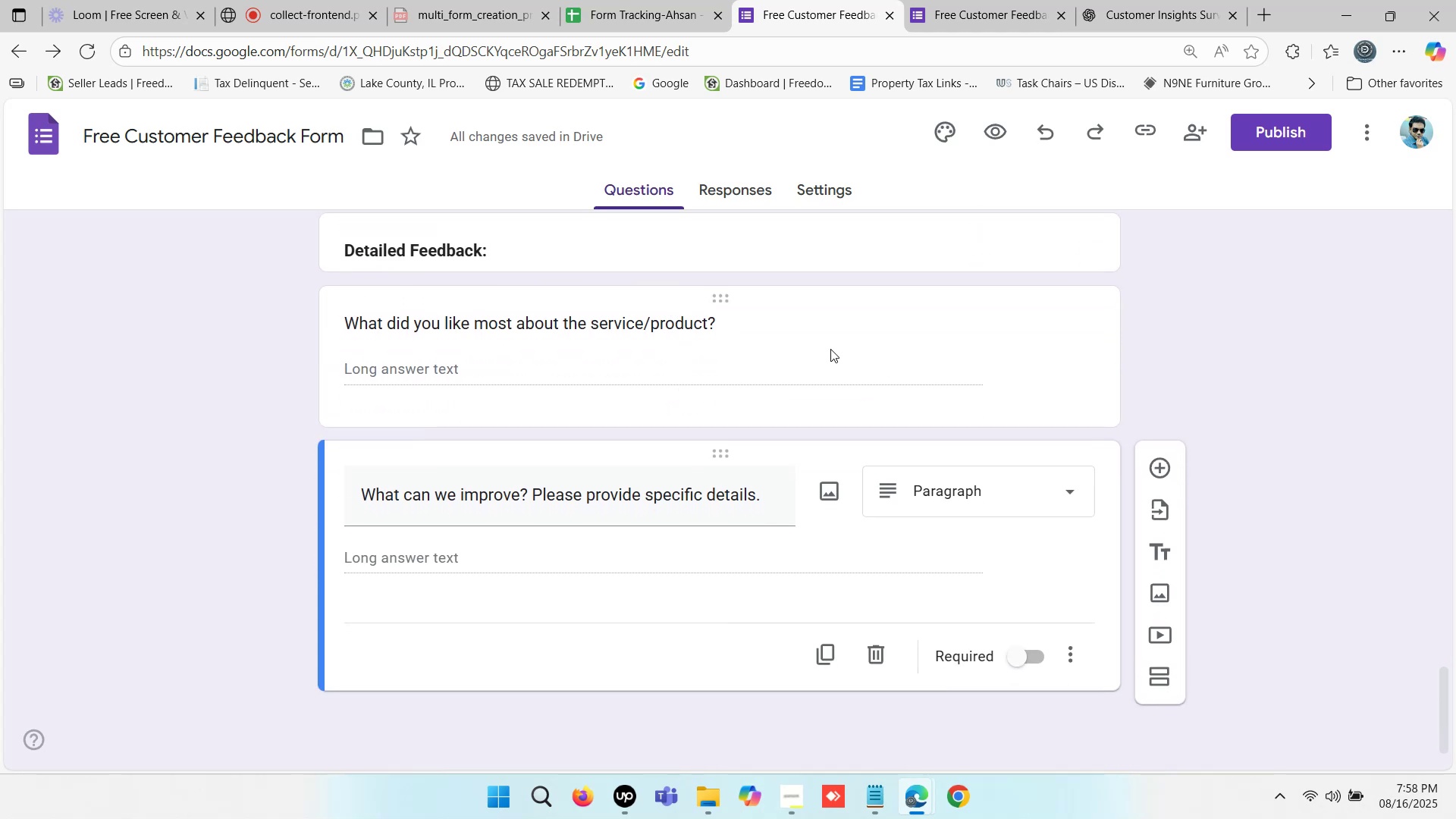 
left_click([827, 347])
 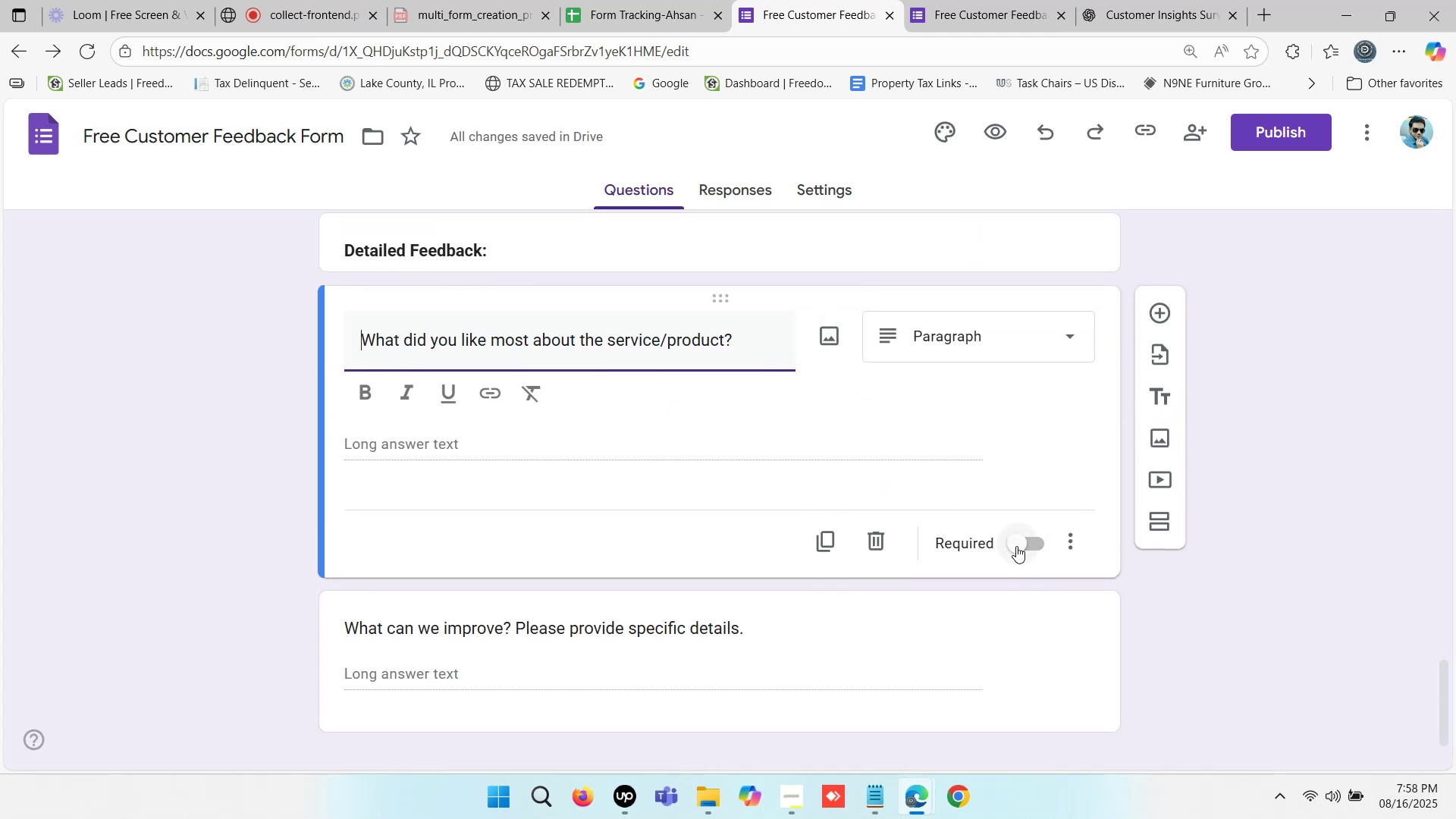 
left_click([1015, 545])
 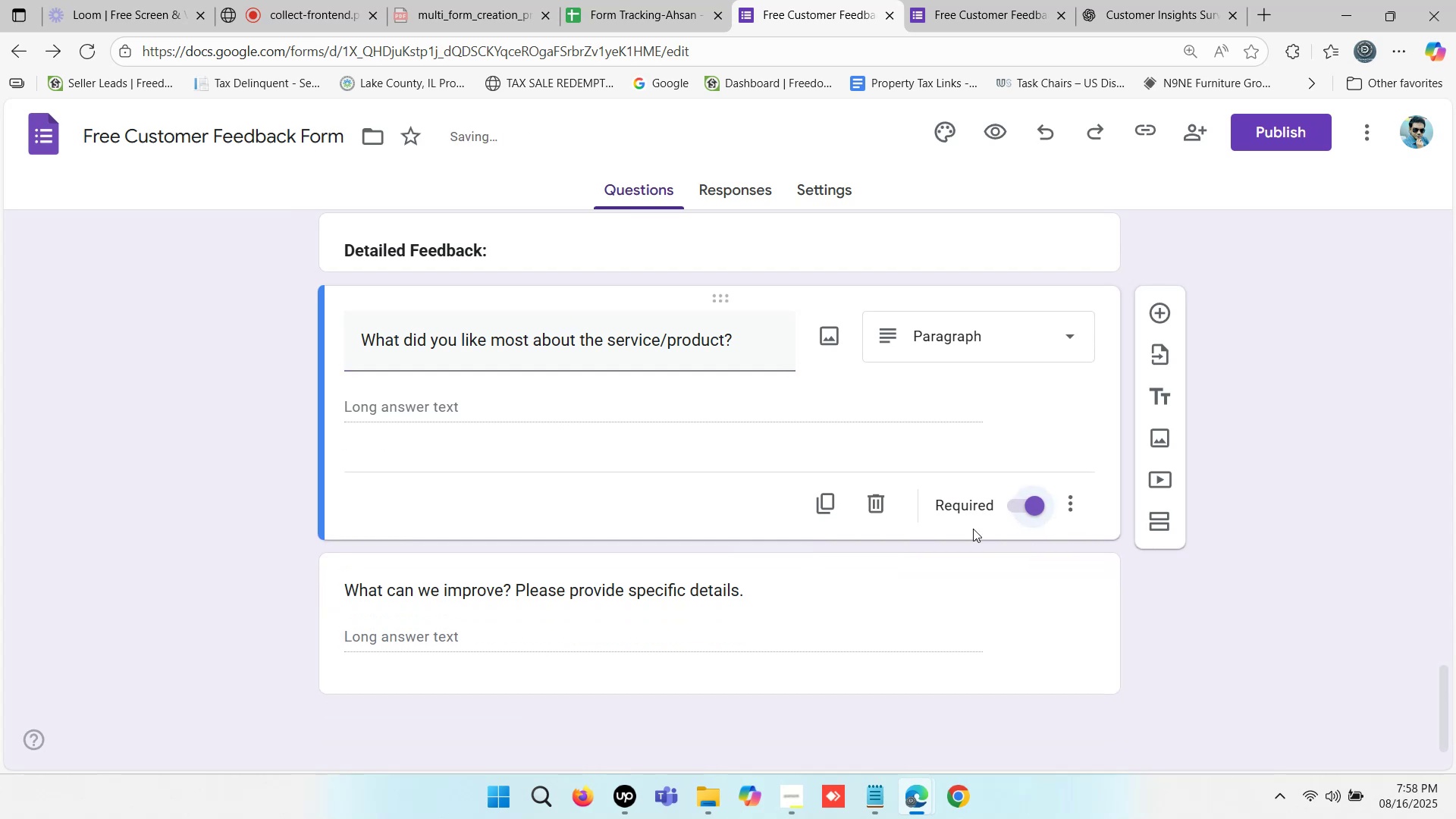 
scroll: coordinate [866, 458], scroll_direction: up, amount: 6.0
 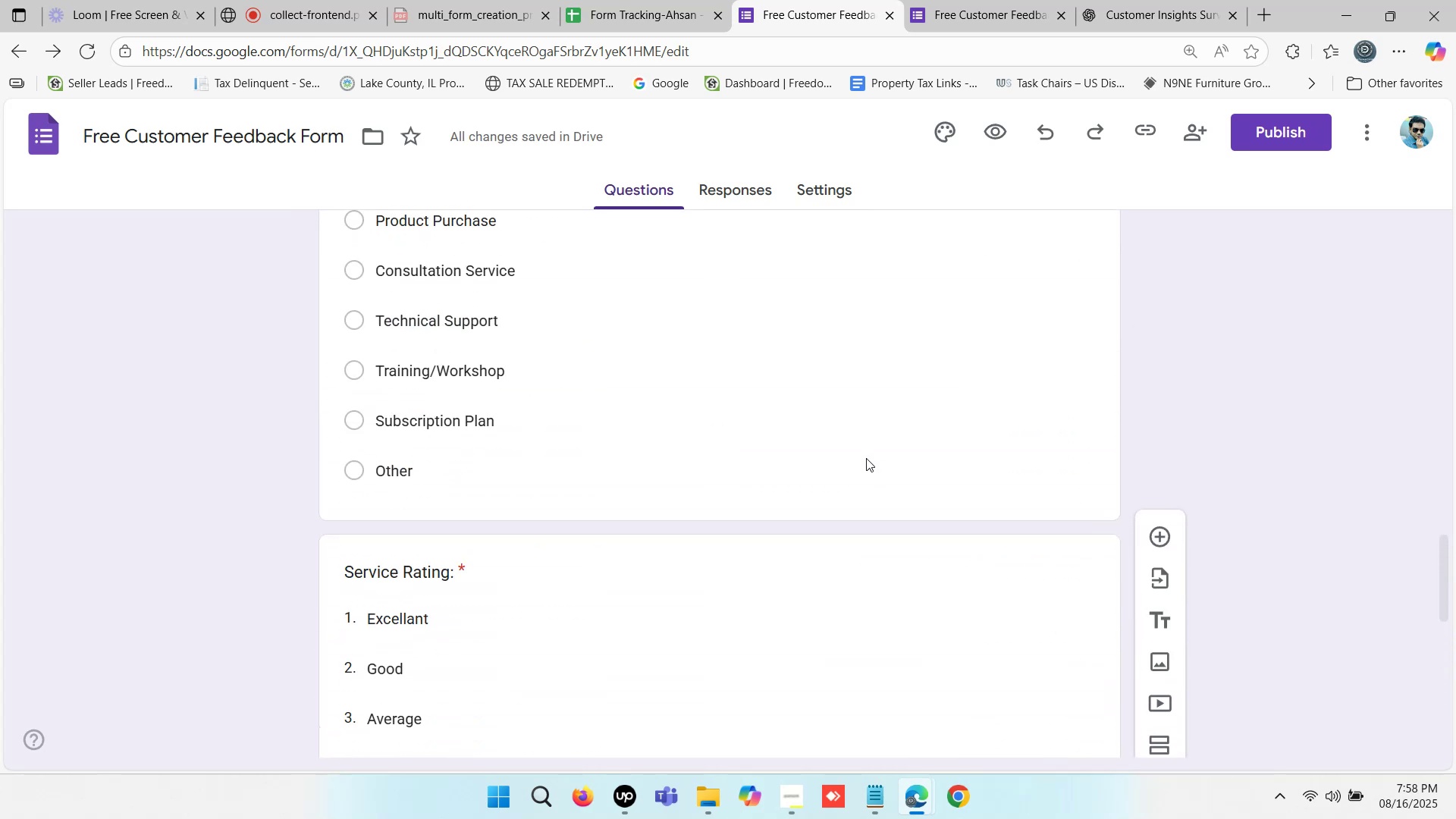 
scroll: coordinate [866, 458], scroll_direction: down, amount: 6.0
 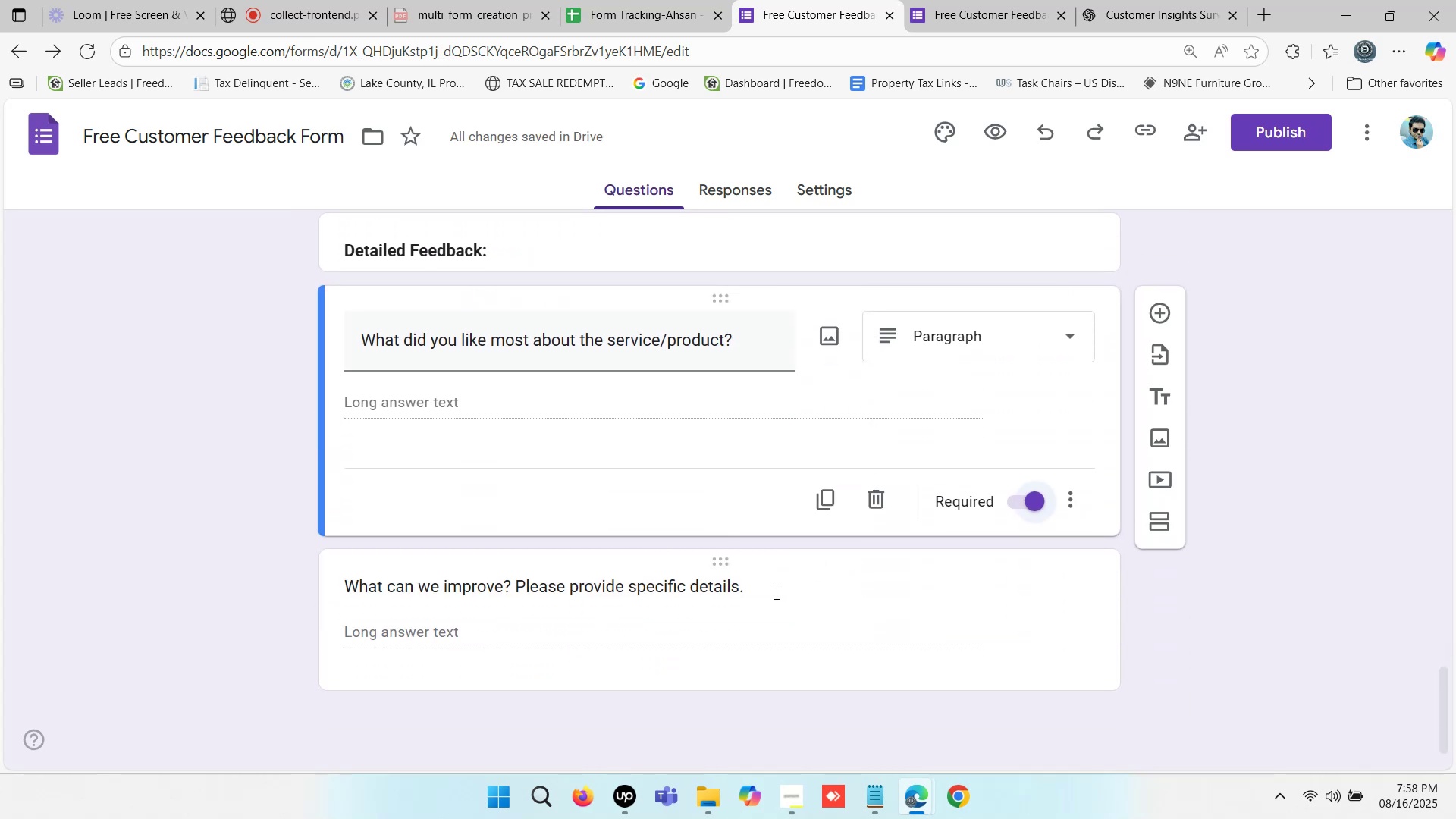 
left_click([775, 593])
 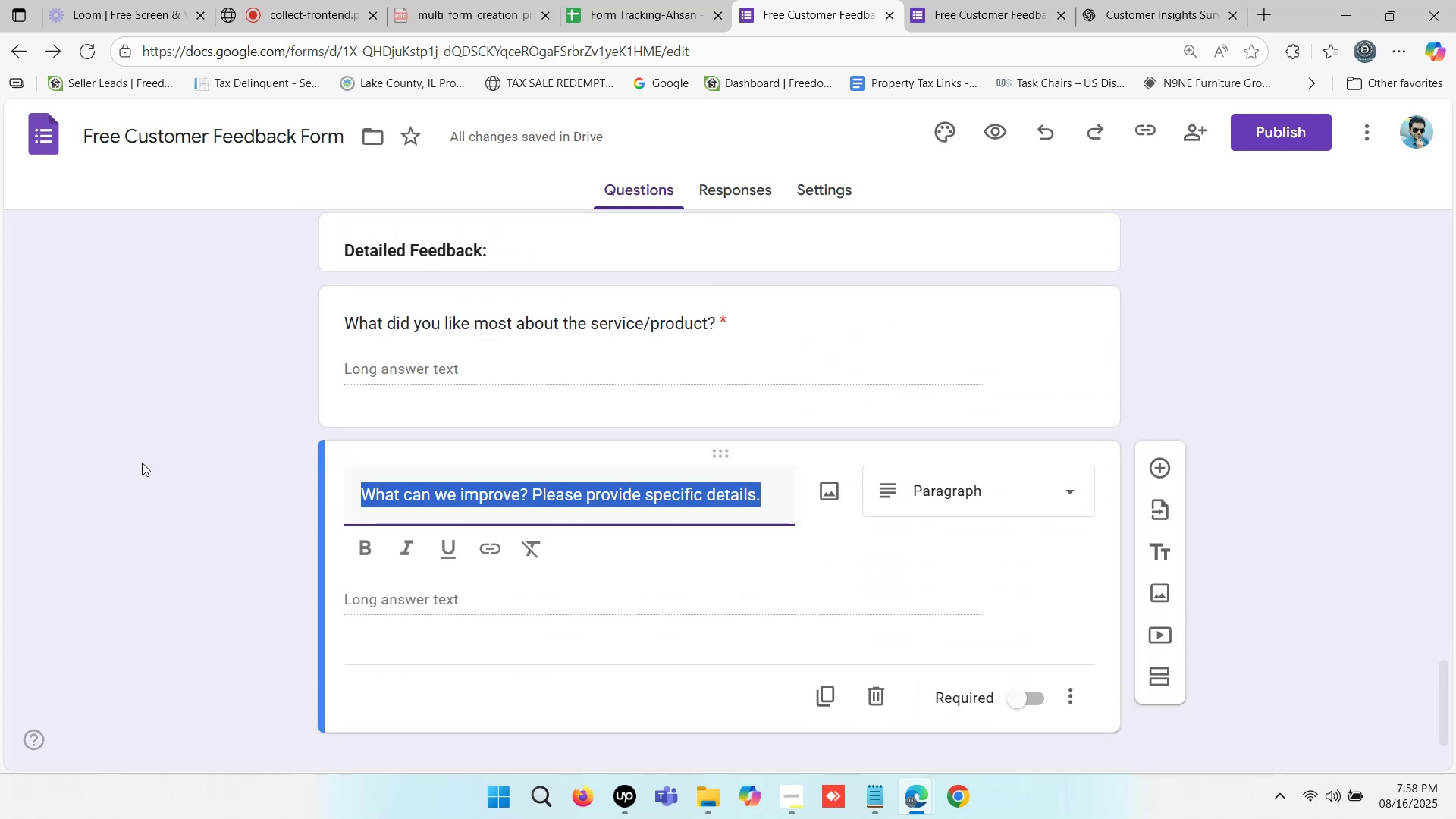 
left_click([119, 460])
 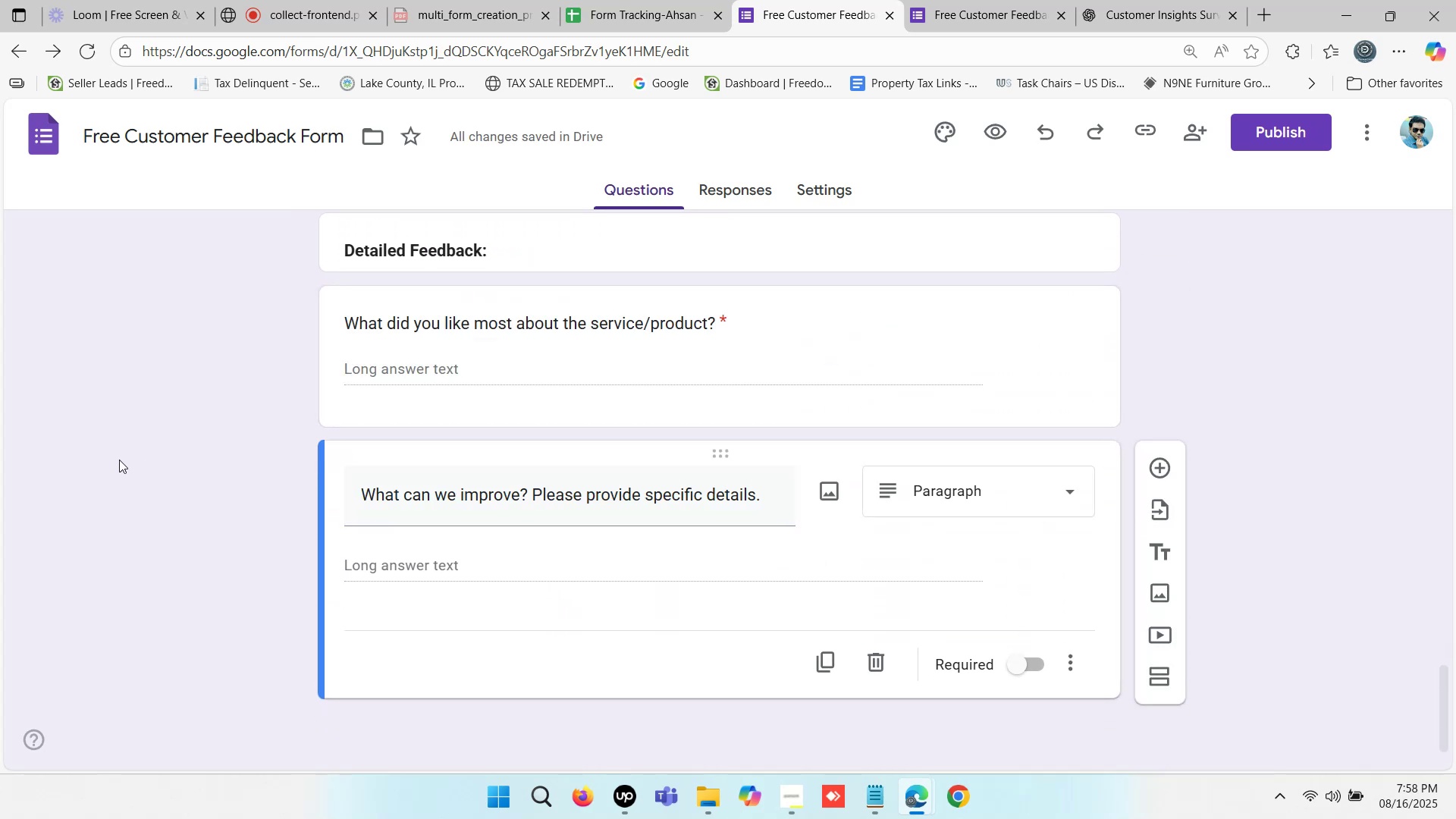 
scroll: coordinate [236, 457], scroll_direction: down, amount: 2.0
 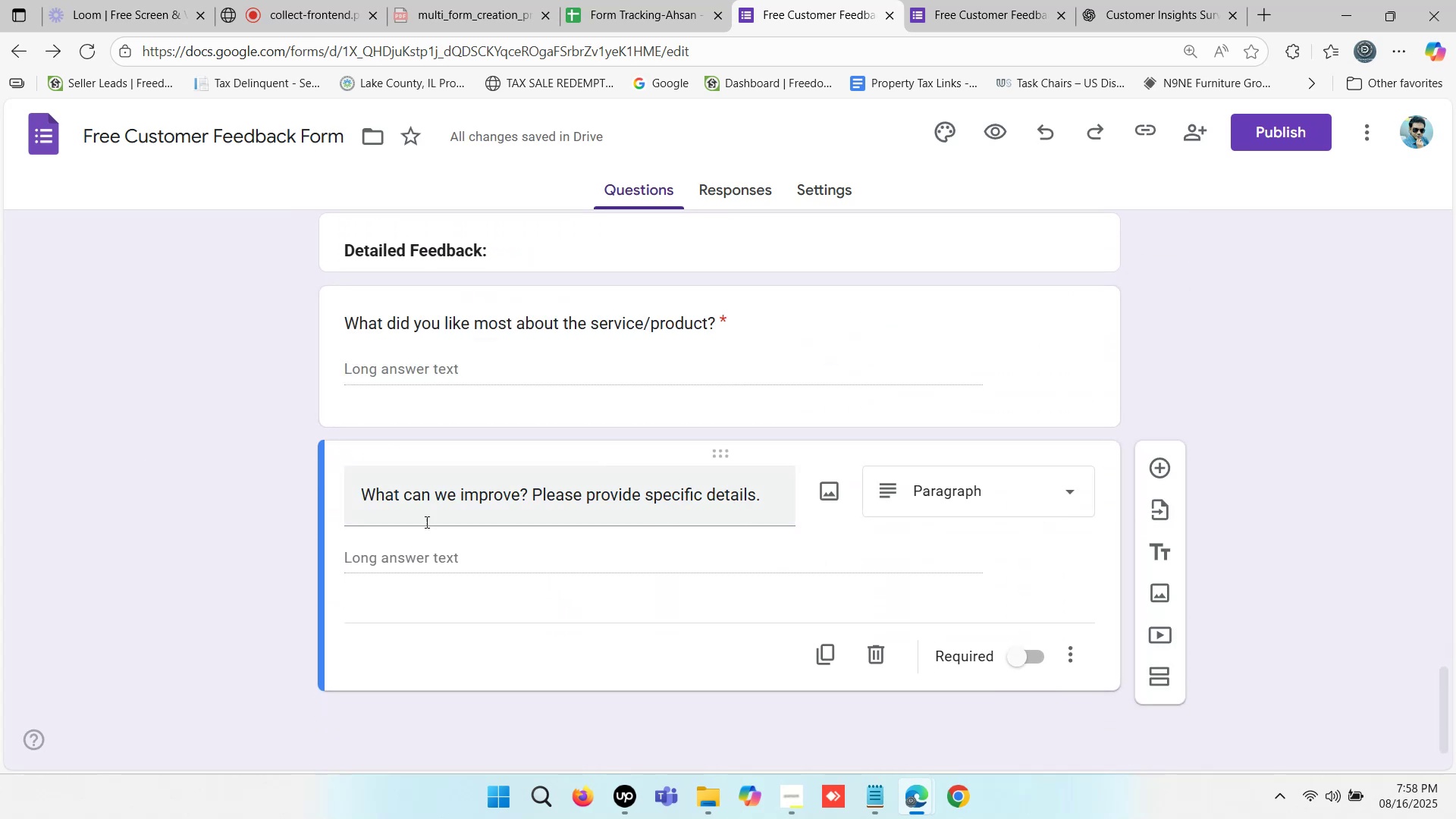 
left_click([362, 496])
 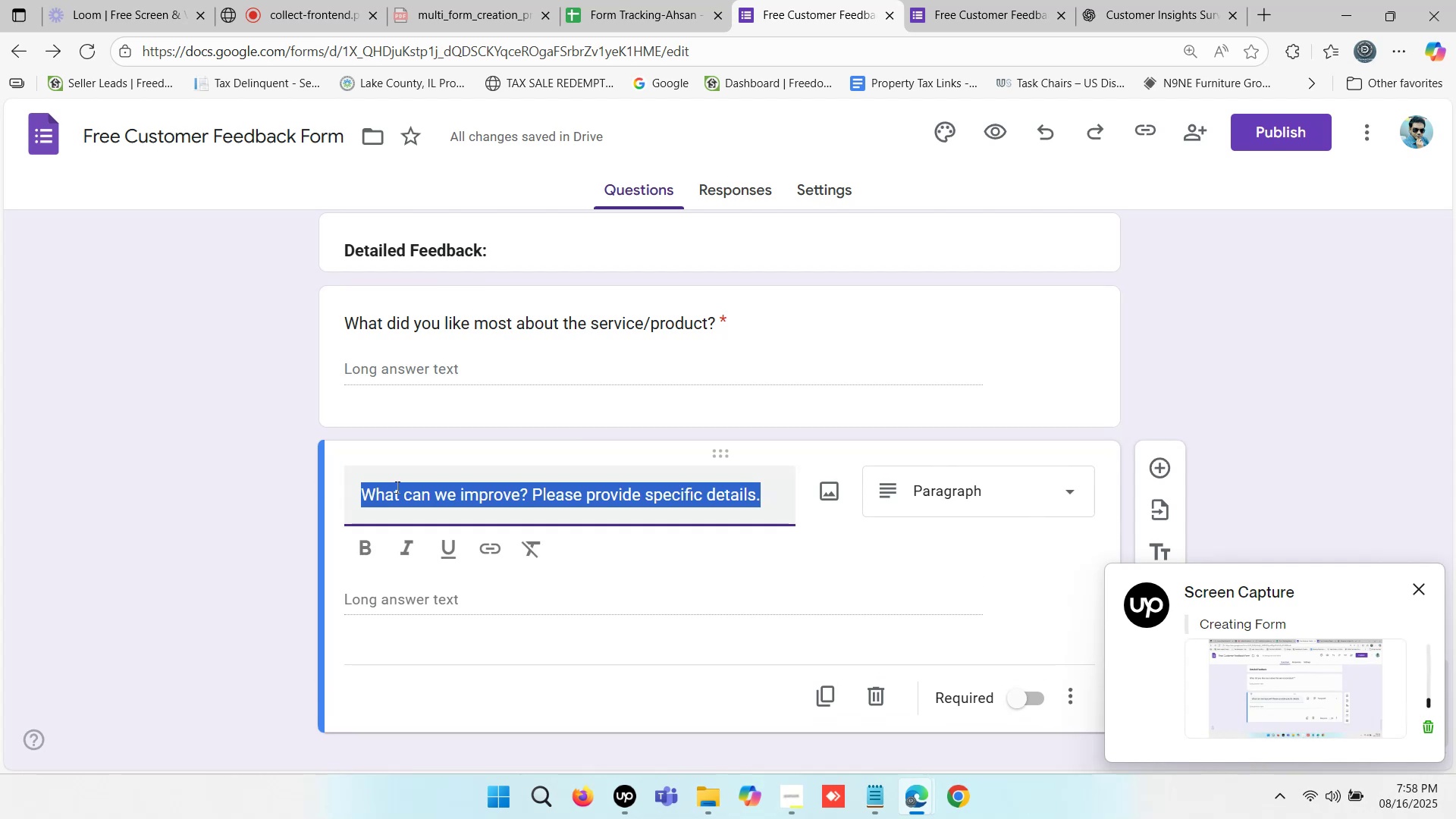 
left_click([396, 487])
 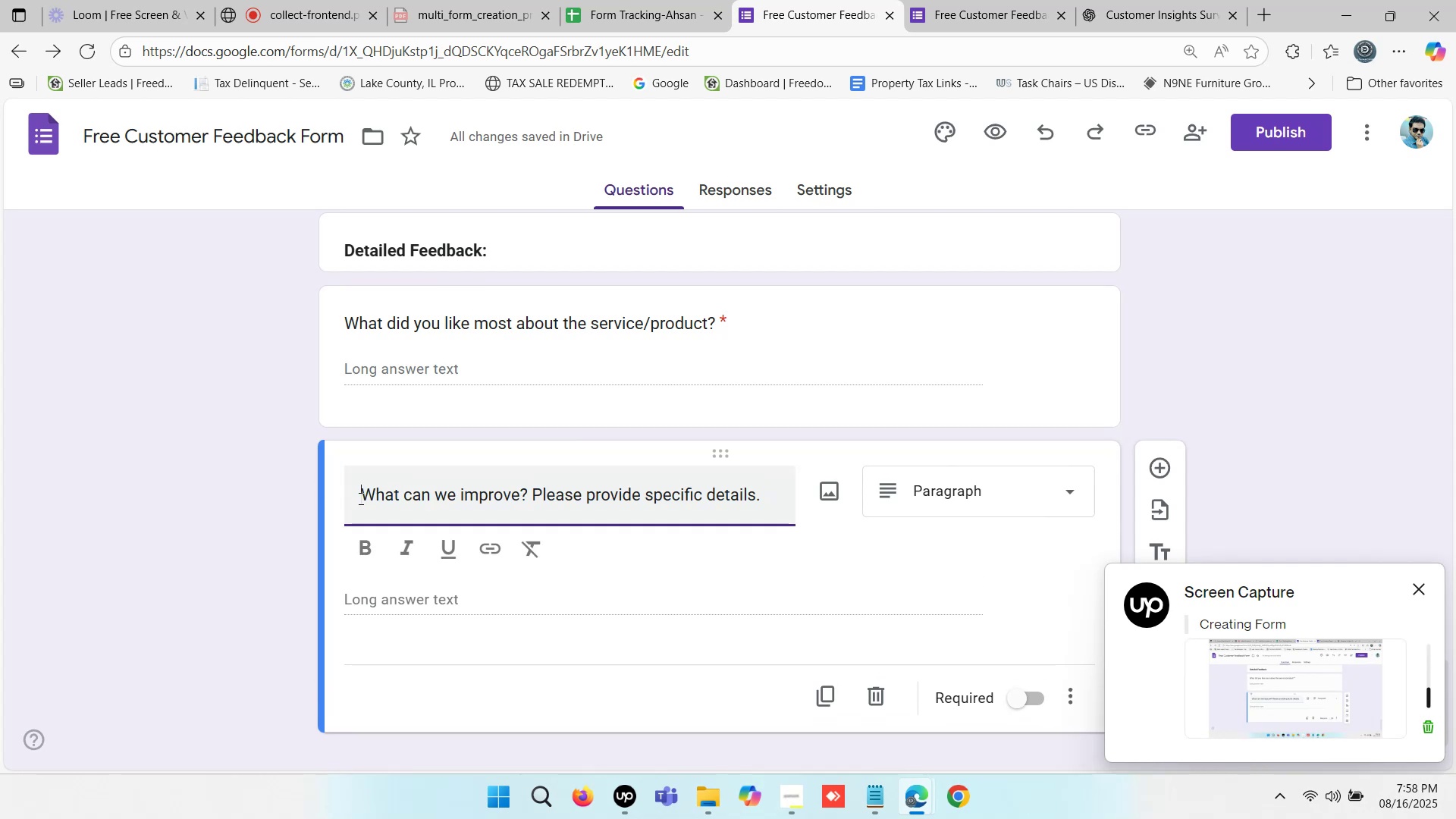 
key(Backspace)
 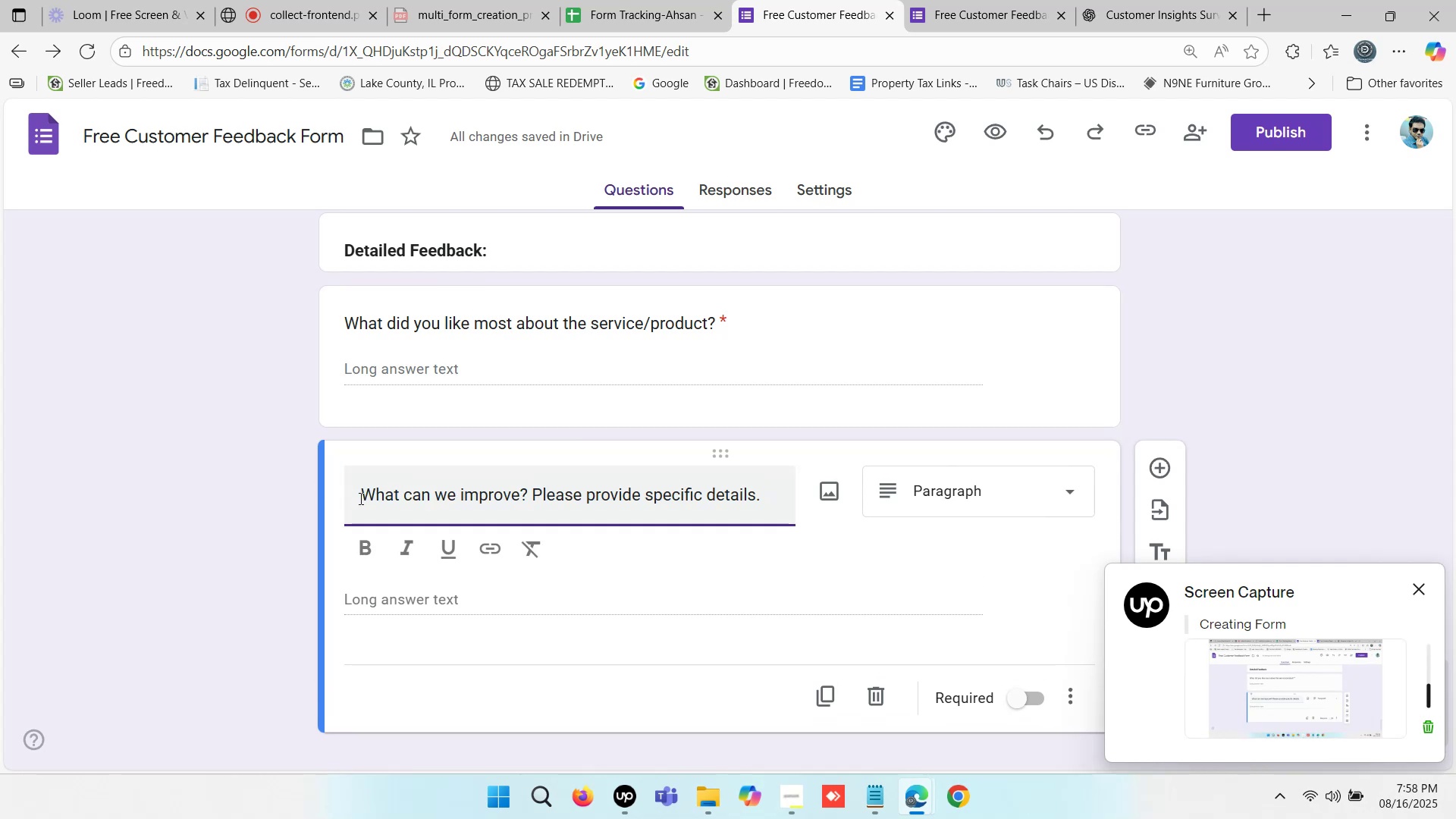 
key(Backspace)
 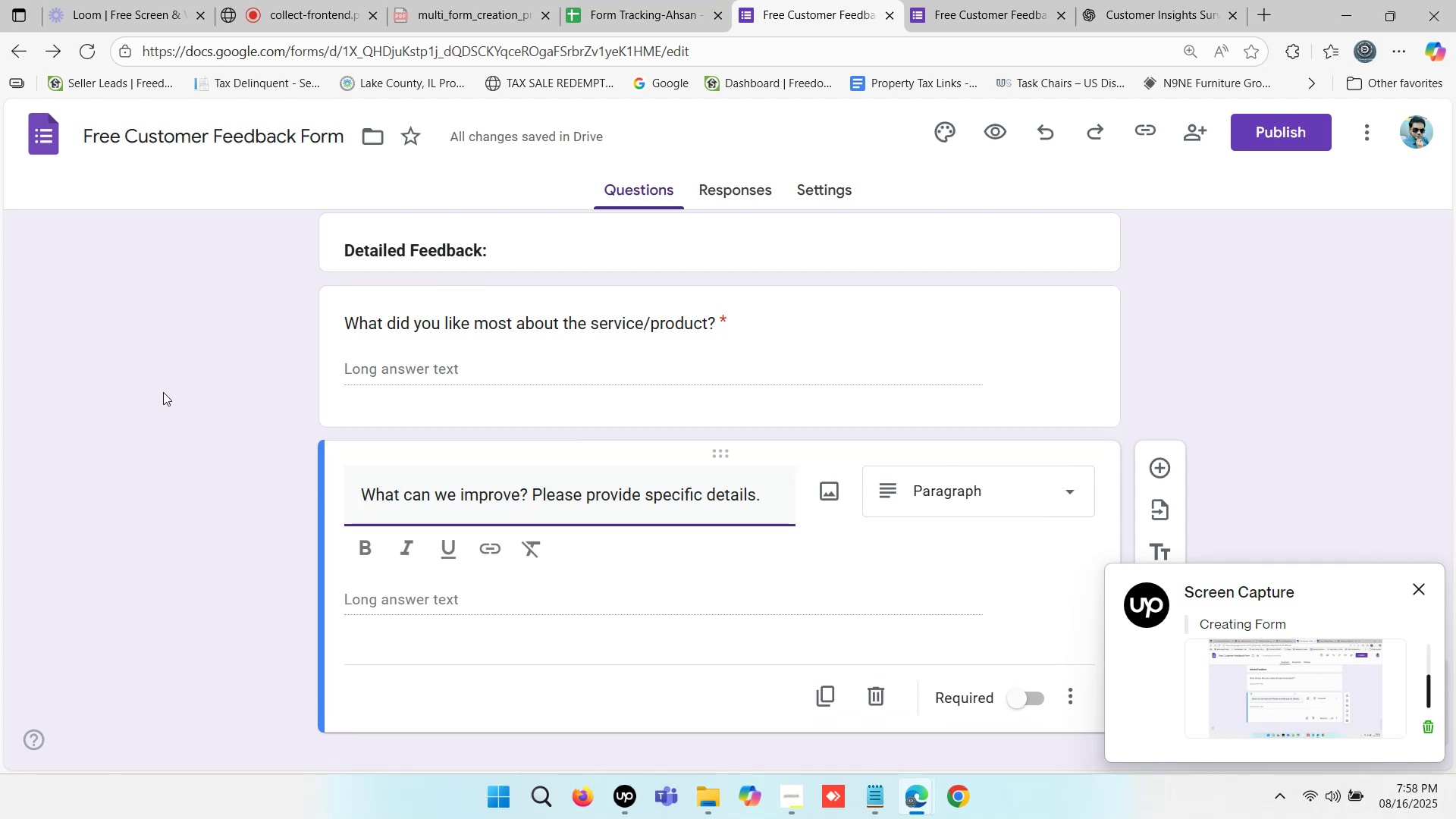 
left_click([145, 372])
 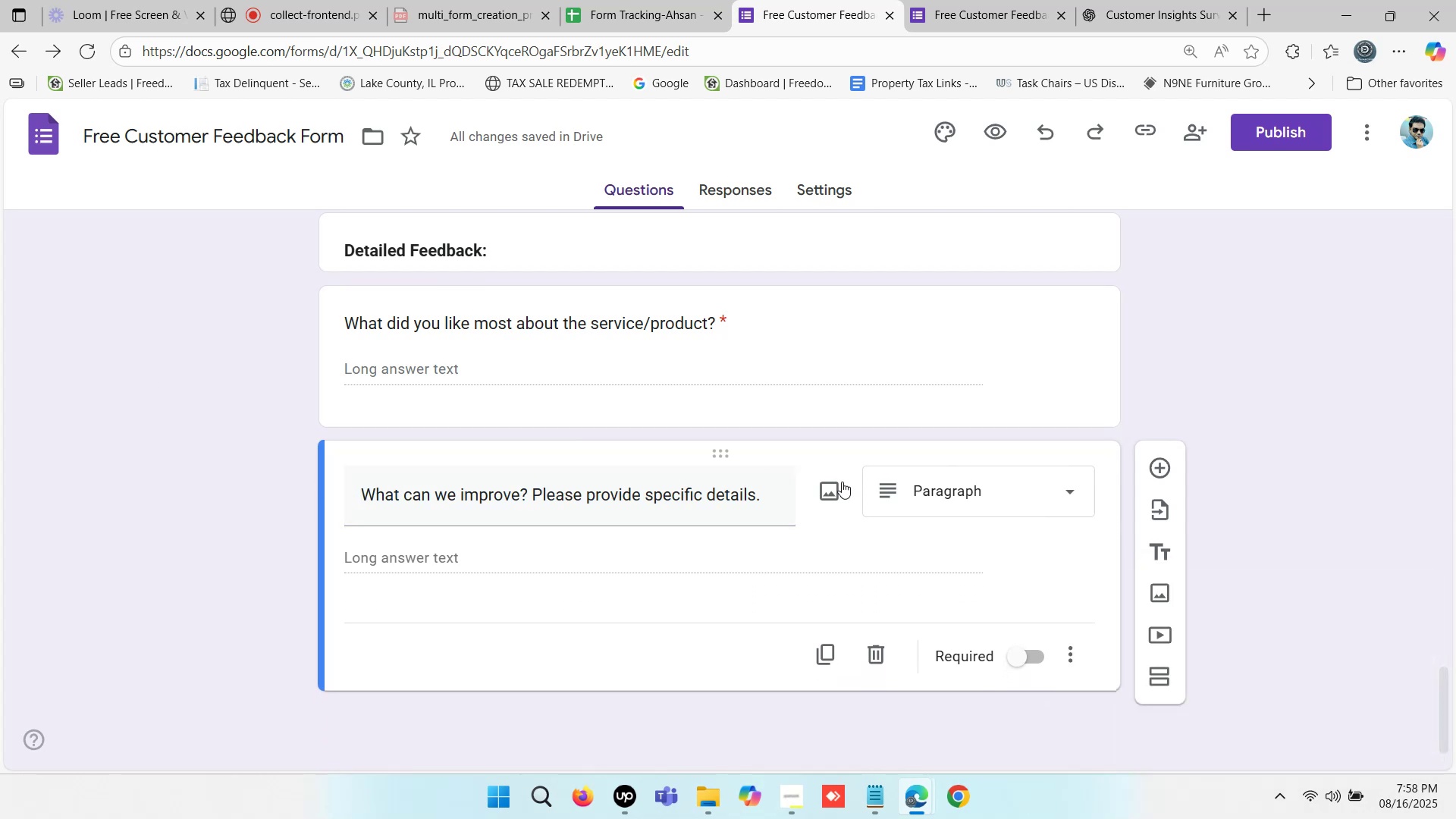 
left_click([1018, 655])
 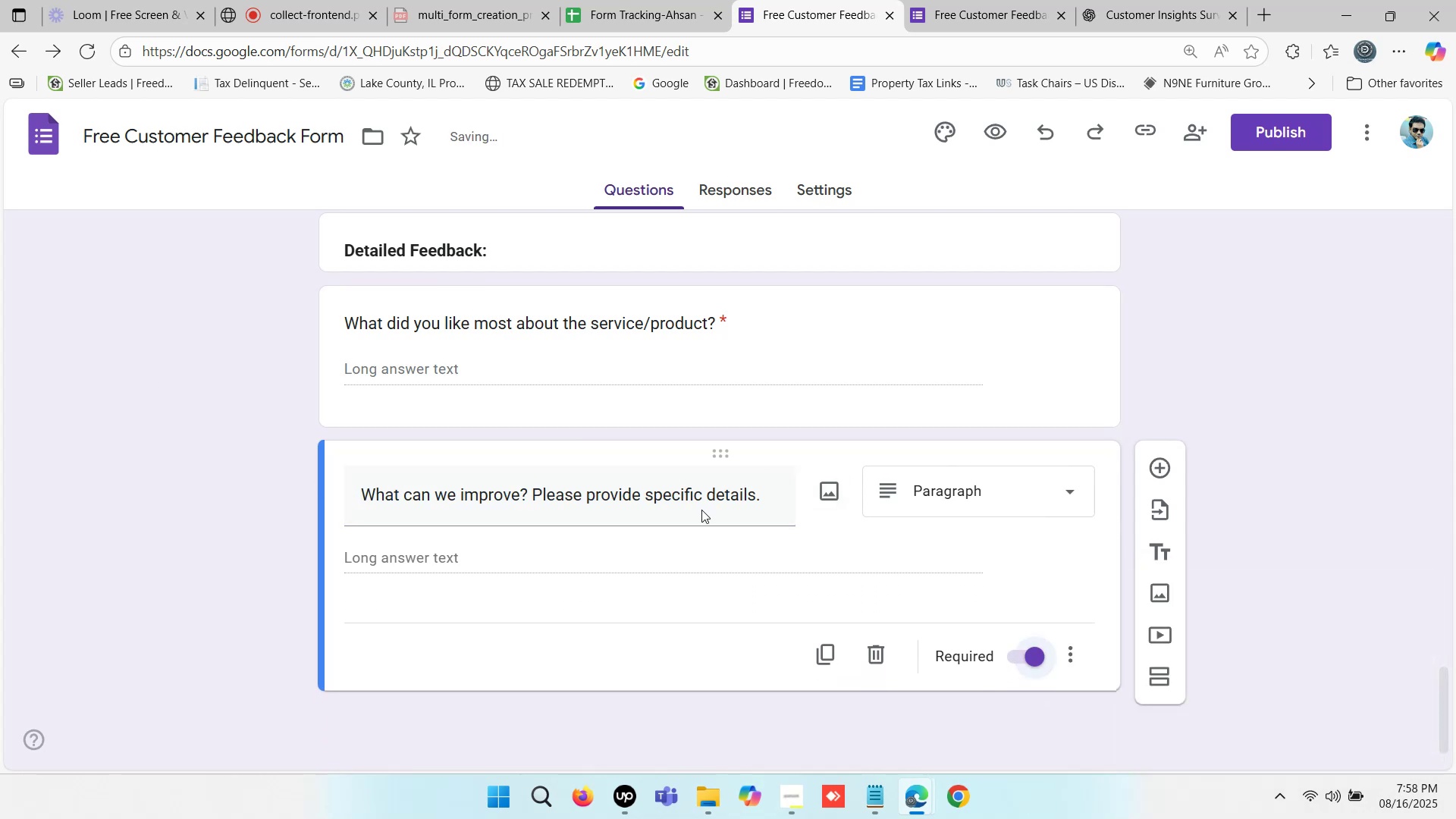 
scroll: coordinate [592, 446], scroll_direction: up, amount: 9.0
 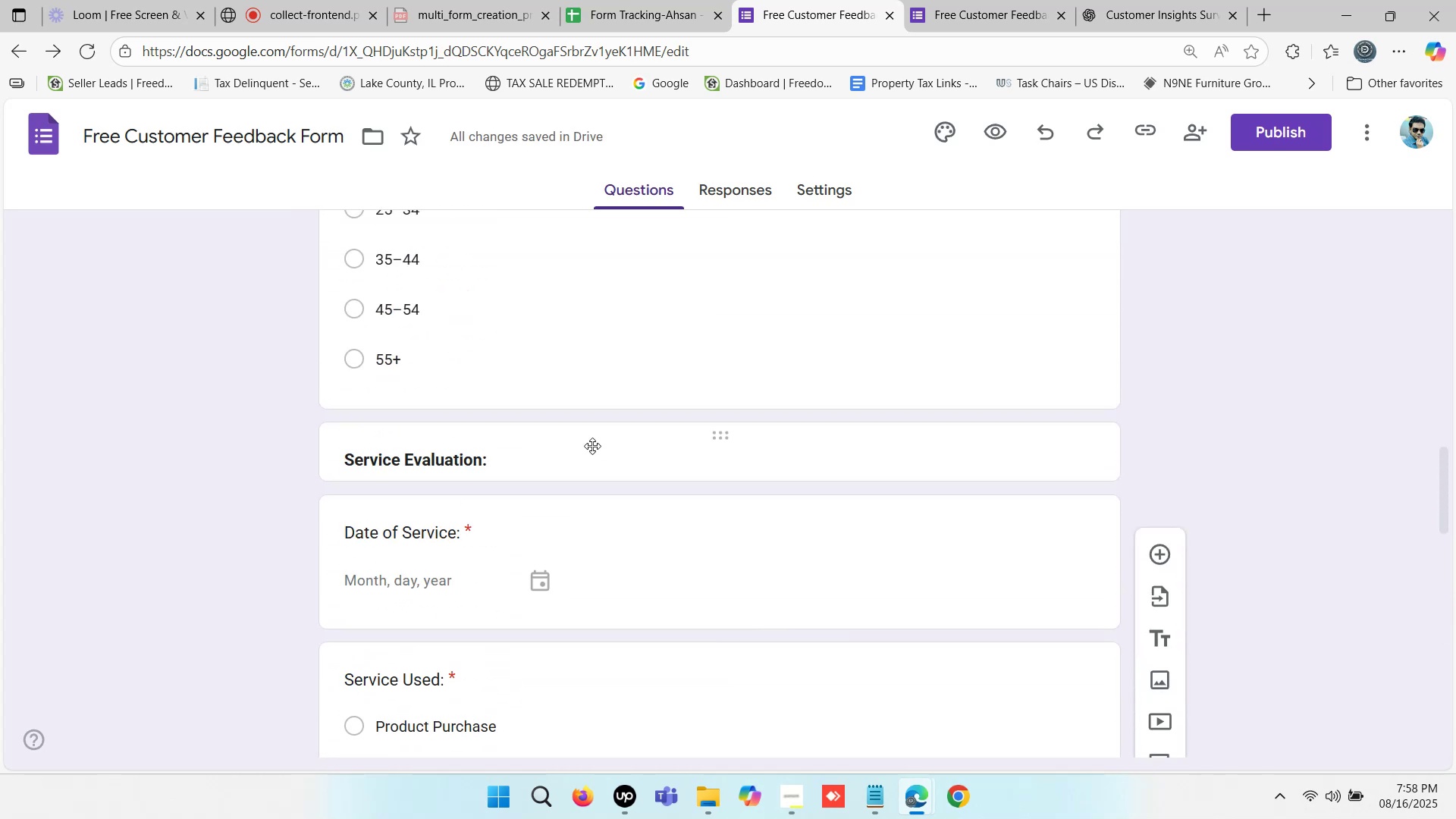 
scroll: coordinate [592, 446], scroll_direction: down, amount: 3.0
 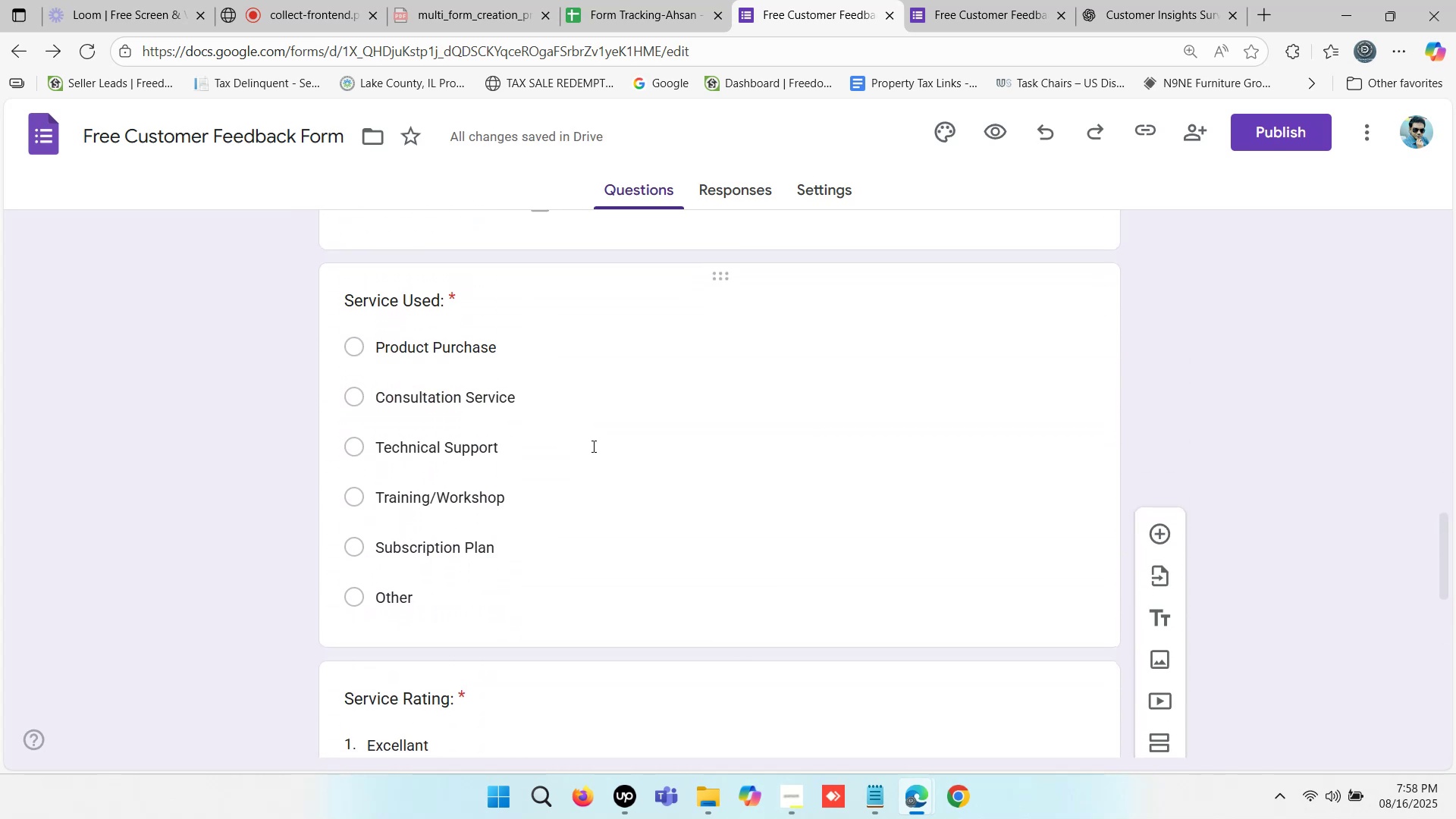 
left_click([592, 446])
 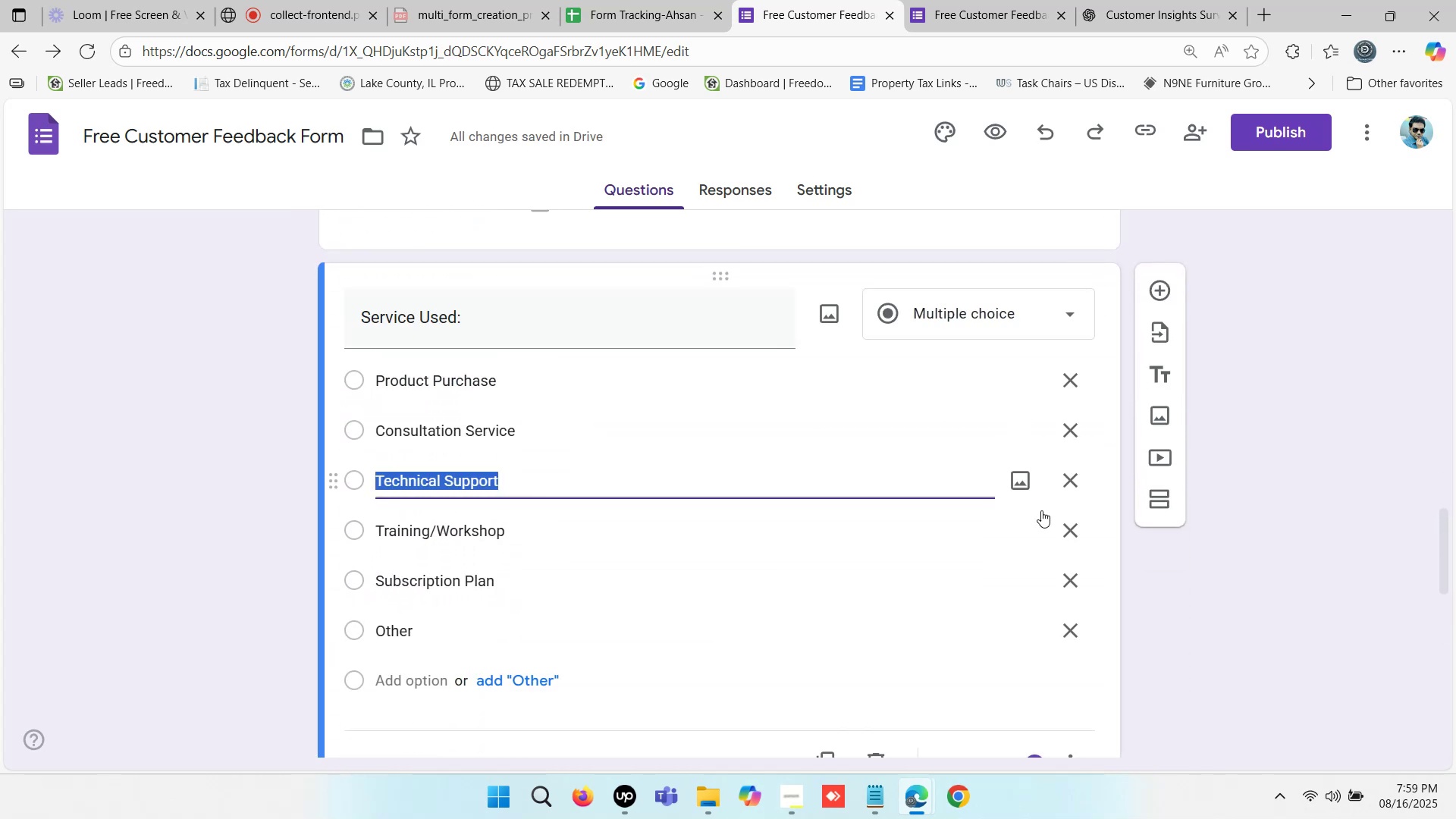 
scroll: coordinate [1069, 608], scroll_direction: down, amount: 2.0
 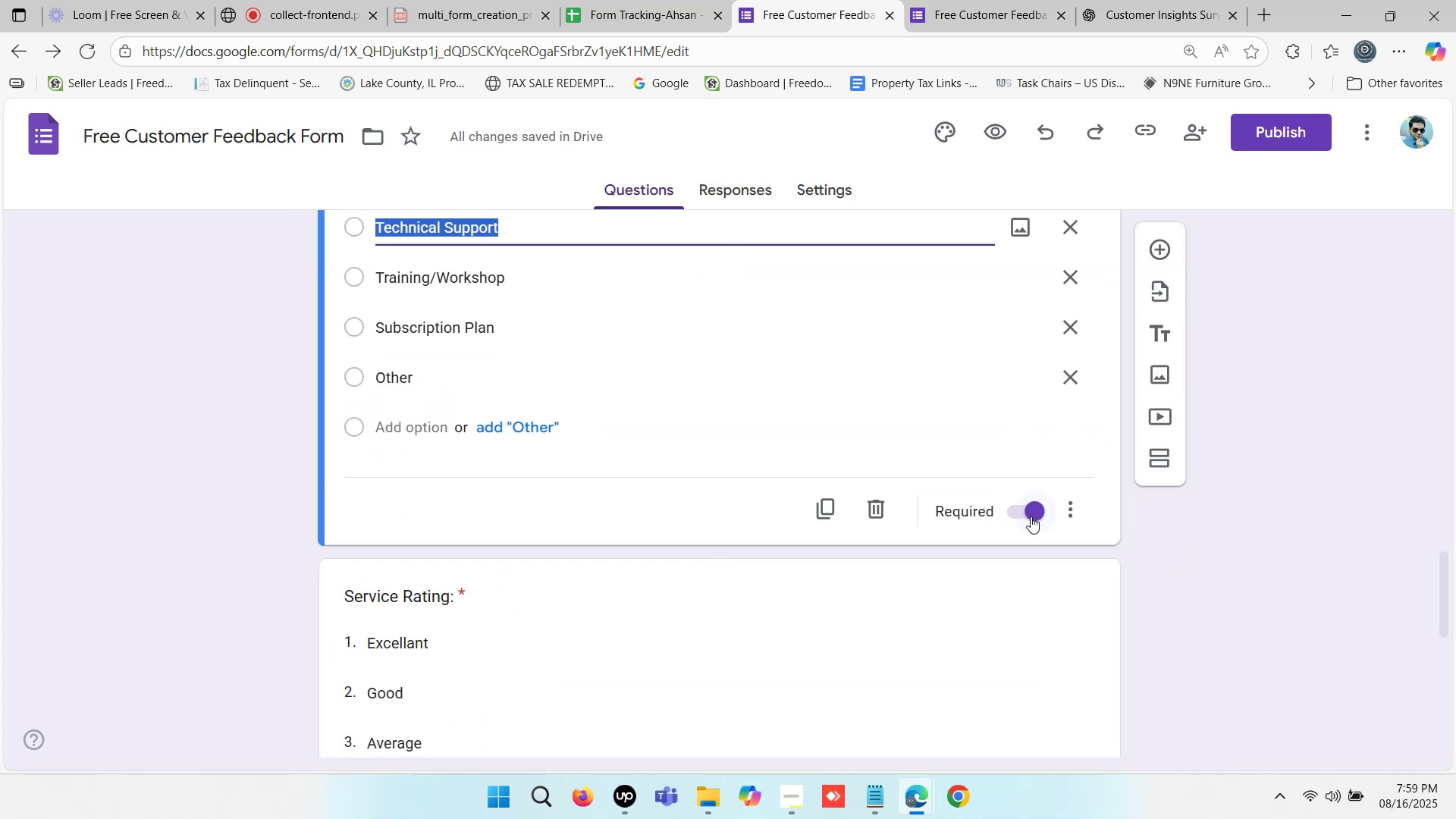 
left_click([1032, 513])
 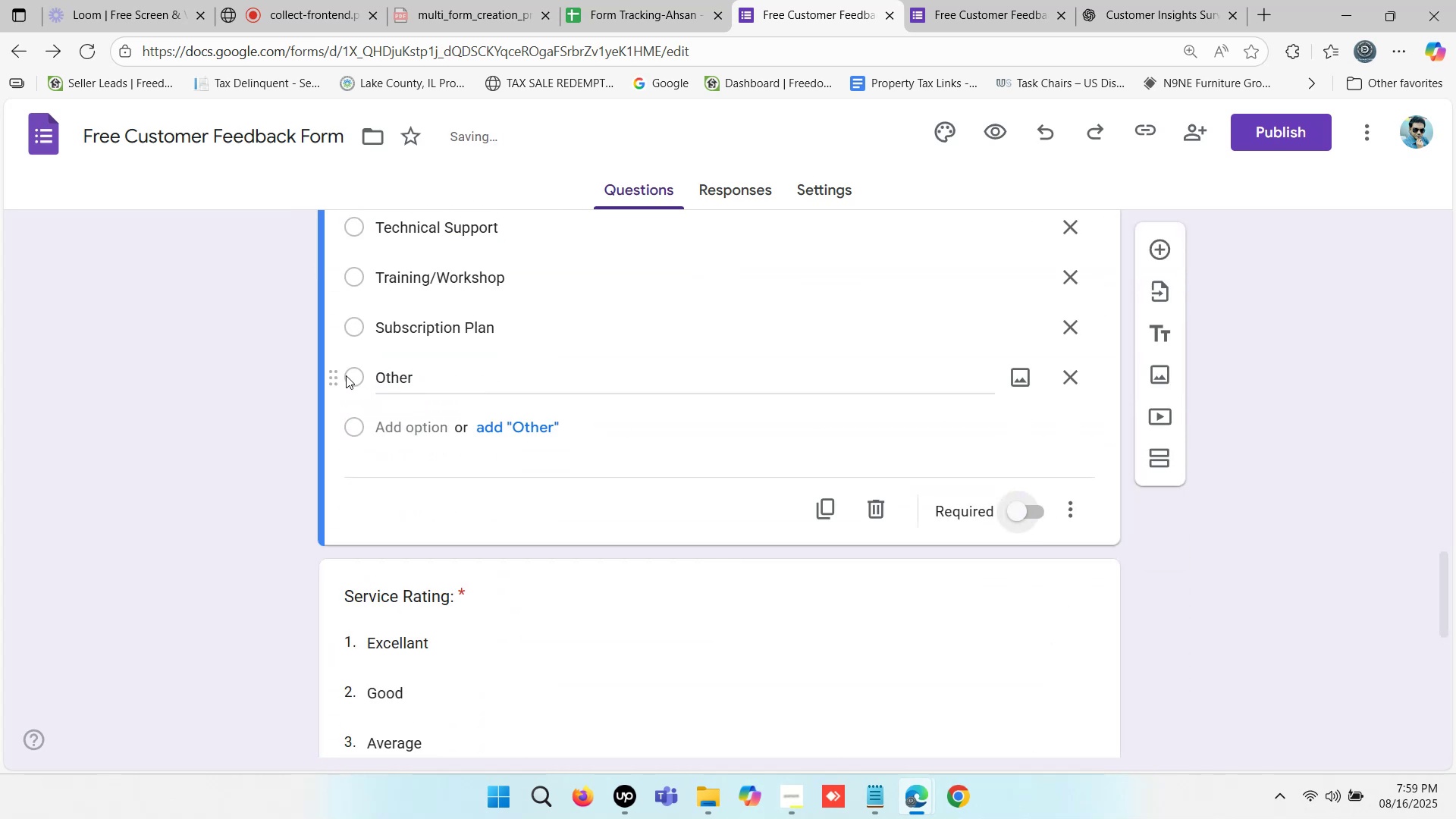 
left_click([190, 355])
 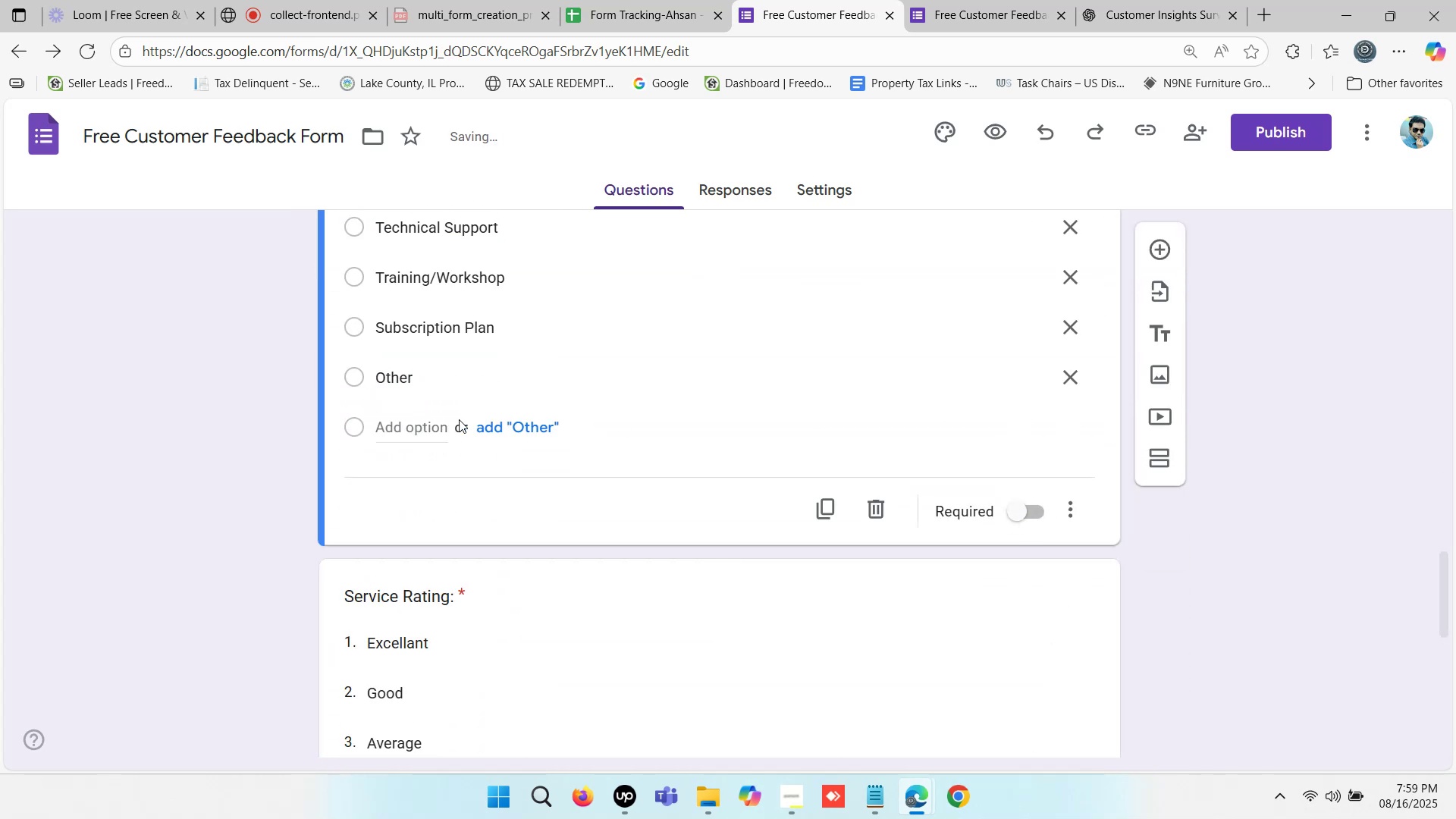 
scroll: coordinate [745, 436], scroll_direction: down, amount: 8.0
 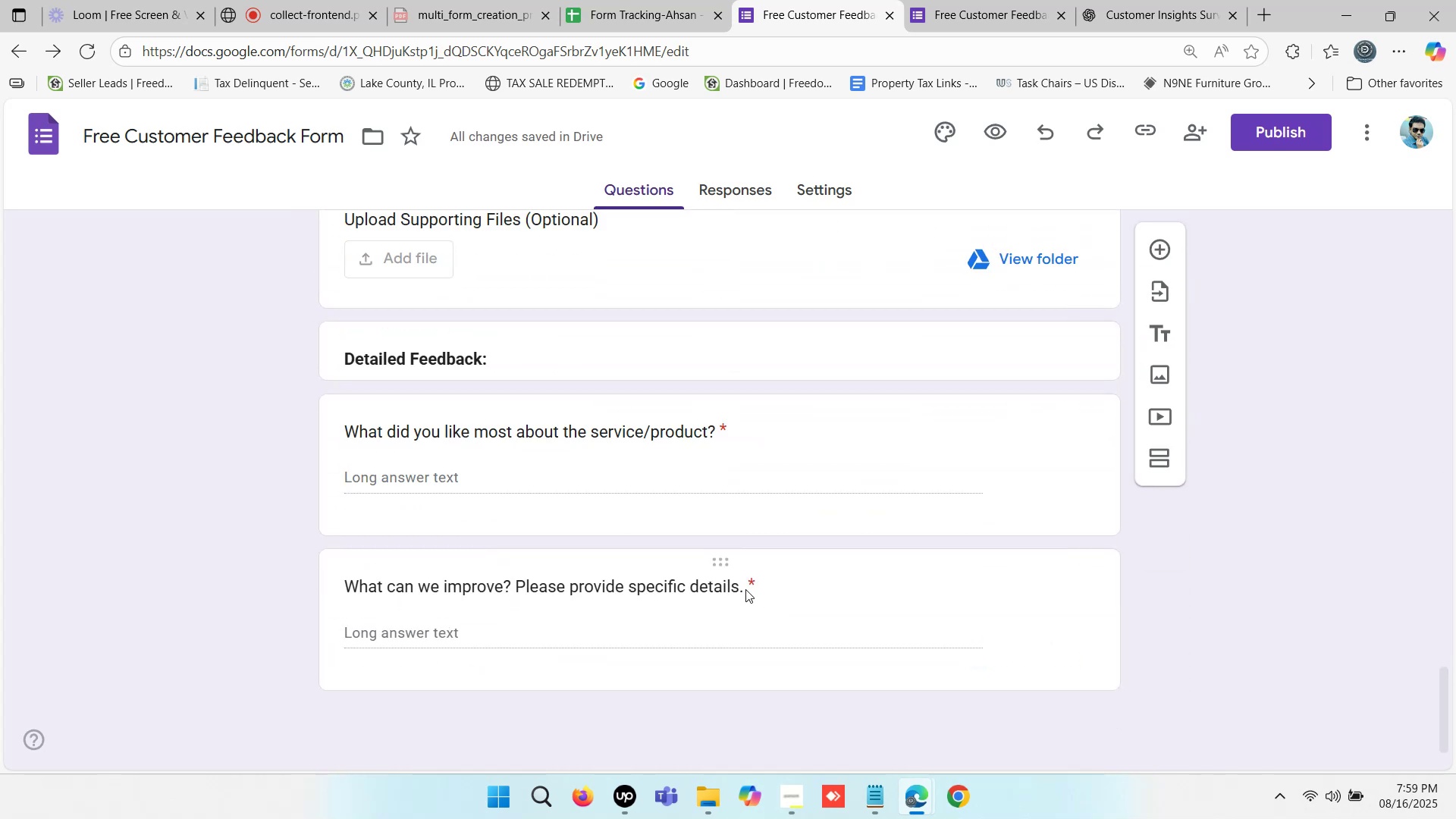 
left_click([745, 588])
 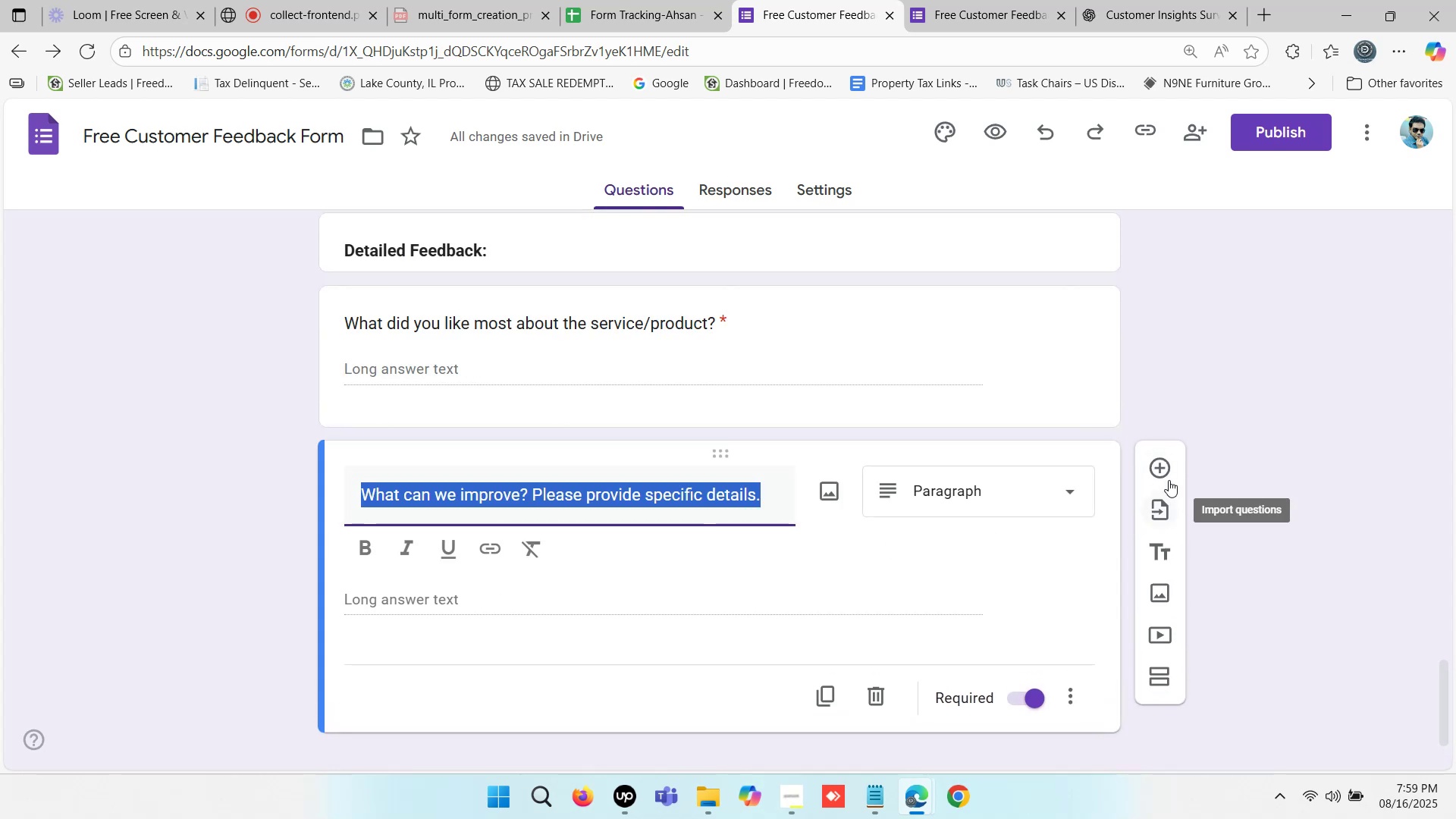 
left_click([1160, 463])
 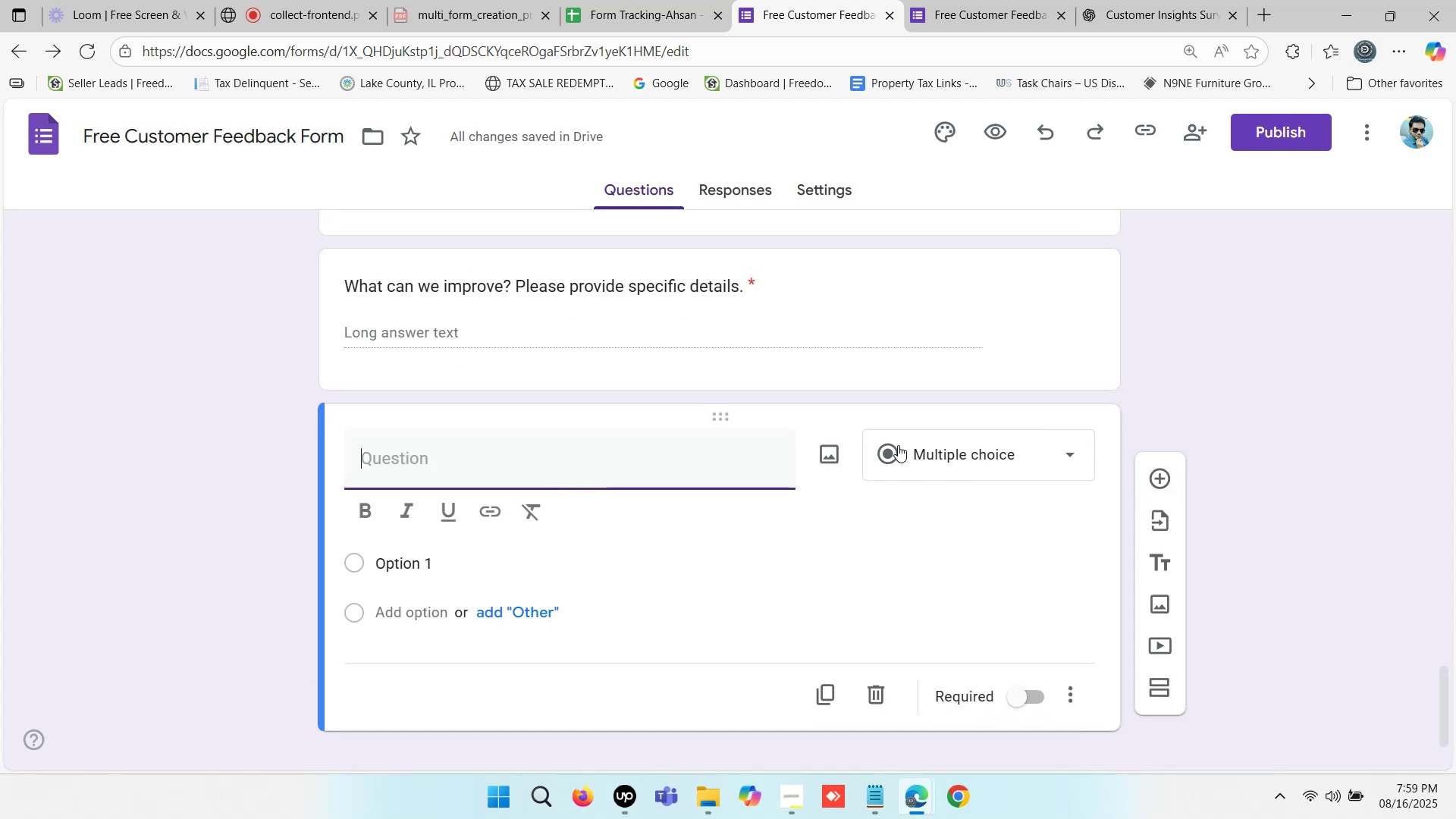 
scroll: coordinate [932, 438], scroll_direction: down, amount: 1.0
 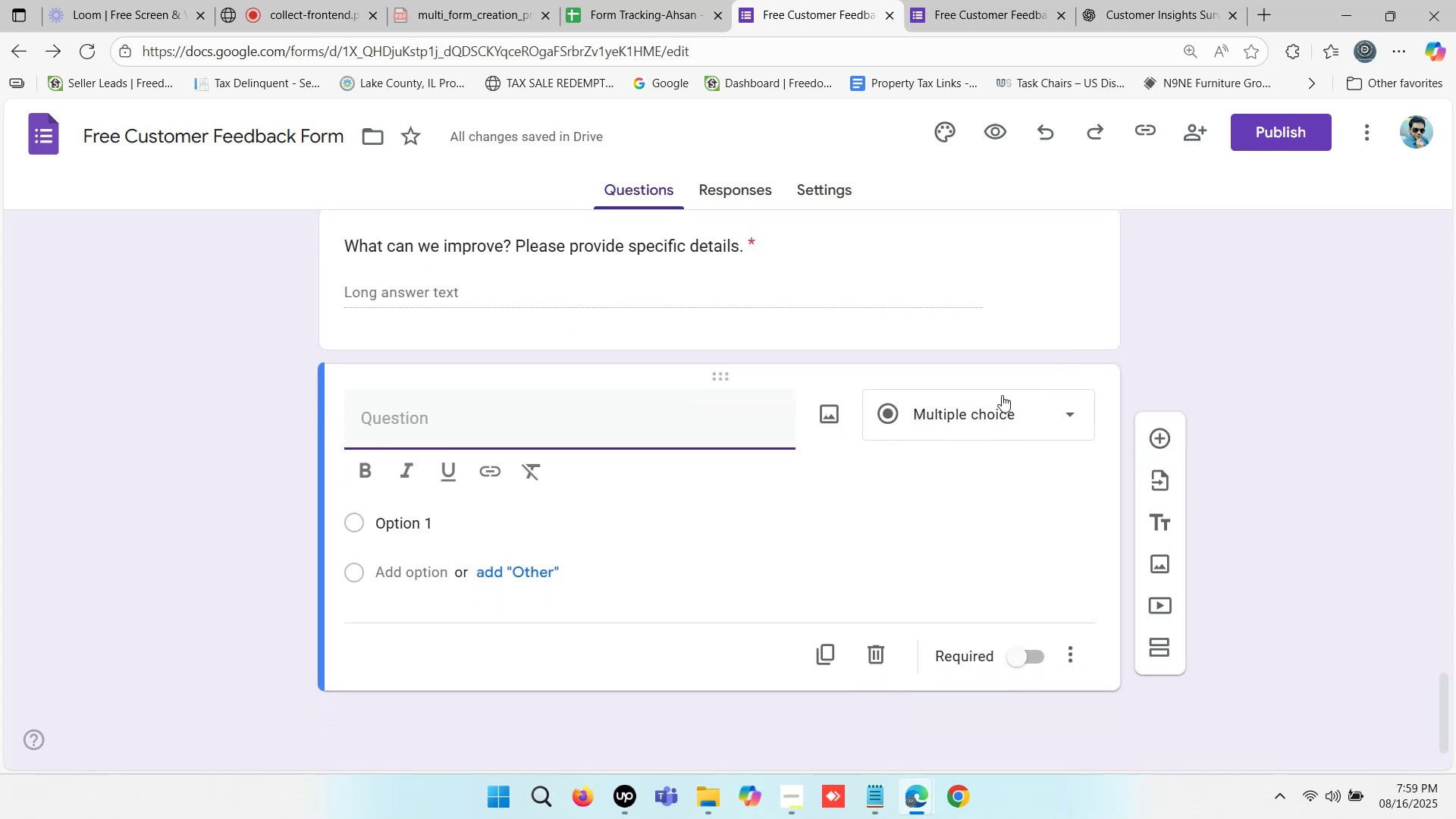 
left_click([992, 415])
 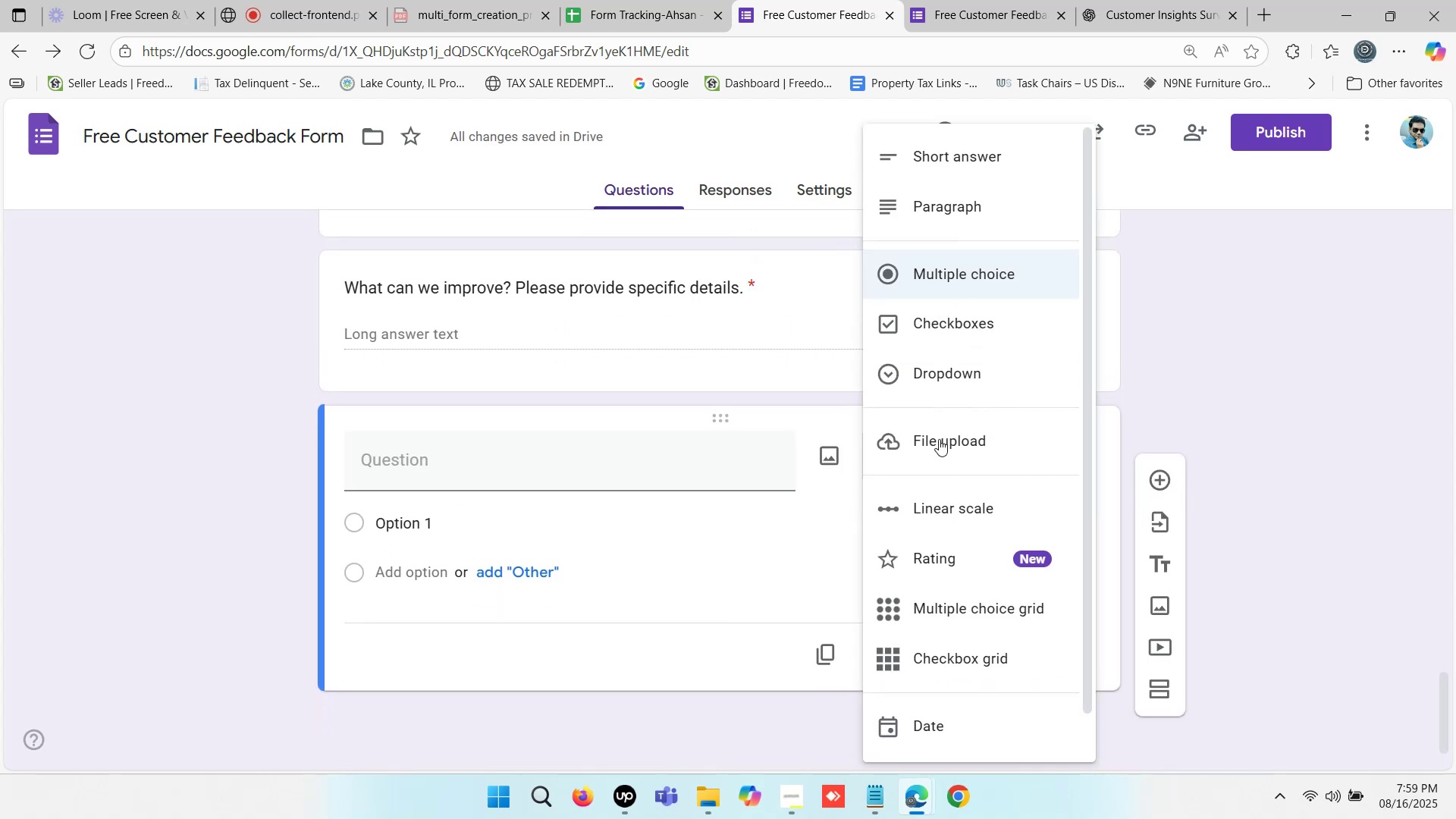 
left_click([940, 504])
 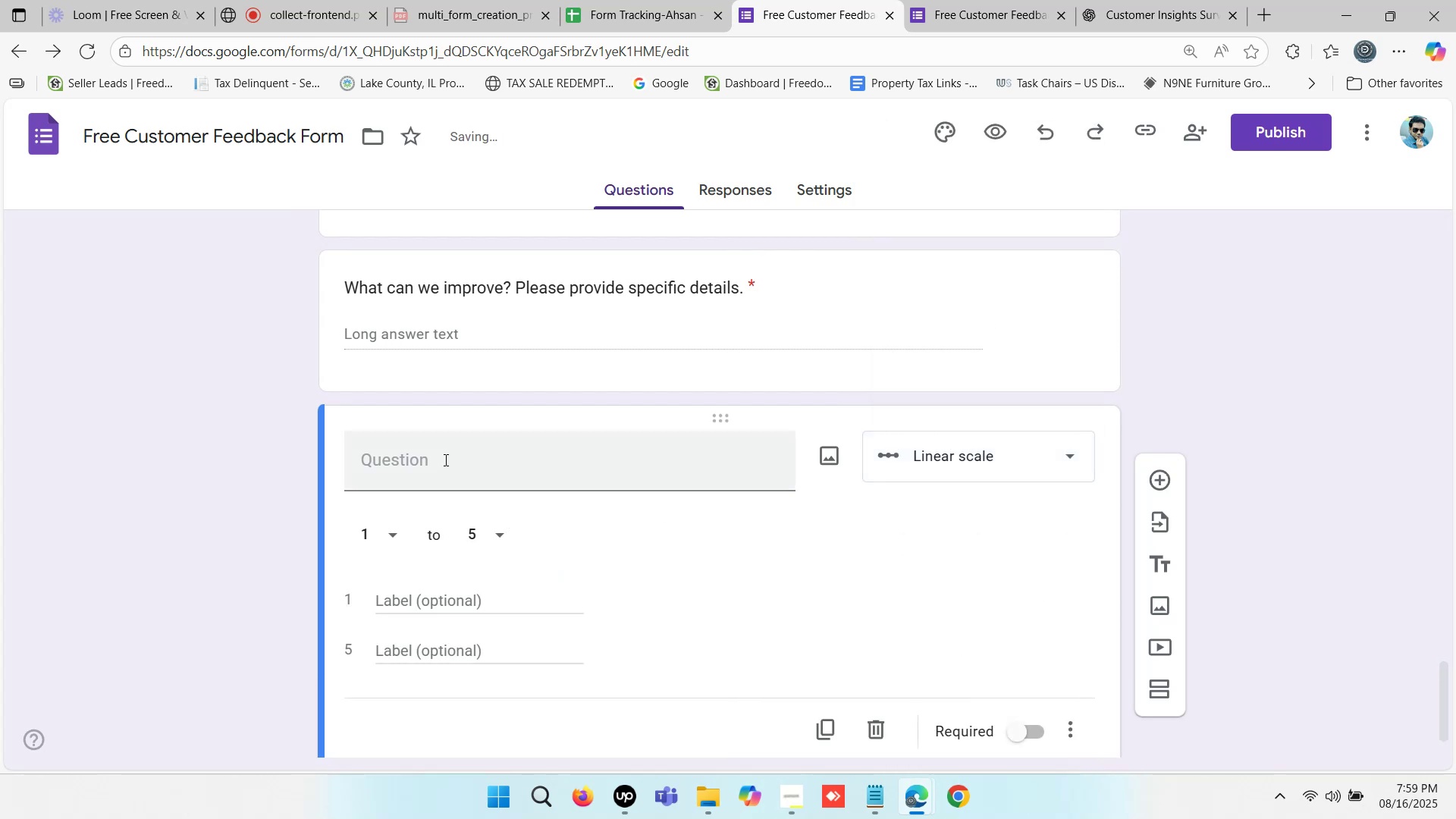 
left_click([444, 460])
 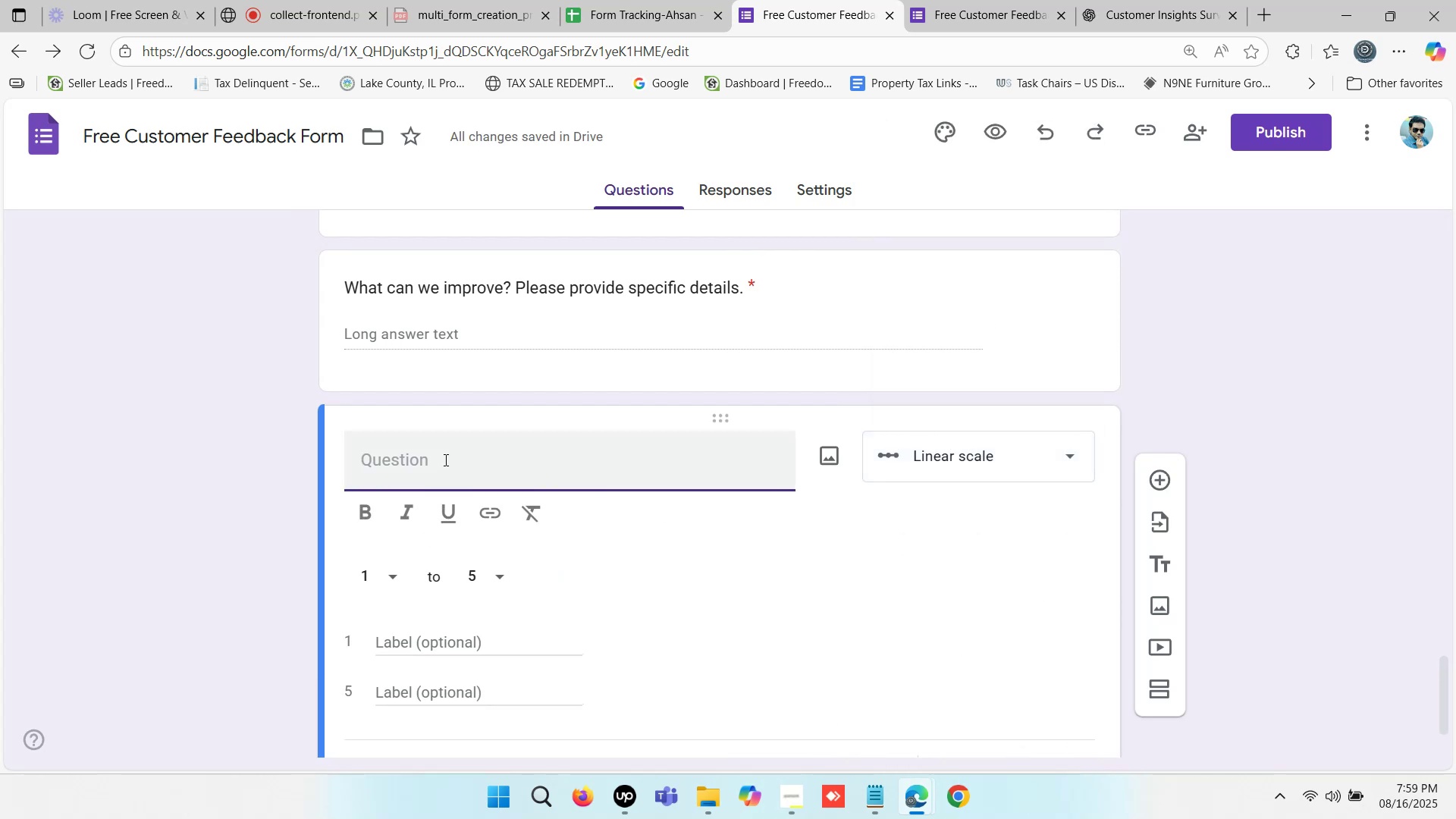 
type(Overll Stisfaction:)
 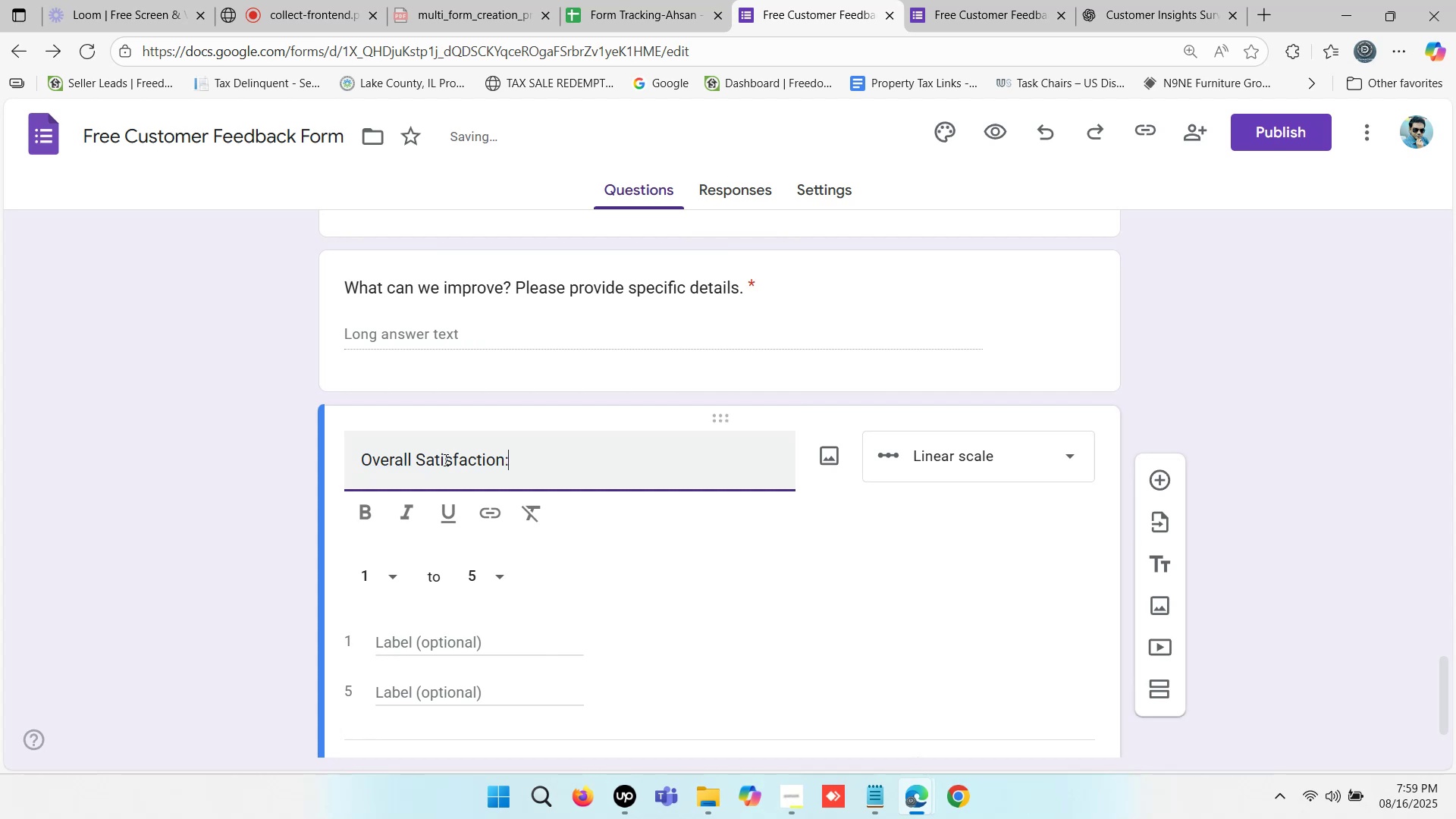 
left_click([525, 467])
 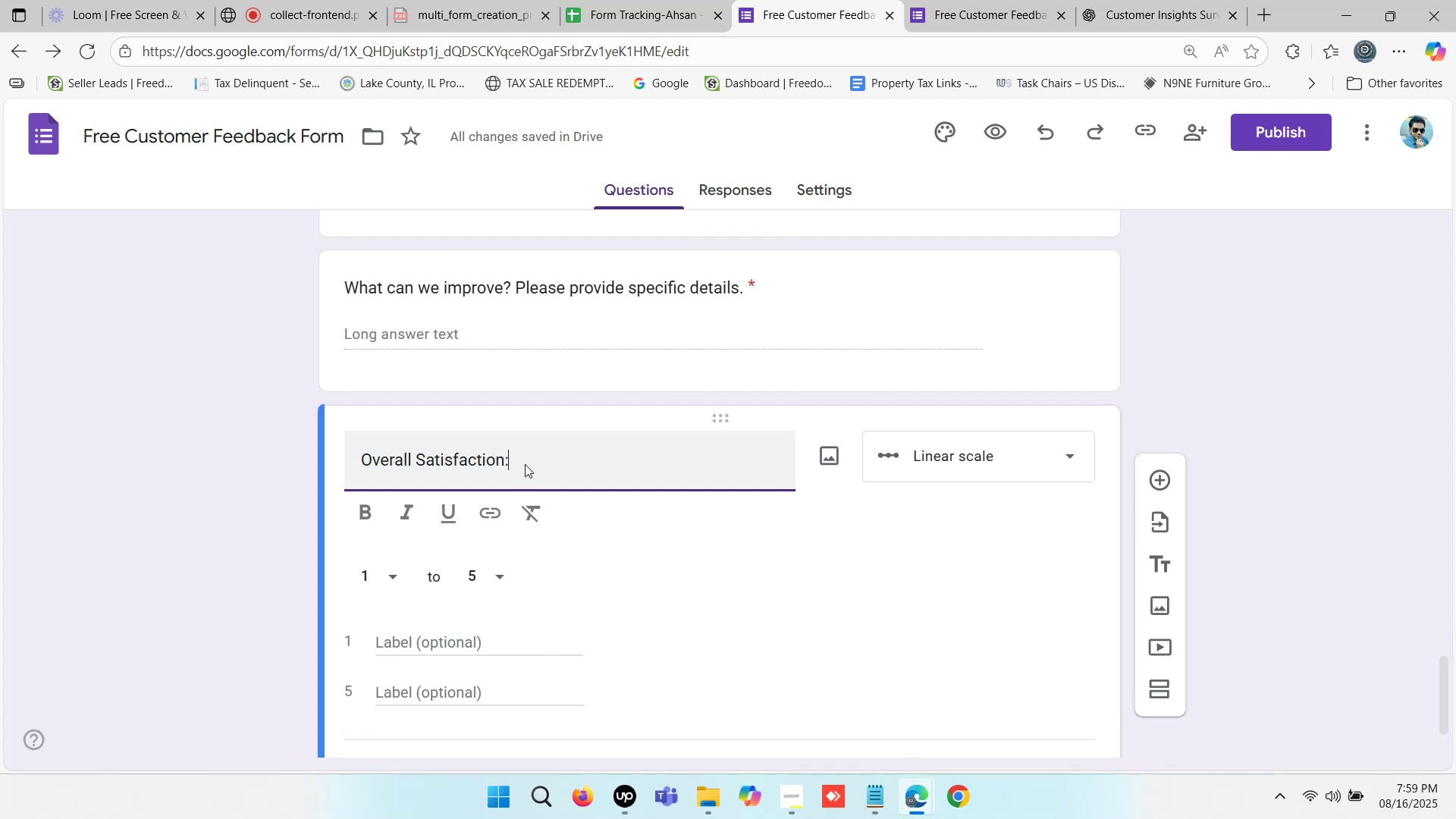 
scroll: coordinate [525, 464], scroll_direction: up, amount: 4.0
 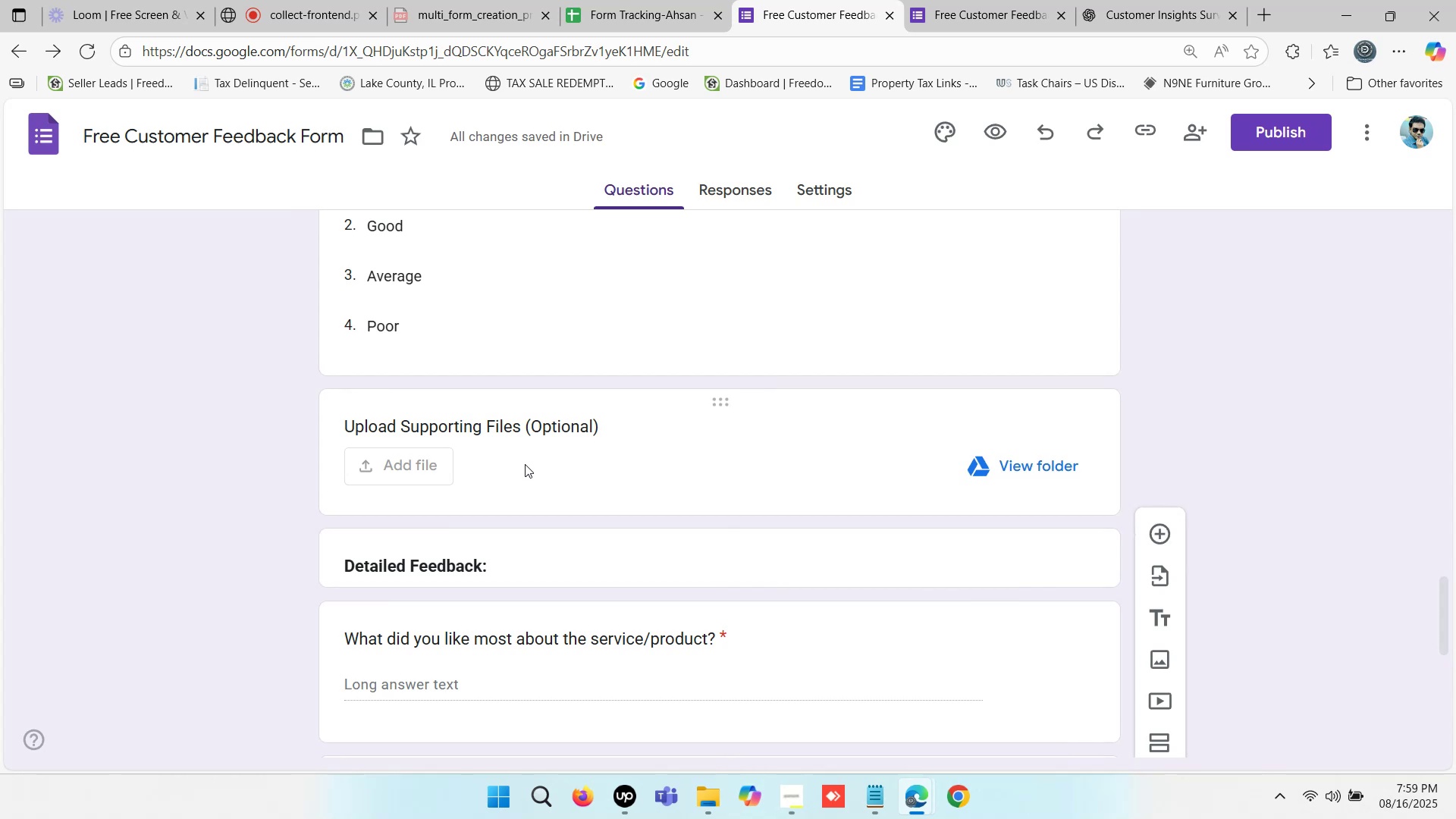 
scroll: coordinate [525, 464], scroll_direction: down, amount: 2.0
 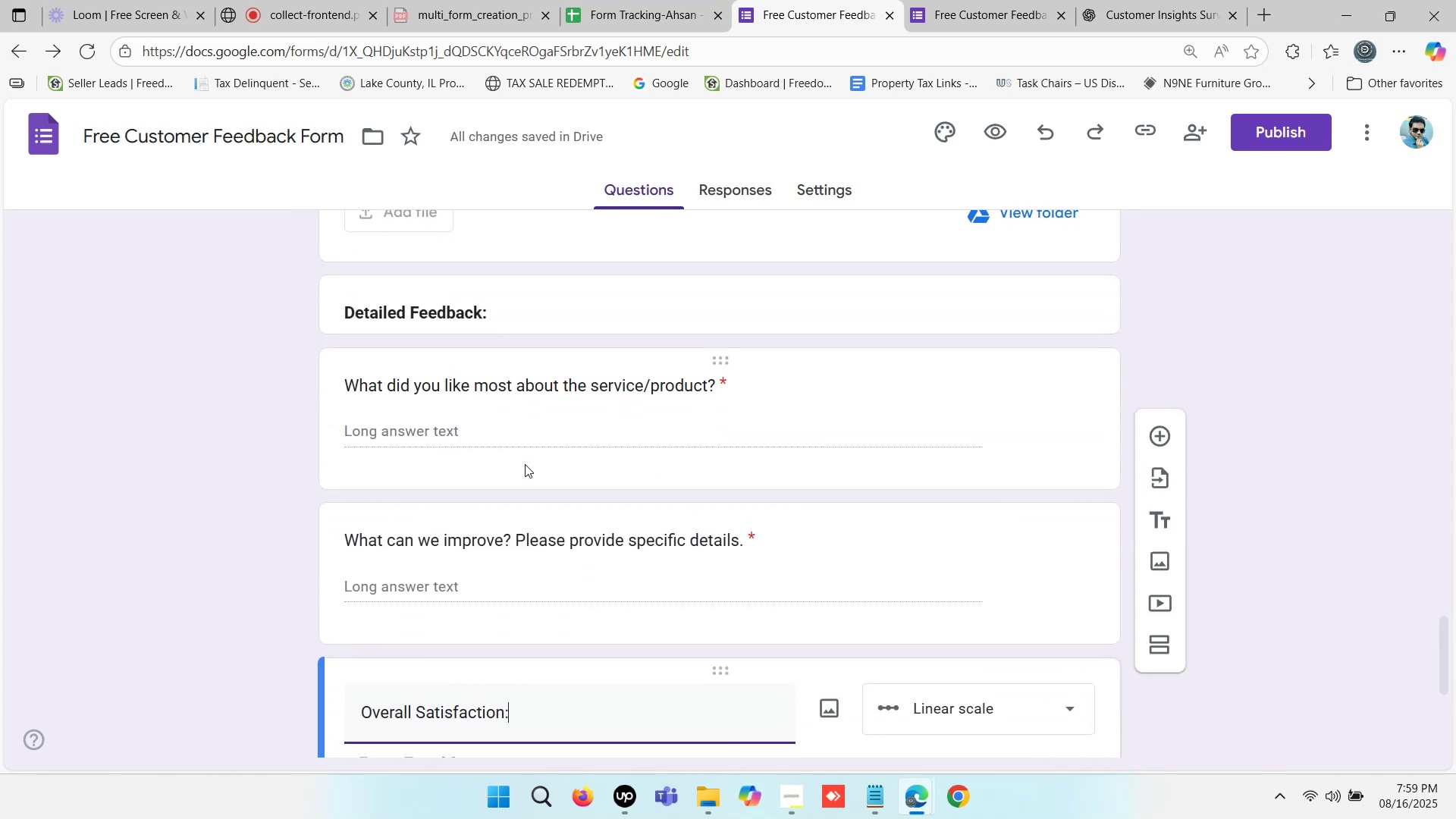 
scroll: coordinate [525, 464], scroll_direction: none, amount: 0.0
 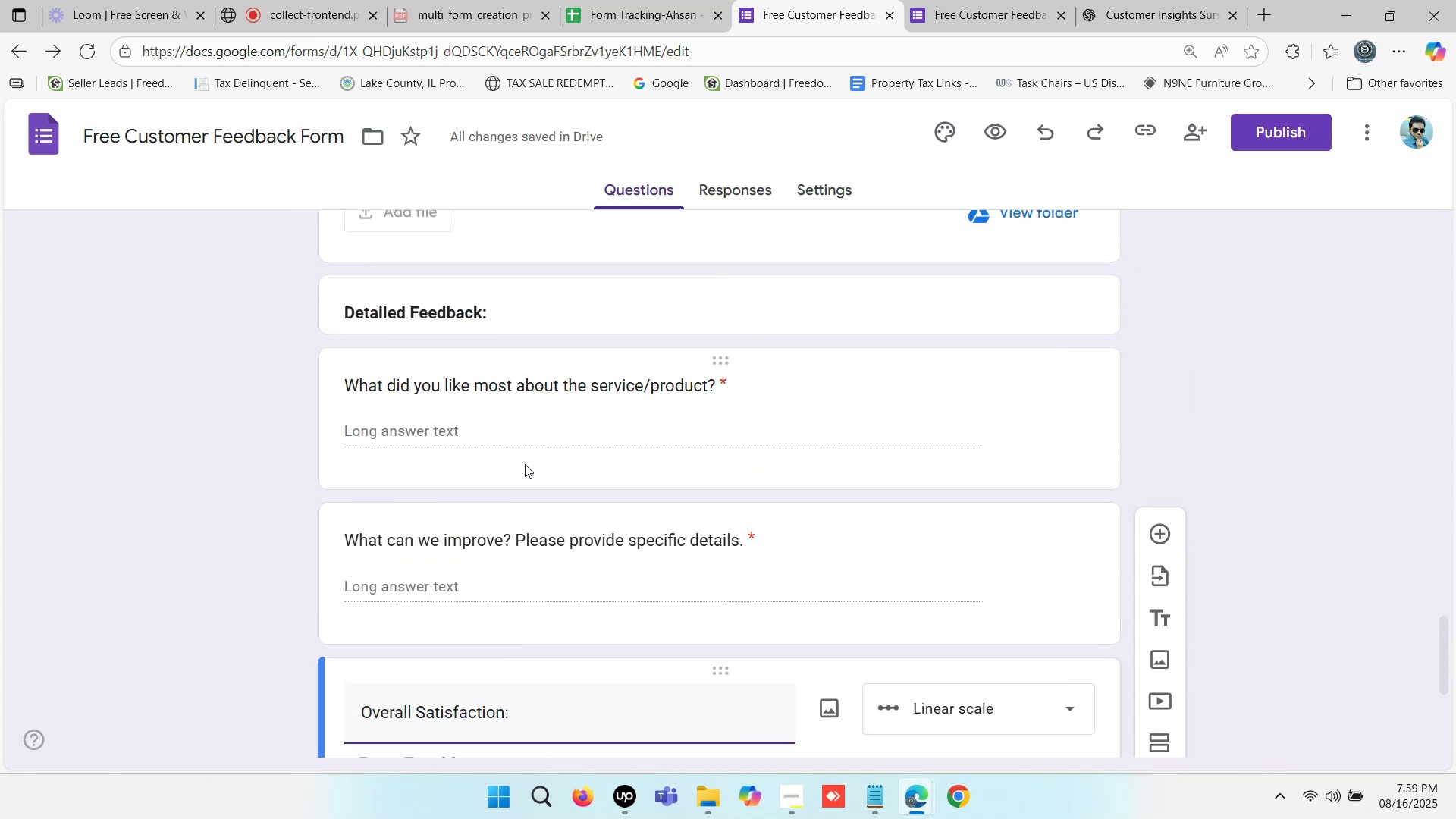 
scroll: coordinate [525, 464], scroll_direction: down, amount: 2.0
 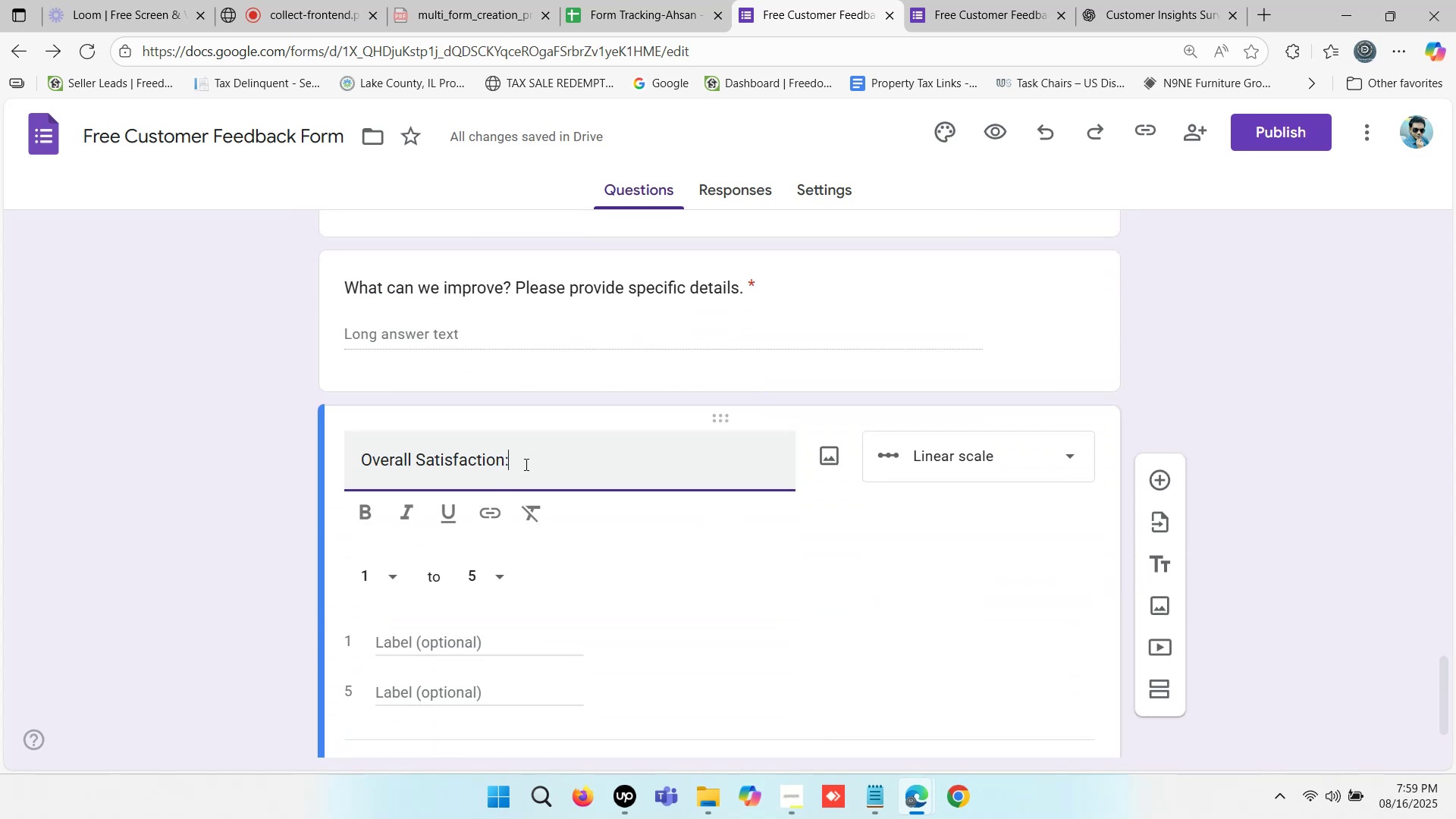 
scroll: coordinate [525, 464], scroll_direction: none, amount: 0.0
 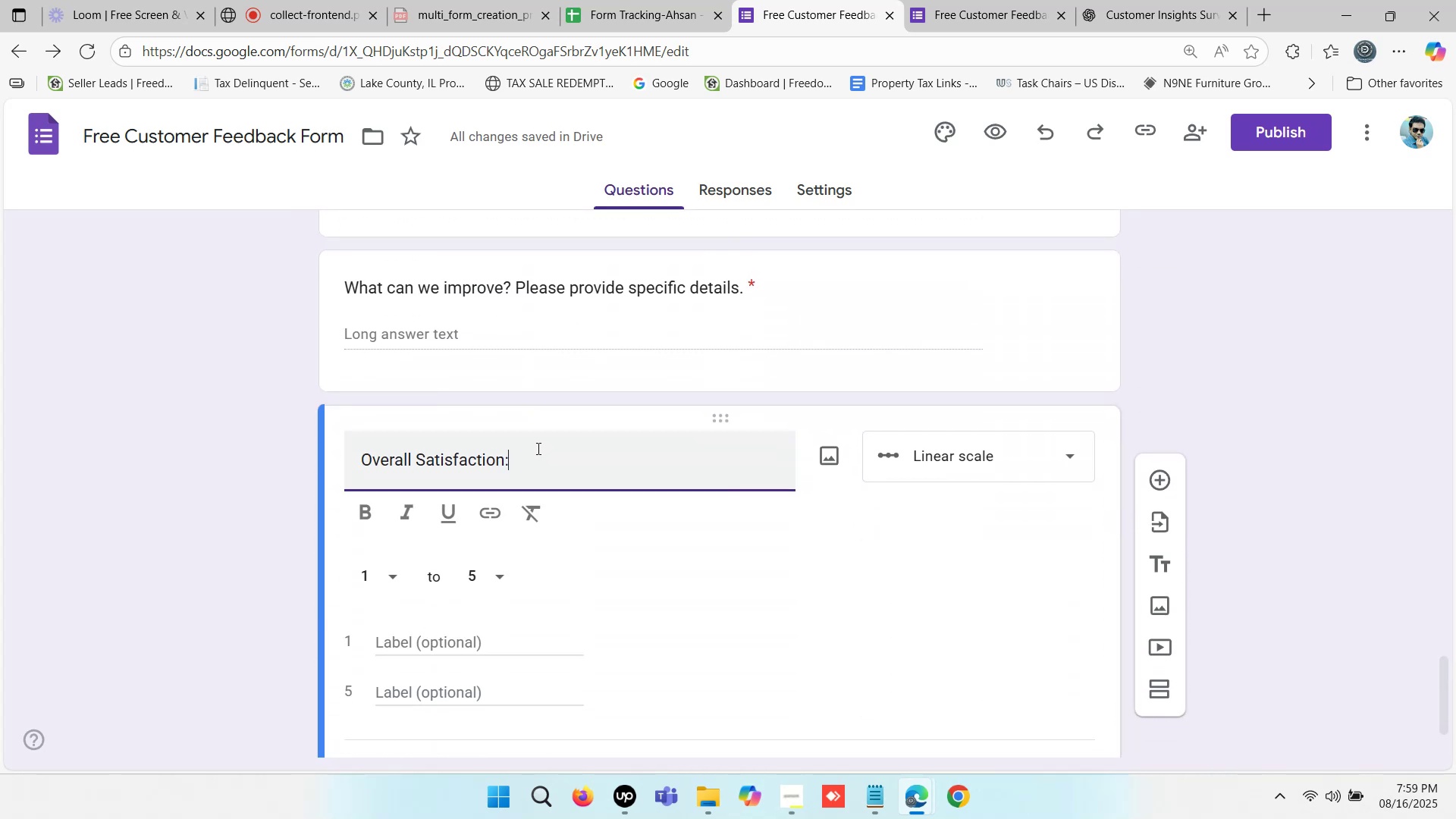 
left_click_drag(start_coordinate=[529, 450], to_coordinate=[336, 454])
 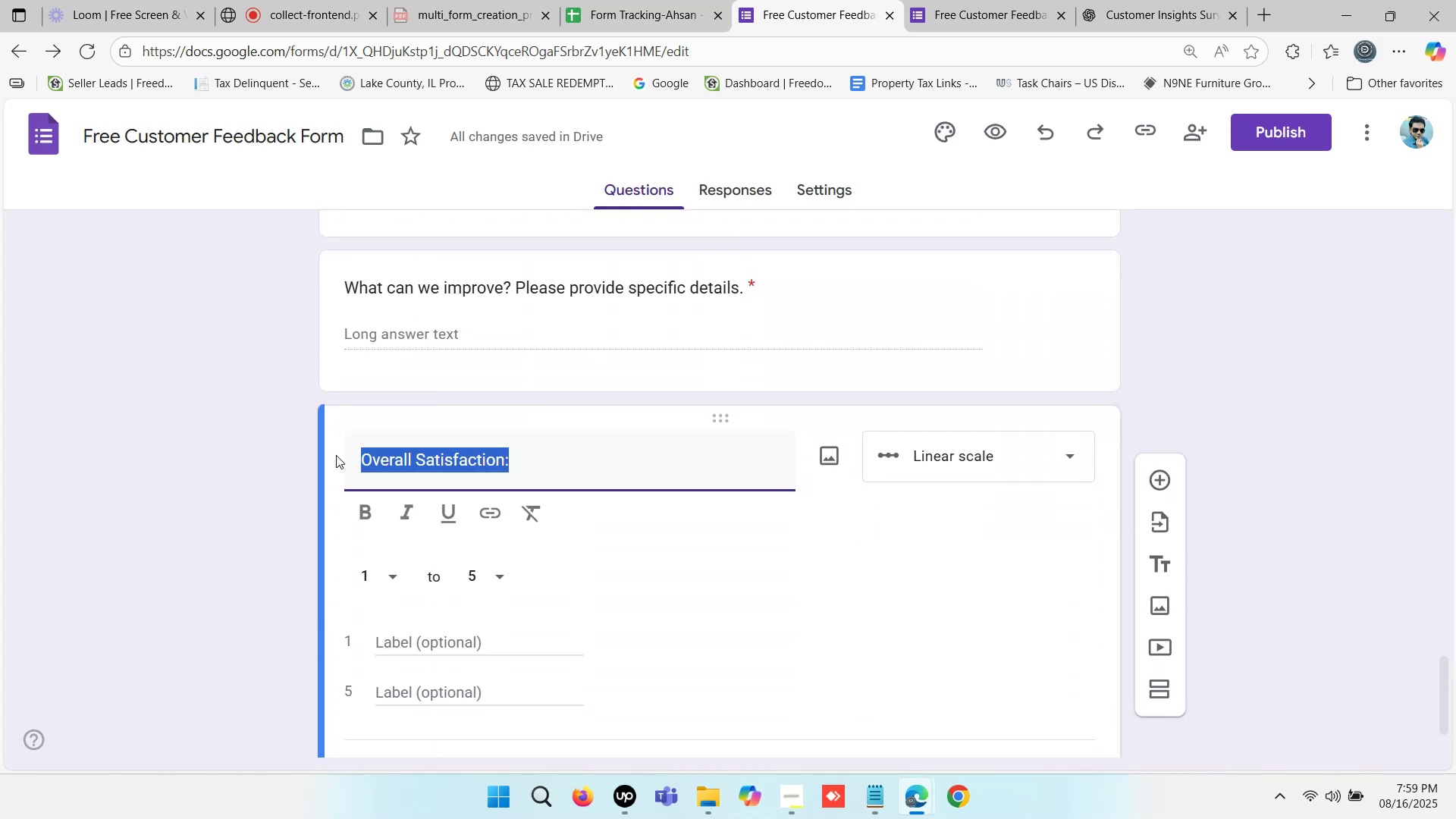 
key(Control+C)
 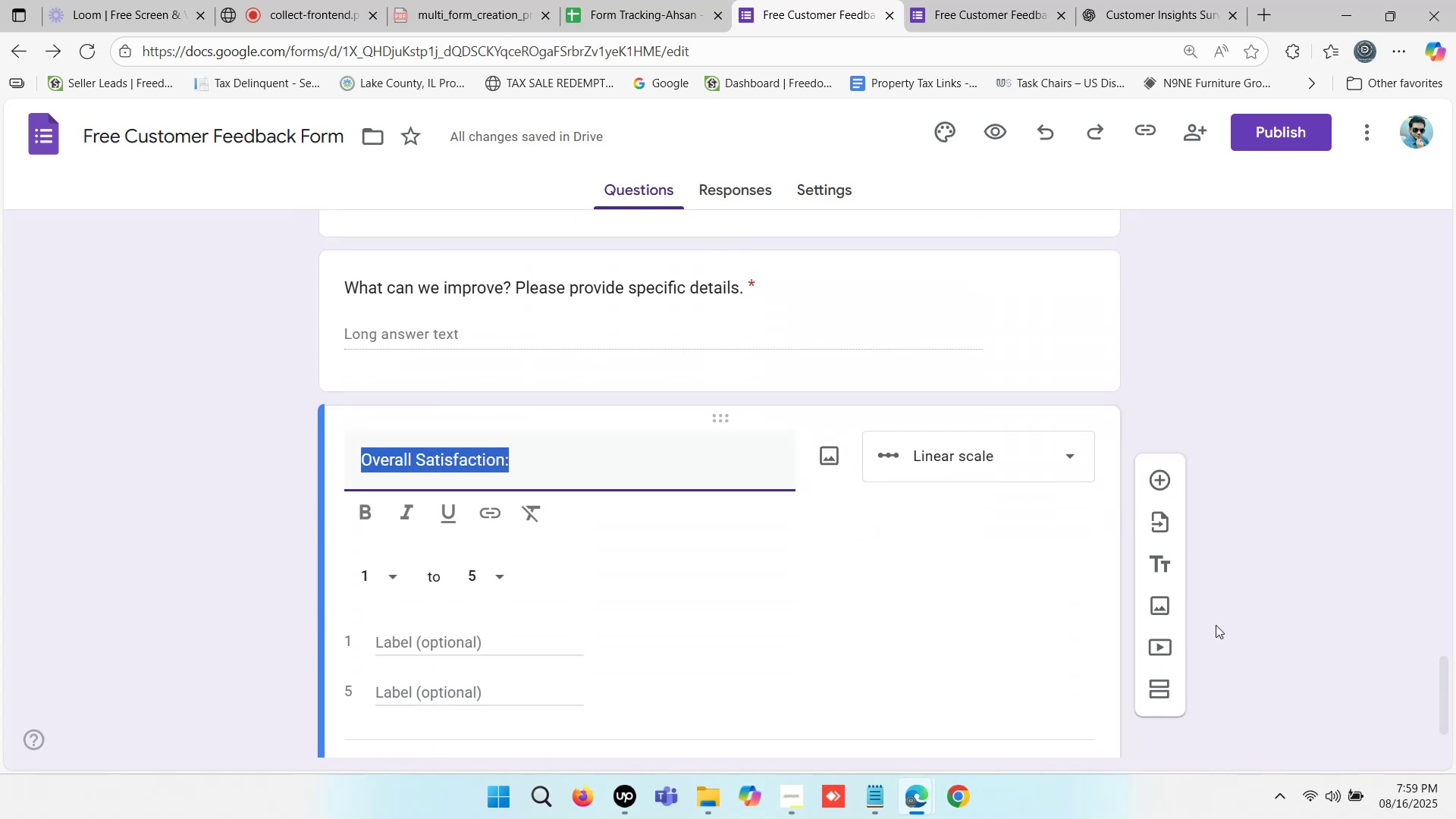 
scroll: coordinate [1106, 625], scroll_direction: down, amount: 1.0
 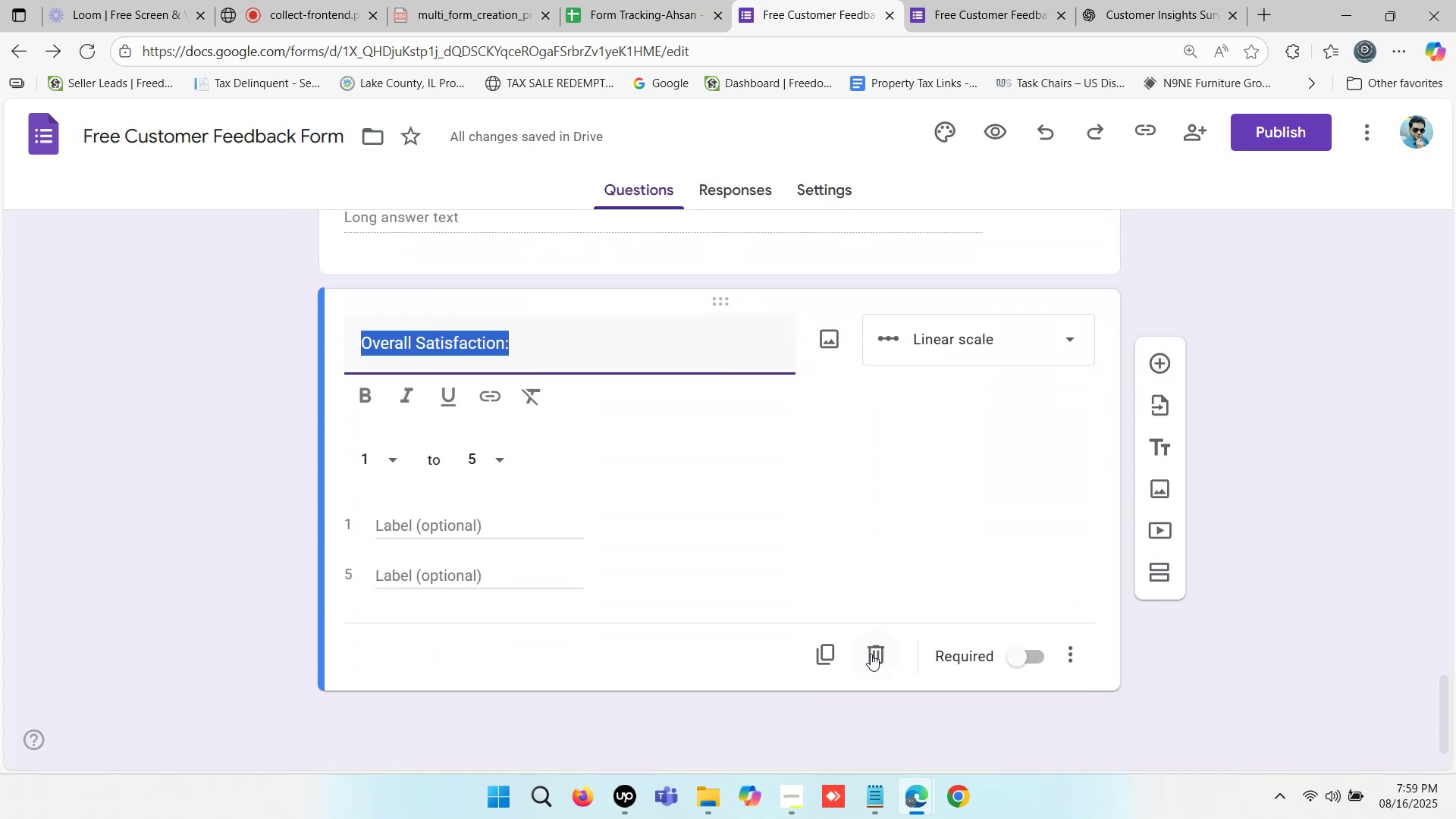 
left_click([870, 654])
 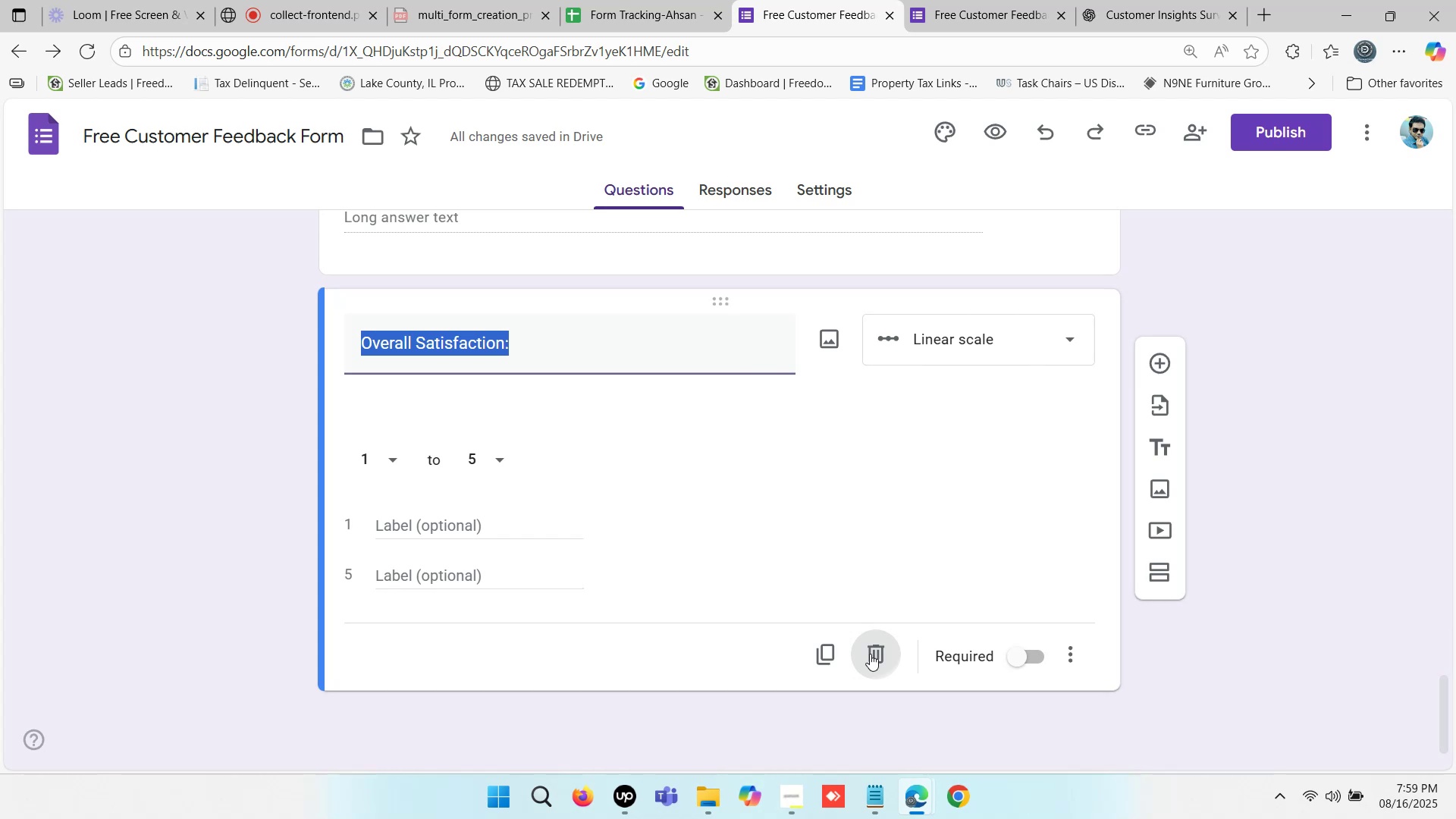 
scroll: coordinate [706, 462], scroll_direction: up, amount: 2.0
 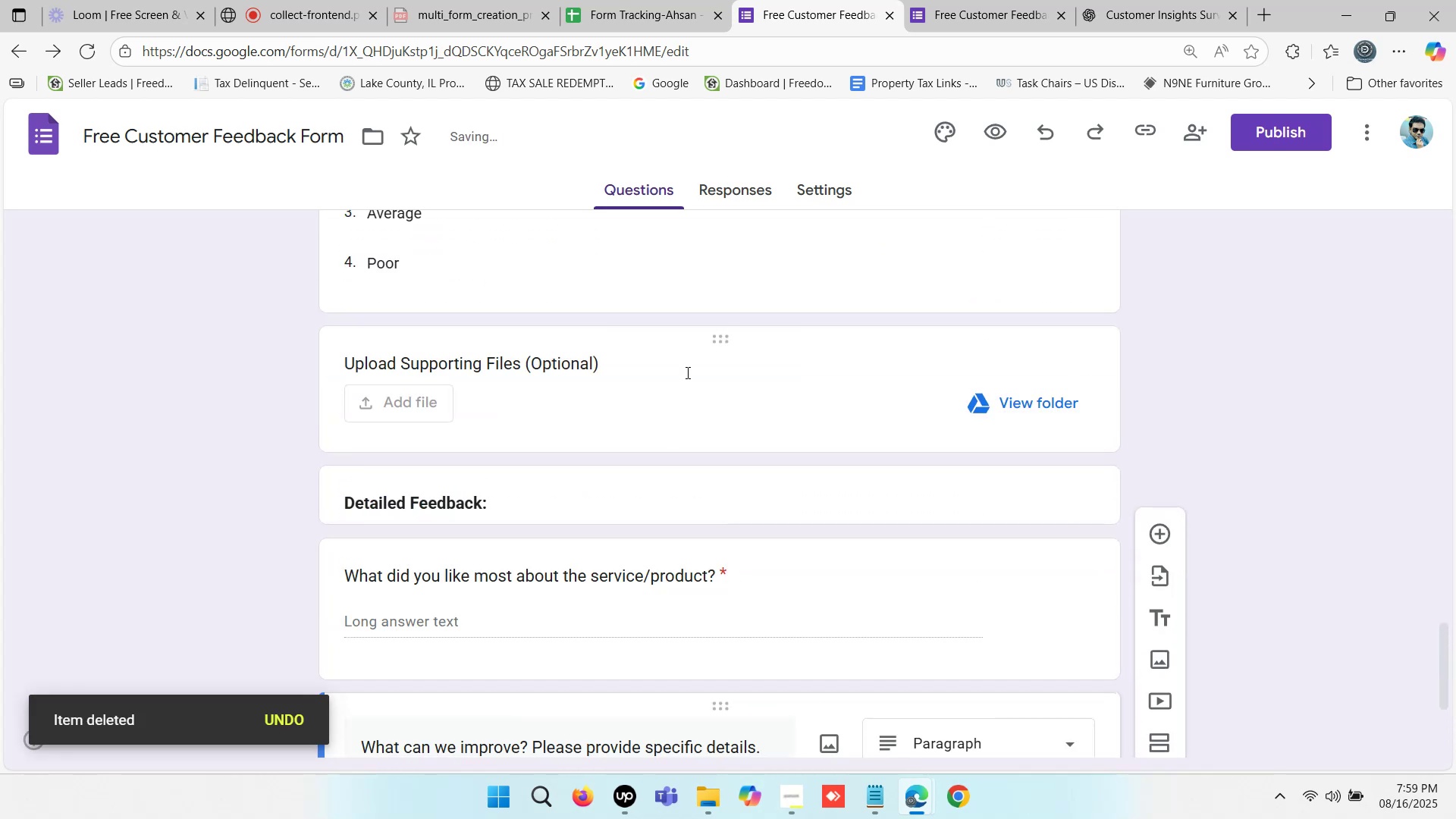 
left_click([690, 368])
 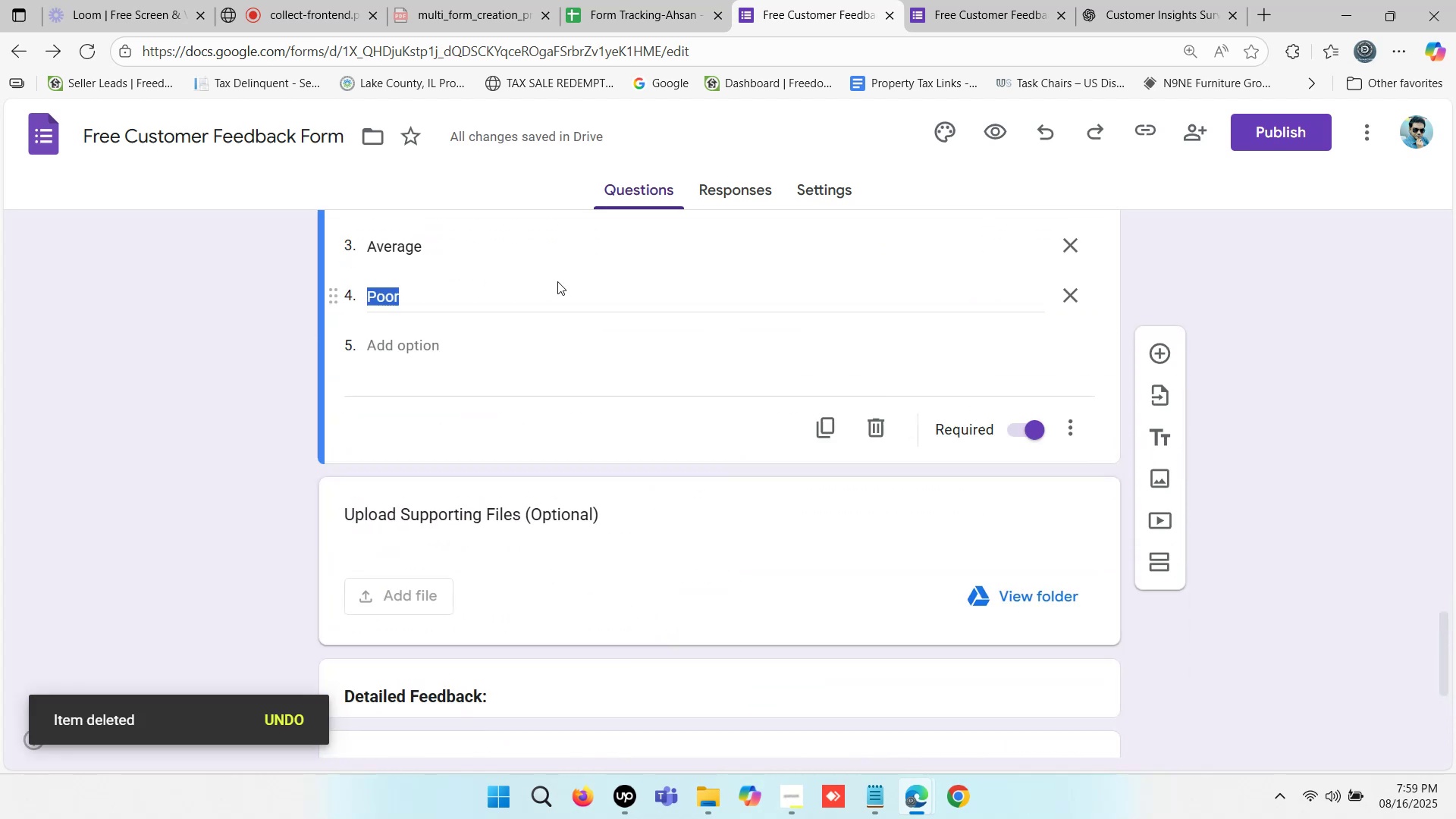 
scroll: coordinate [659, 305], scroll_direction: up, amount: 1.0
 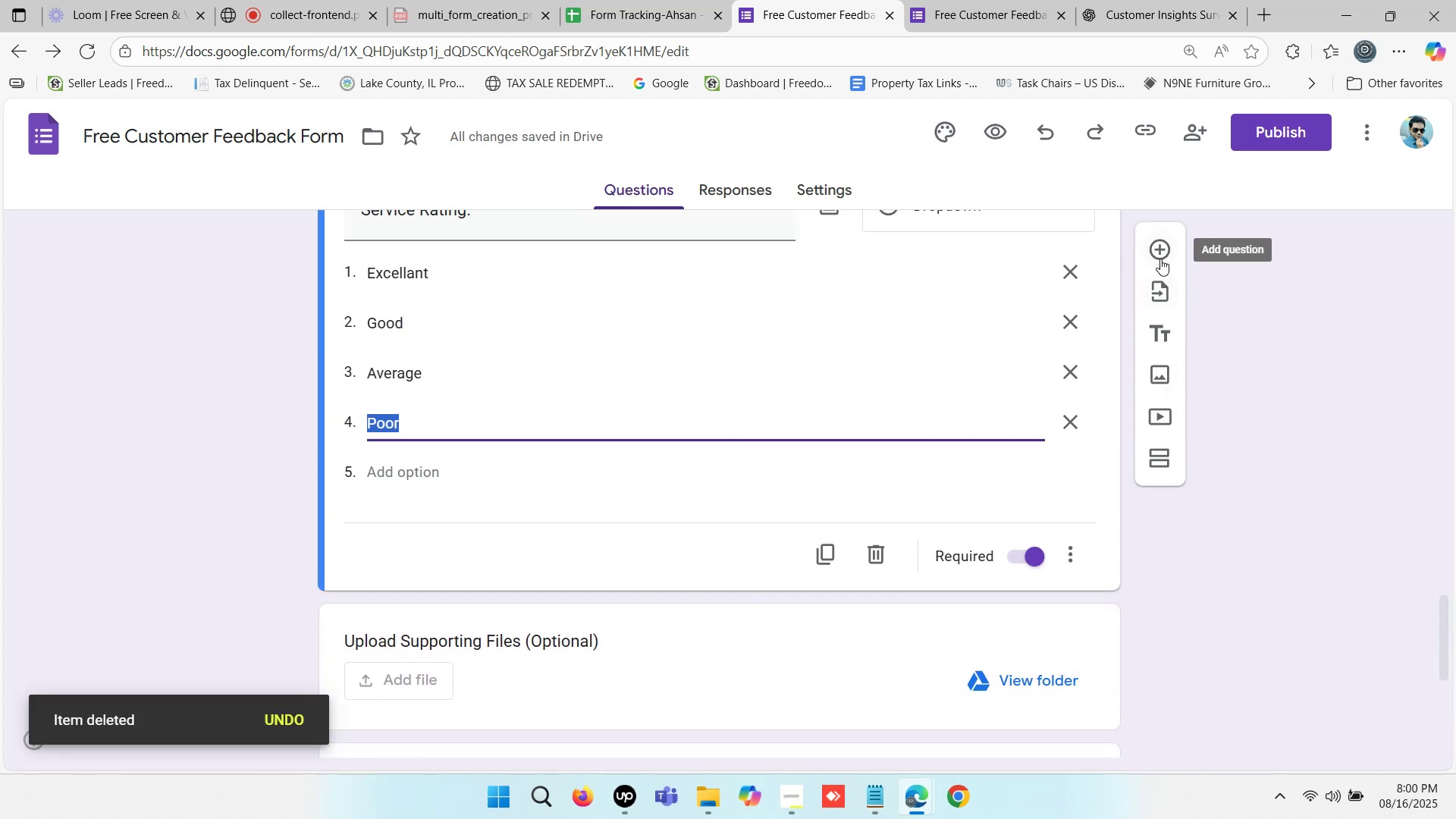 
left_click([1161, 249])
 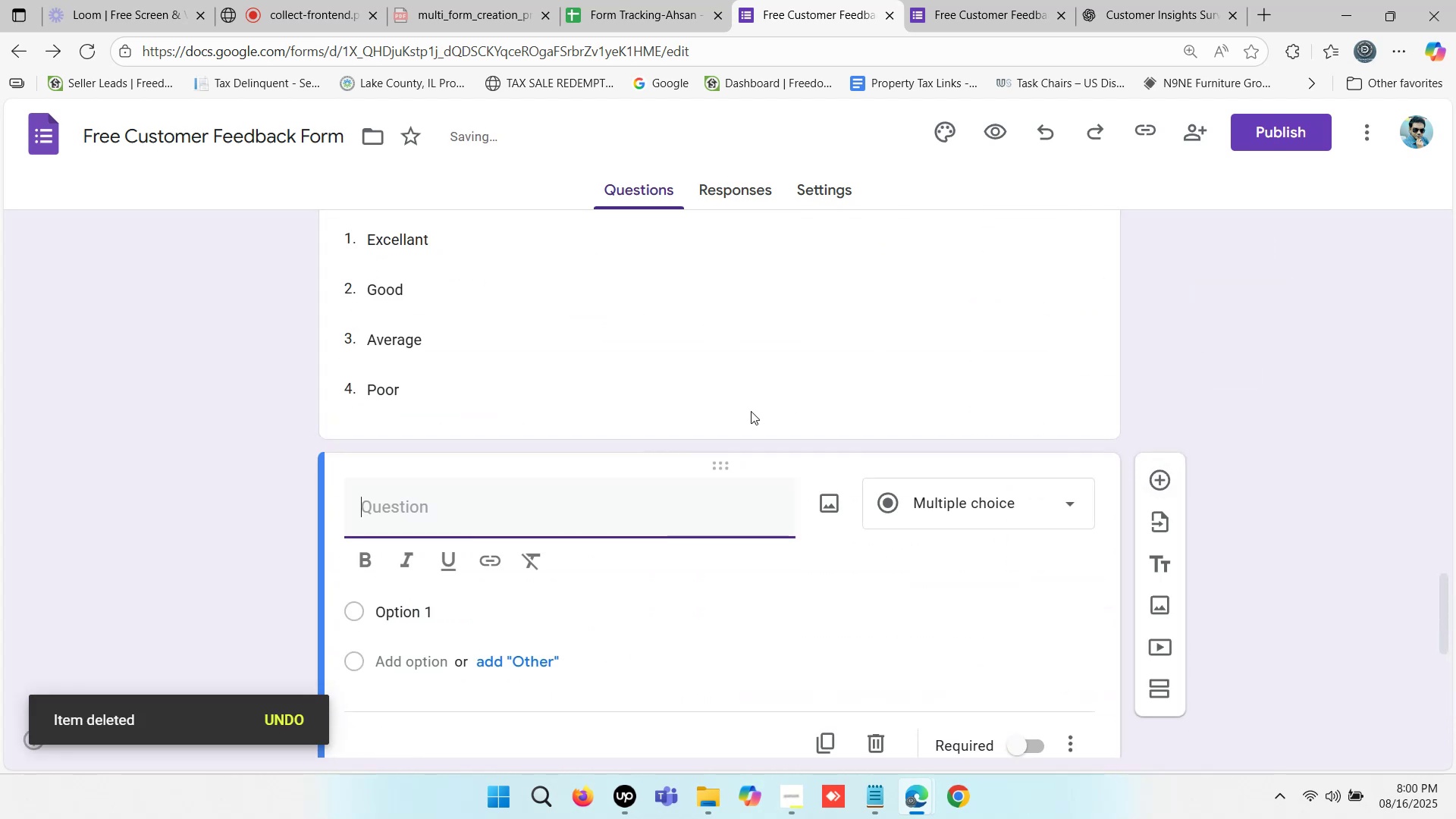 
scroll: coordinate [617, 441], scroll_direction: down, amount: 1.0
 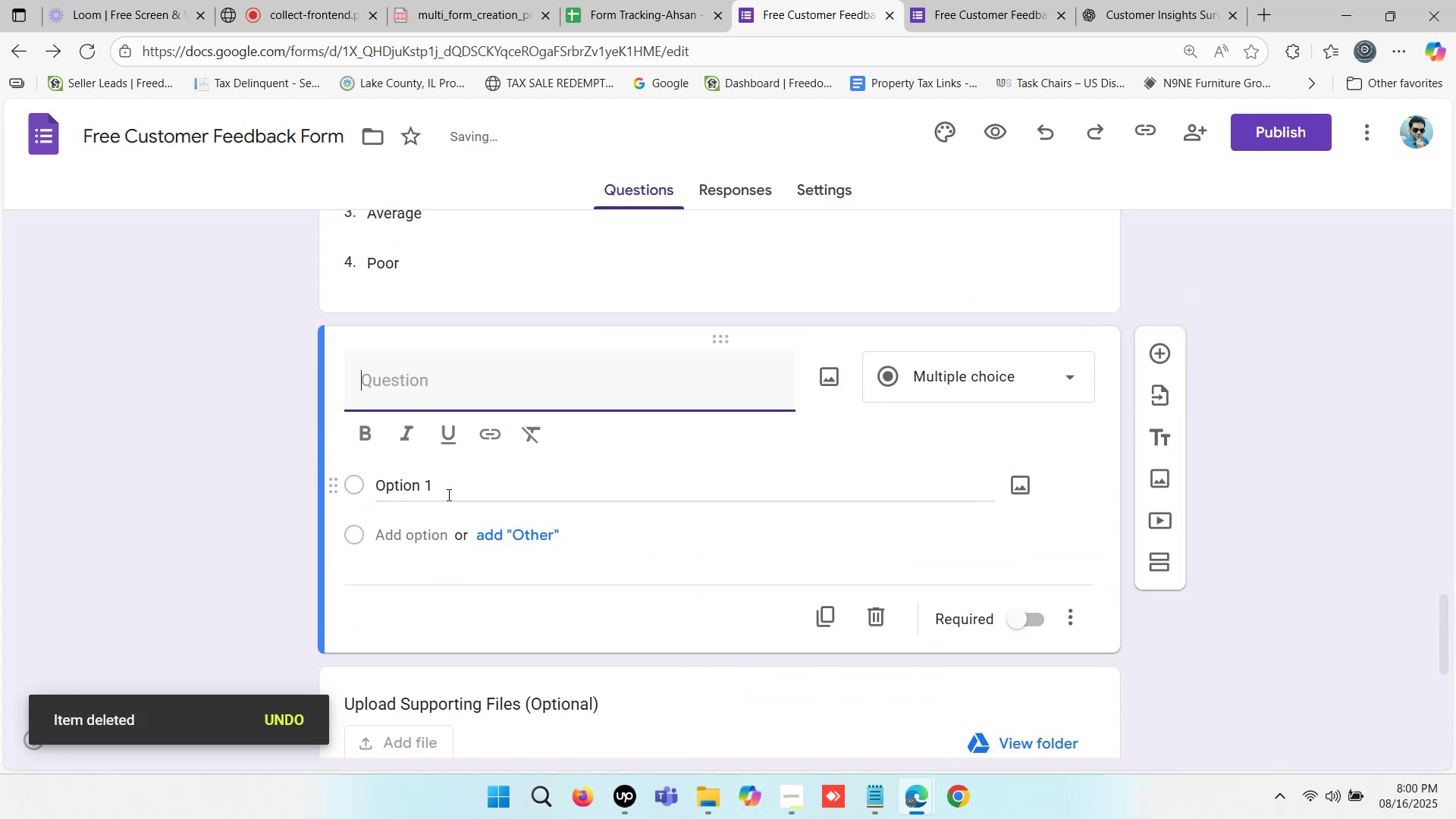 
key(Control+V)
 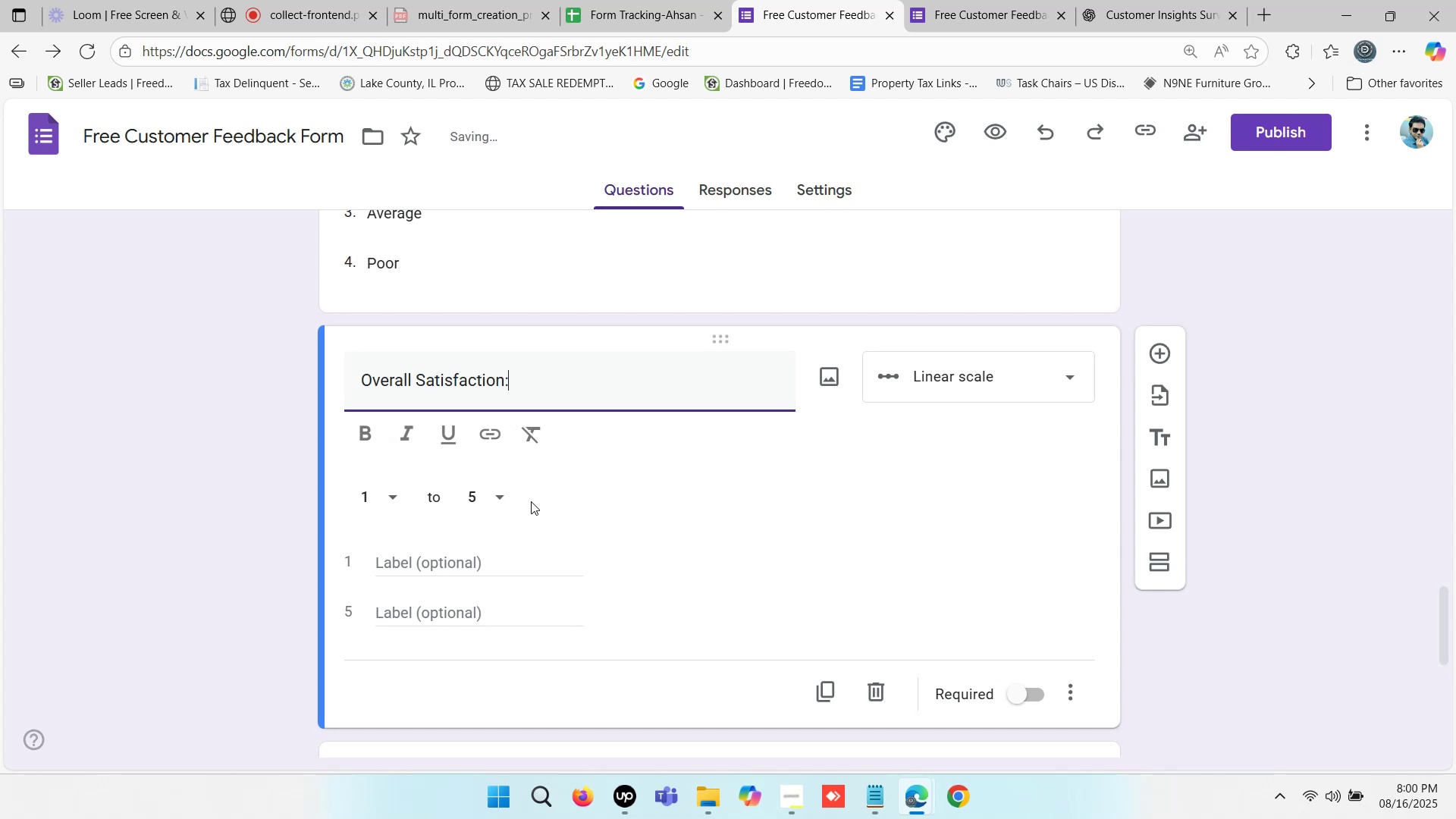 
left_click([426, 562])
 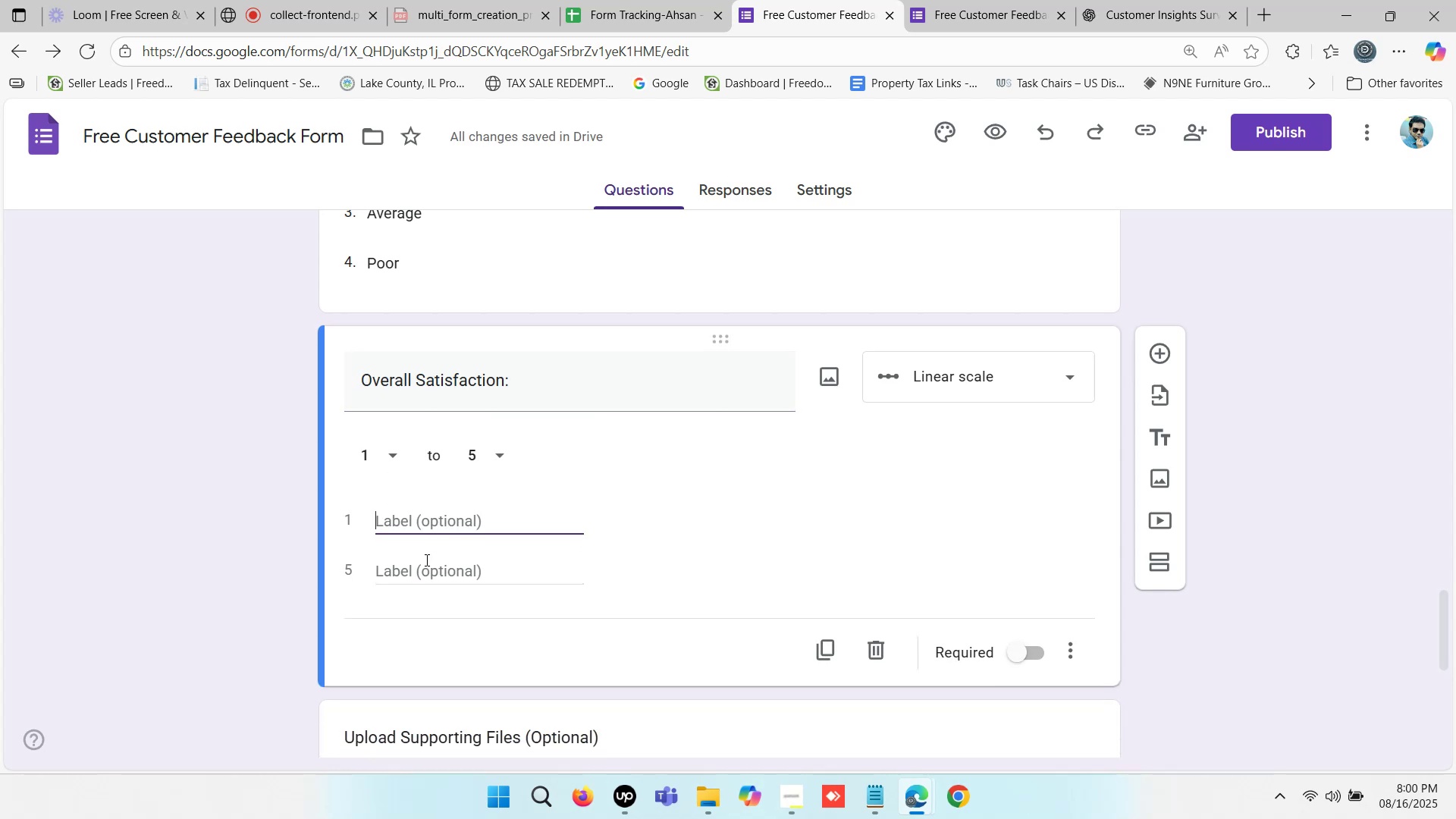 
double_click([425, 560])
 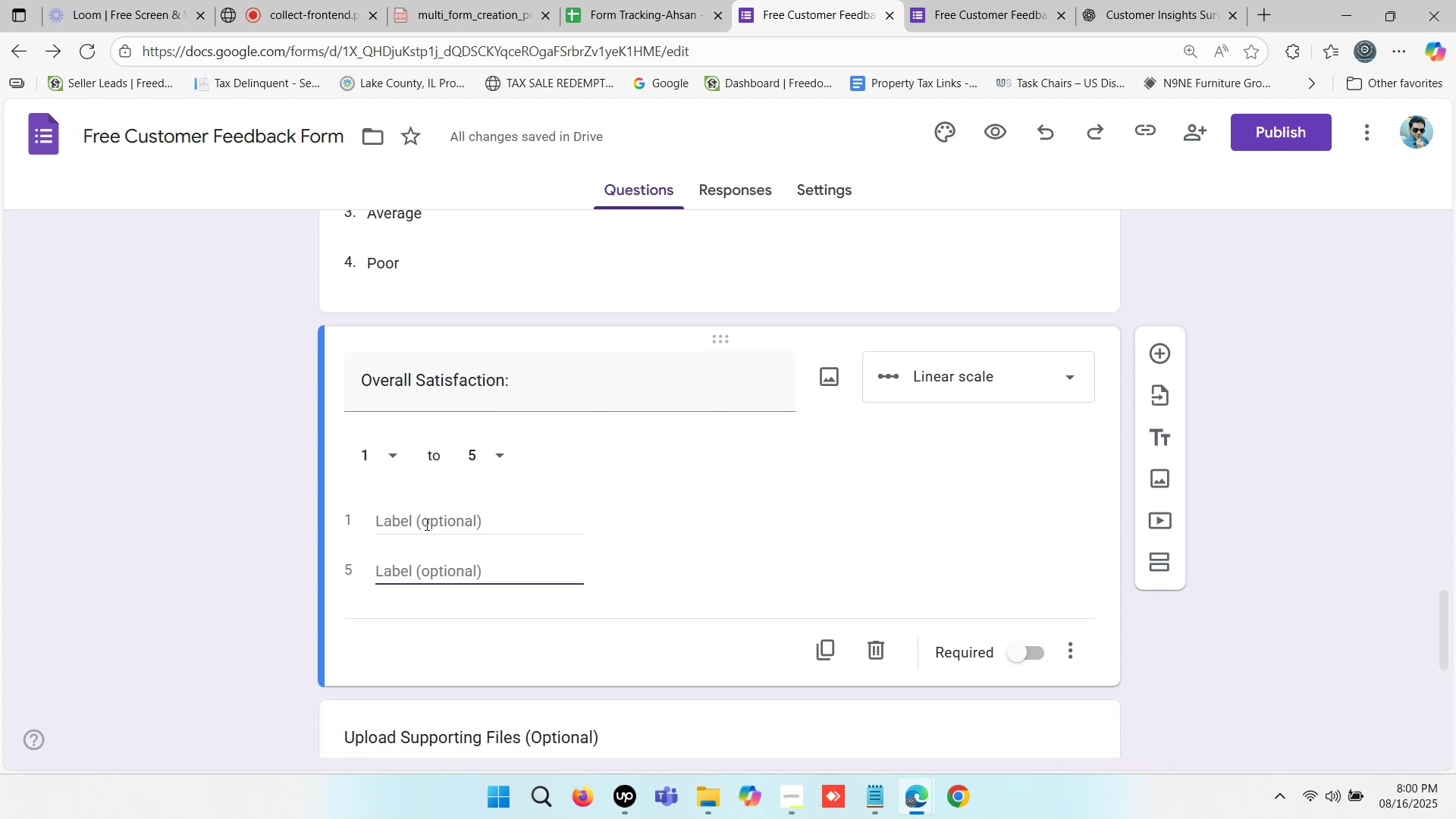 
left_click([425, 524])
 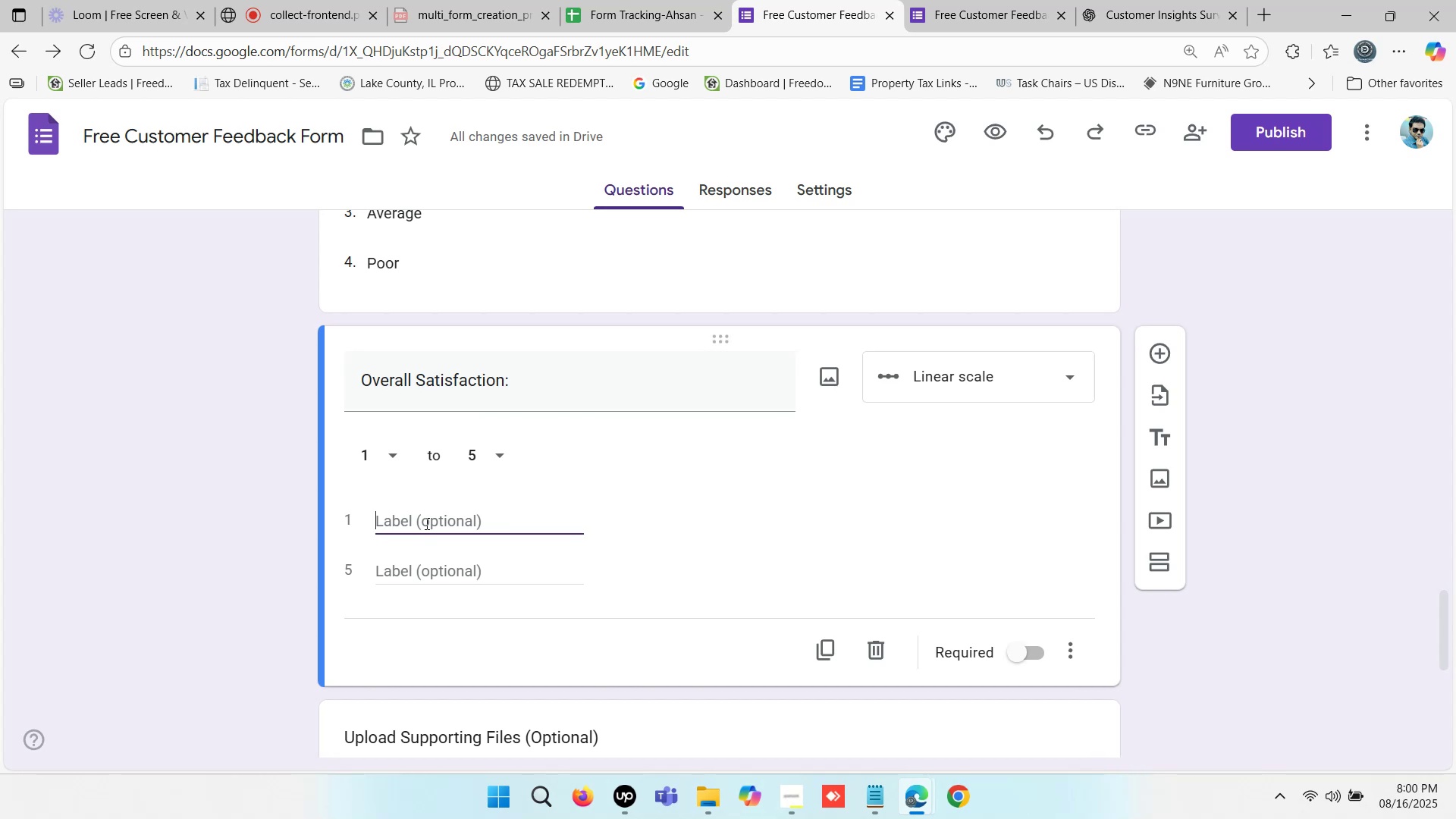 
wait(20.93)
 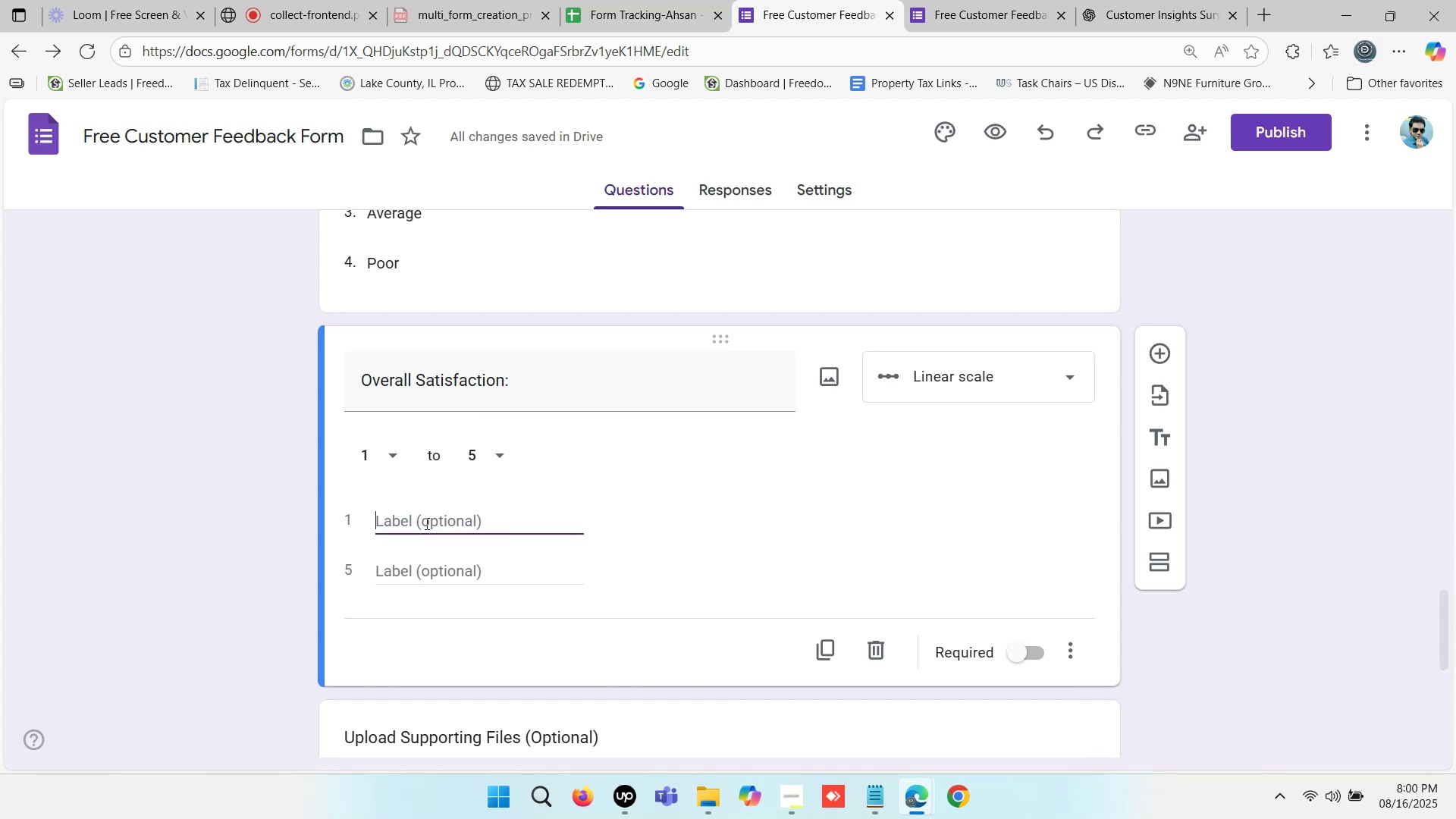 
left_click_drag(start_coordinate=[522, 379], to_coordinate=[326, 380])
 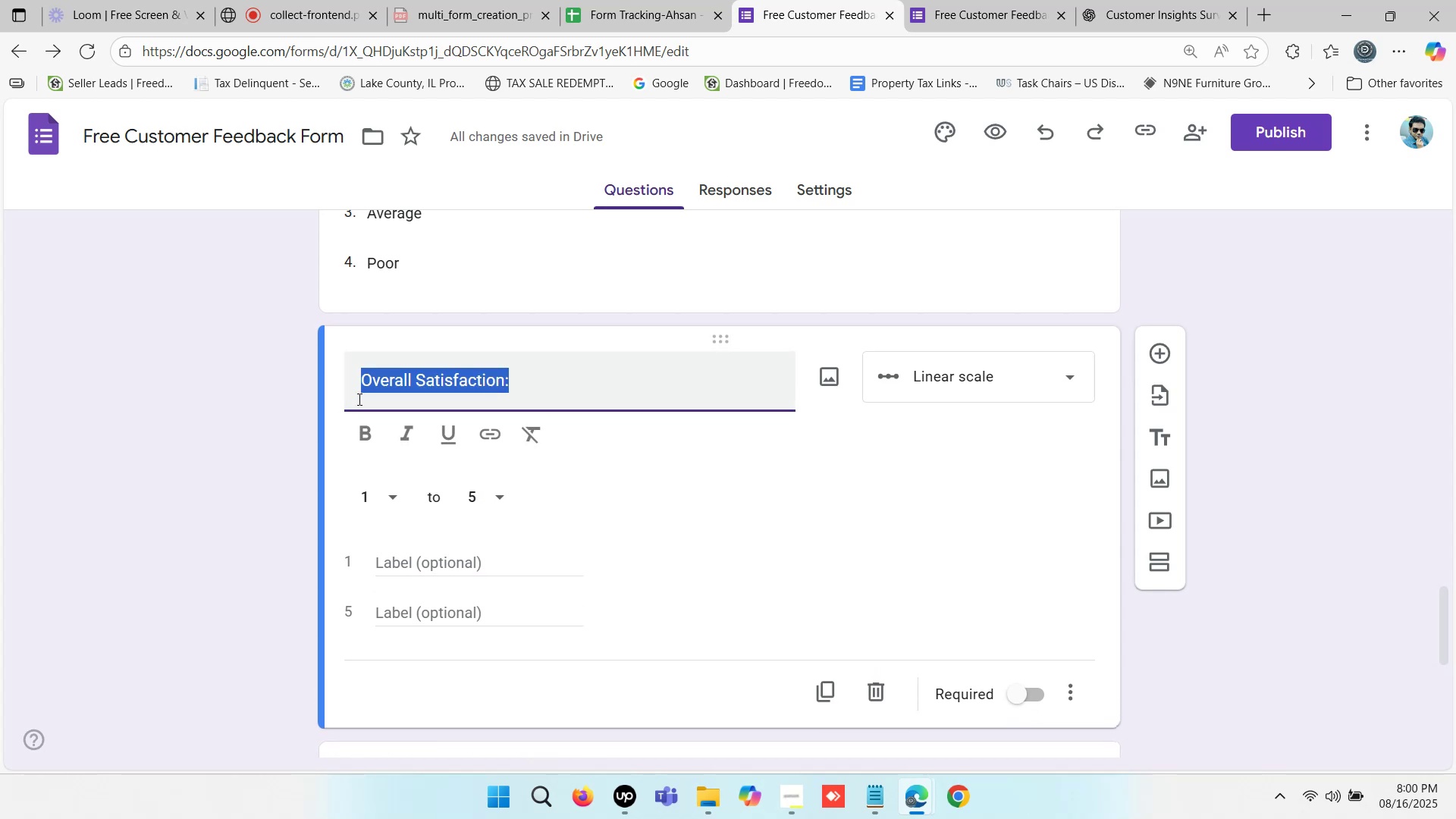 
key(Control+C)
 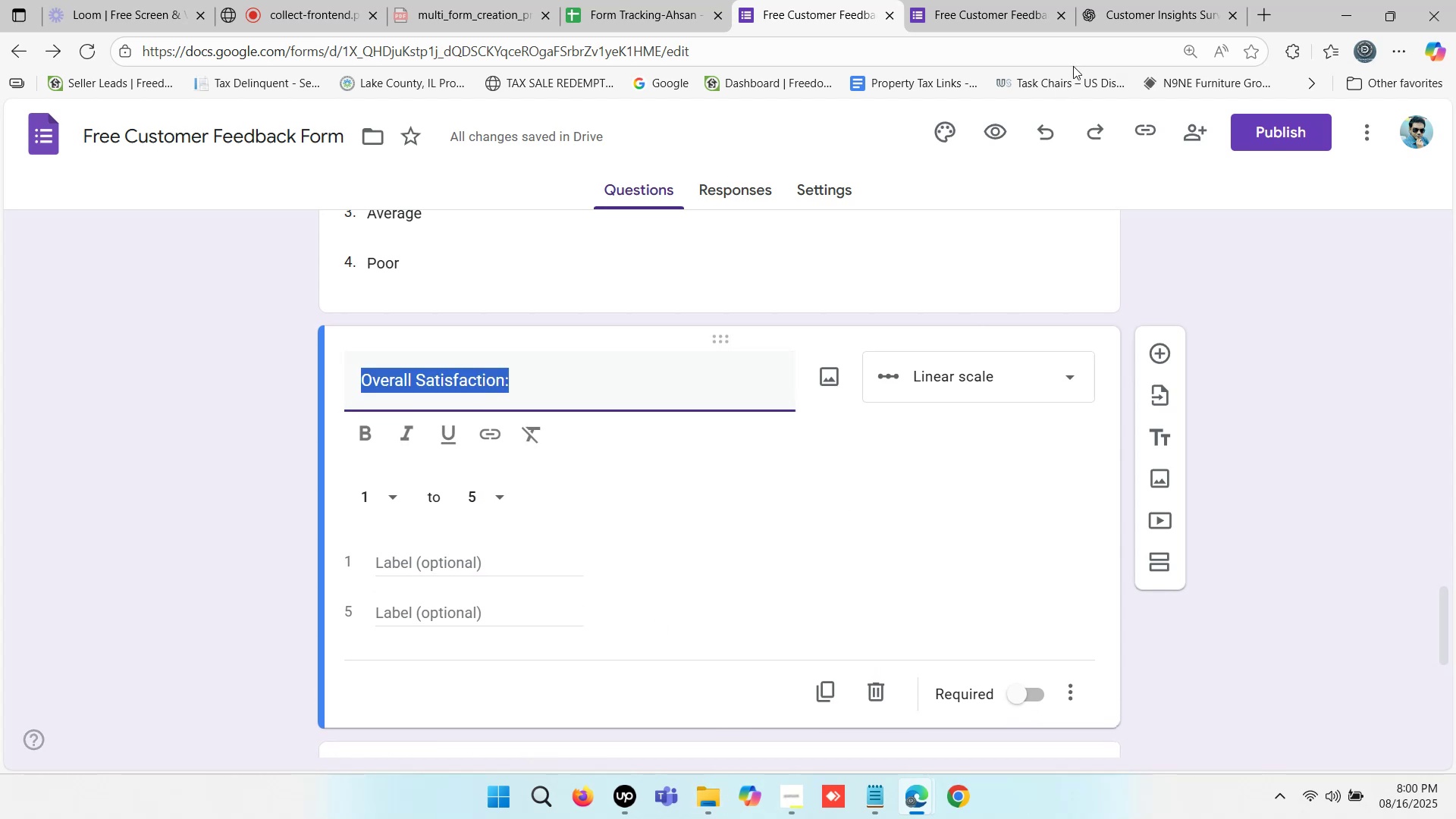 
left_click([1138, 6])
 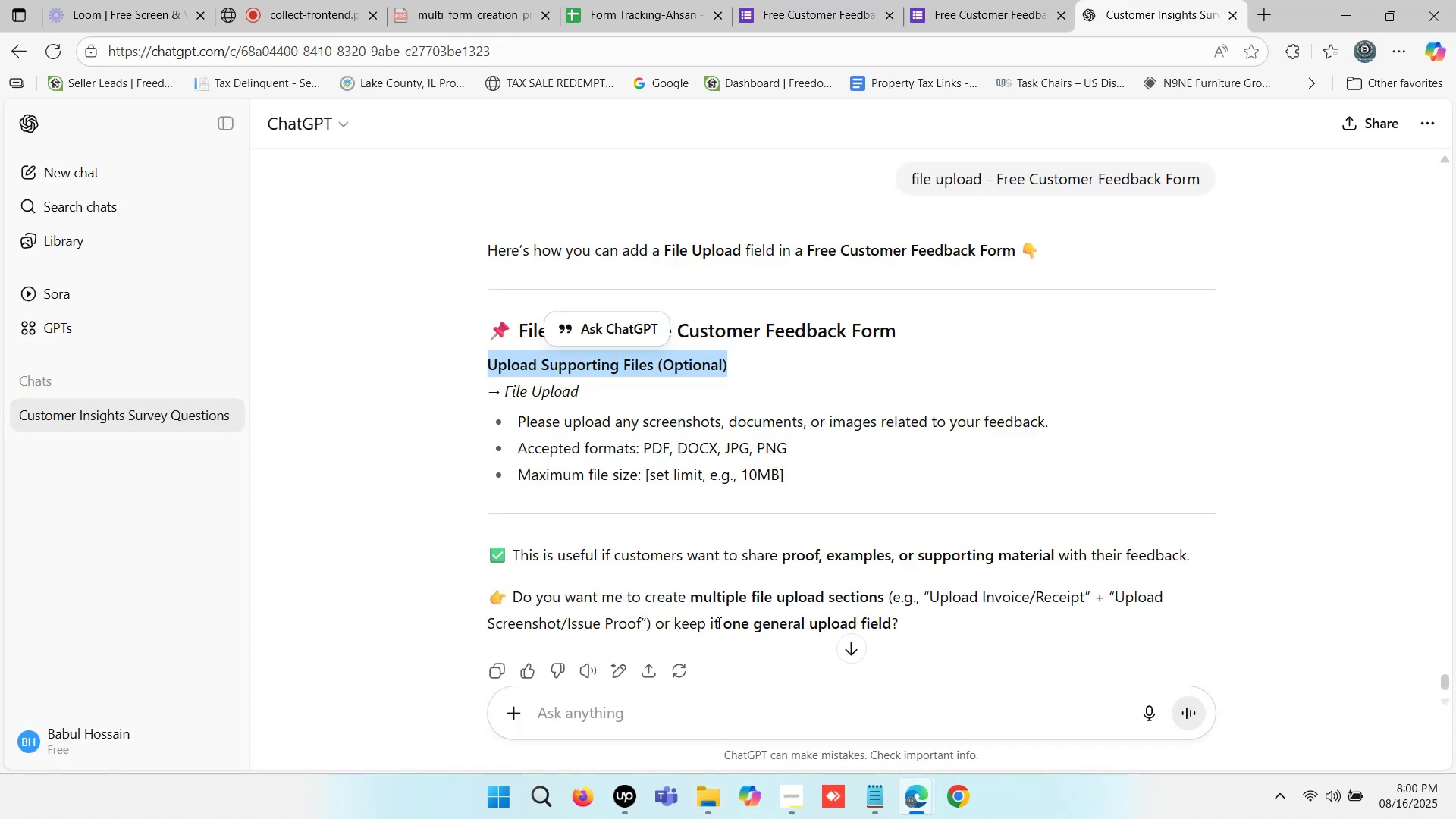 
left_click([608, 711])
 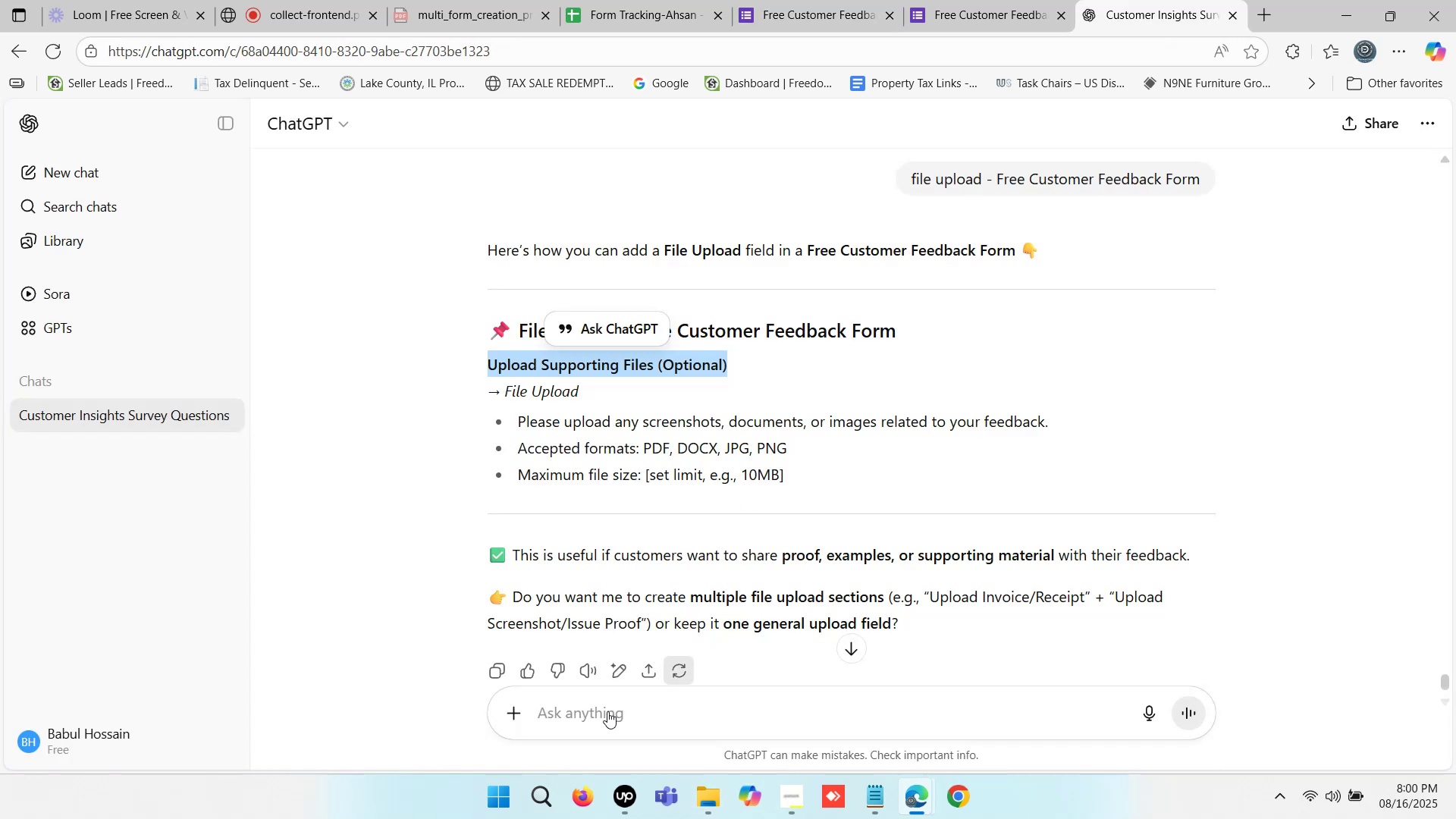 
key(Control+ControlLeft)
 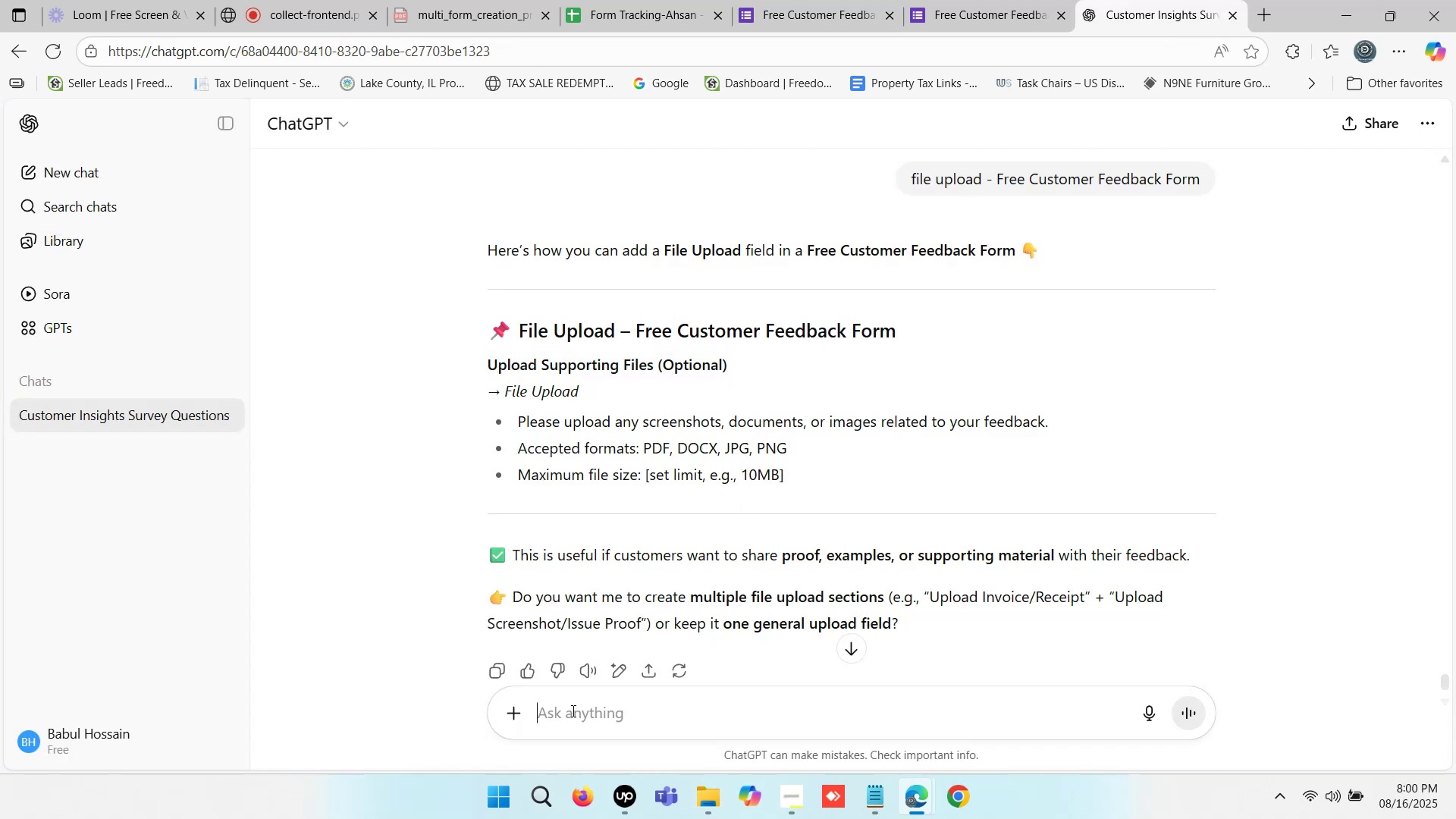 
left_click([572, 711])
 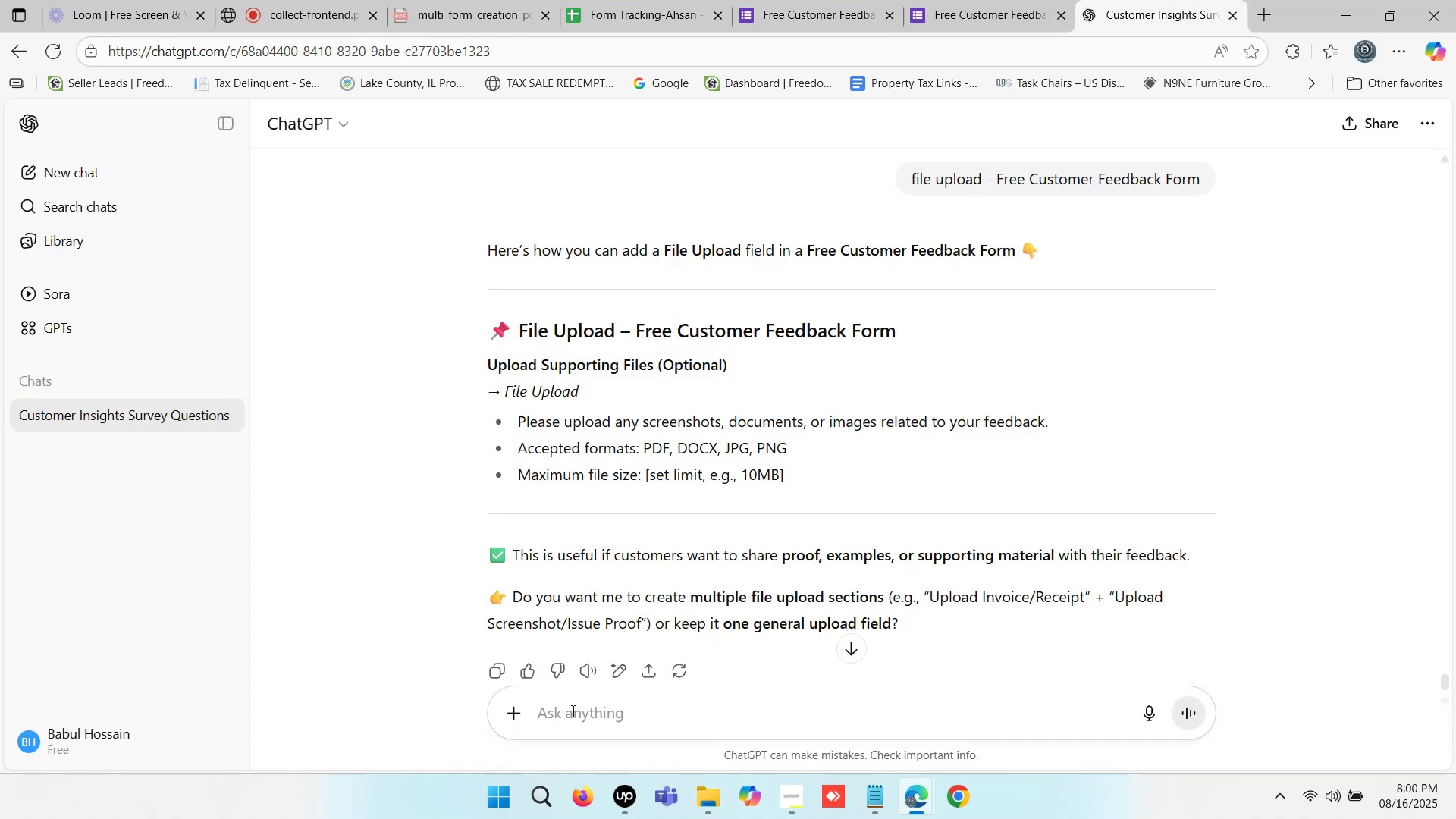 
key(Control+V)
 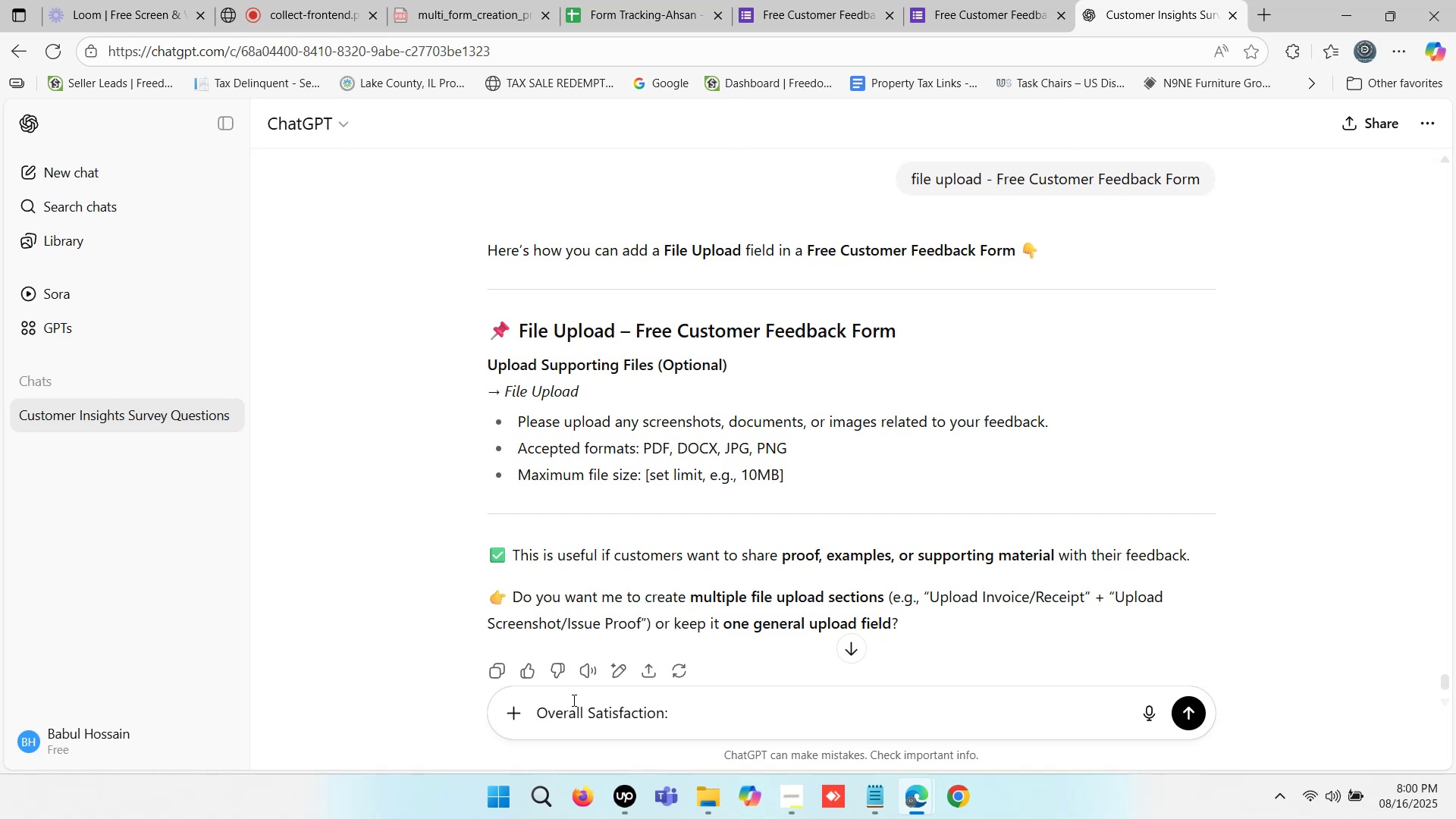 
key(Enter)
 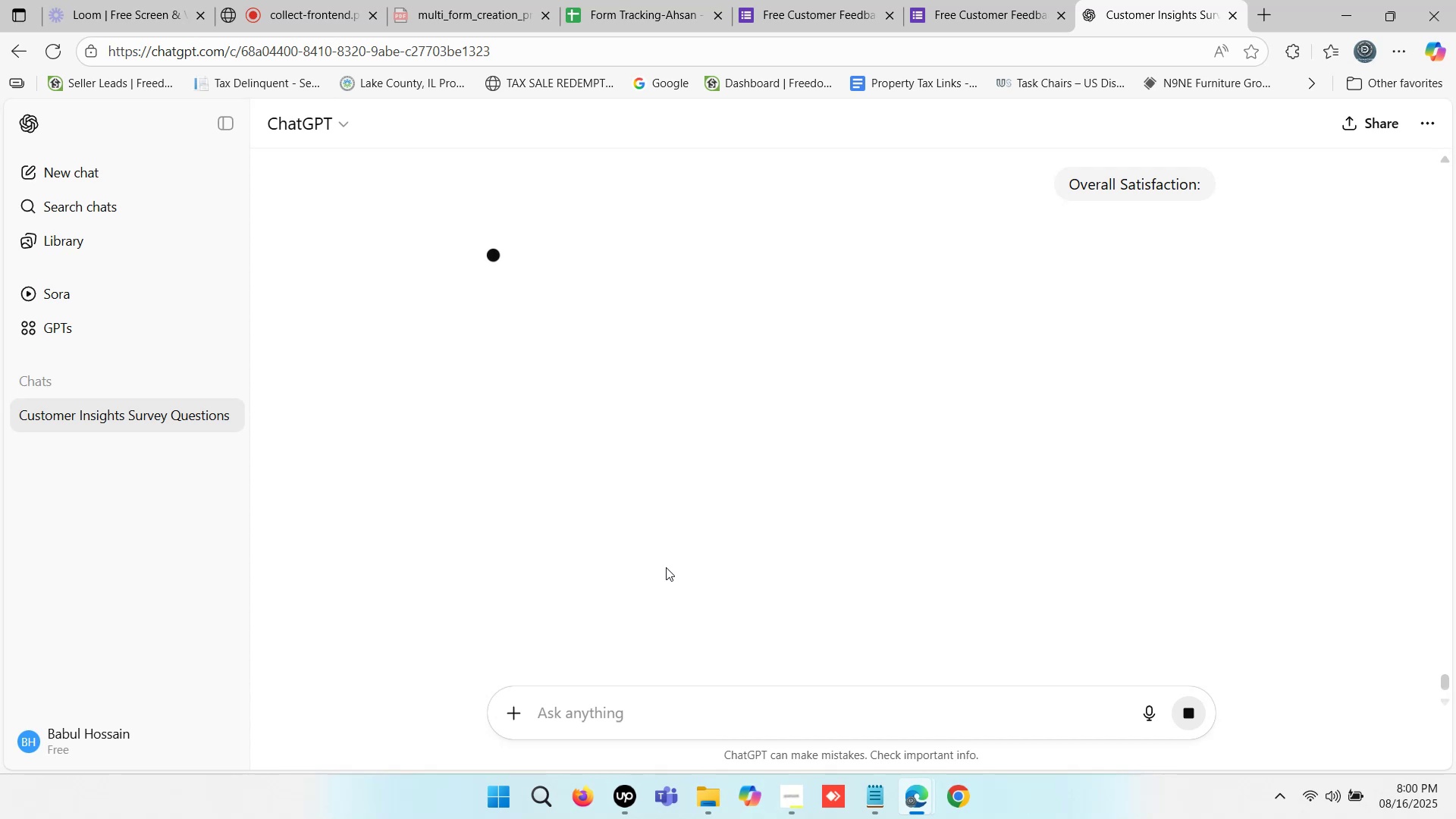 
wait(15.79)
 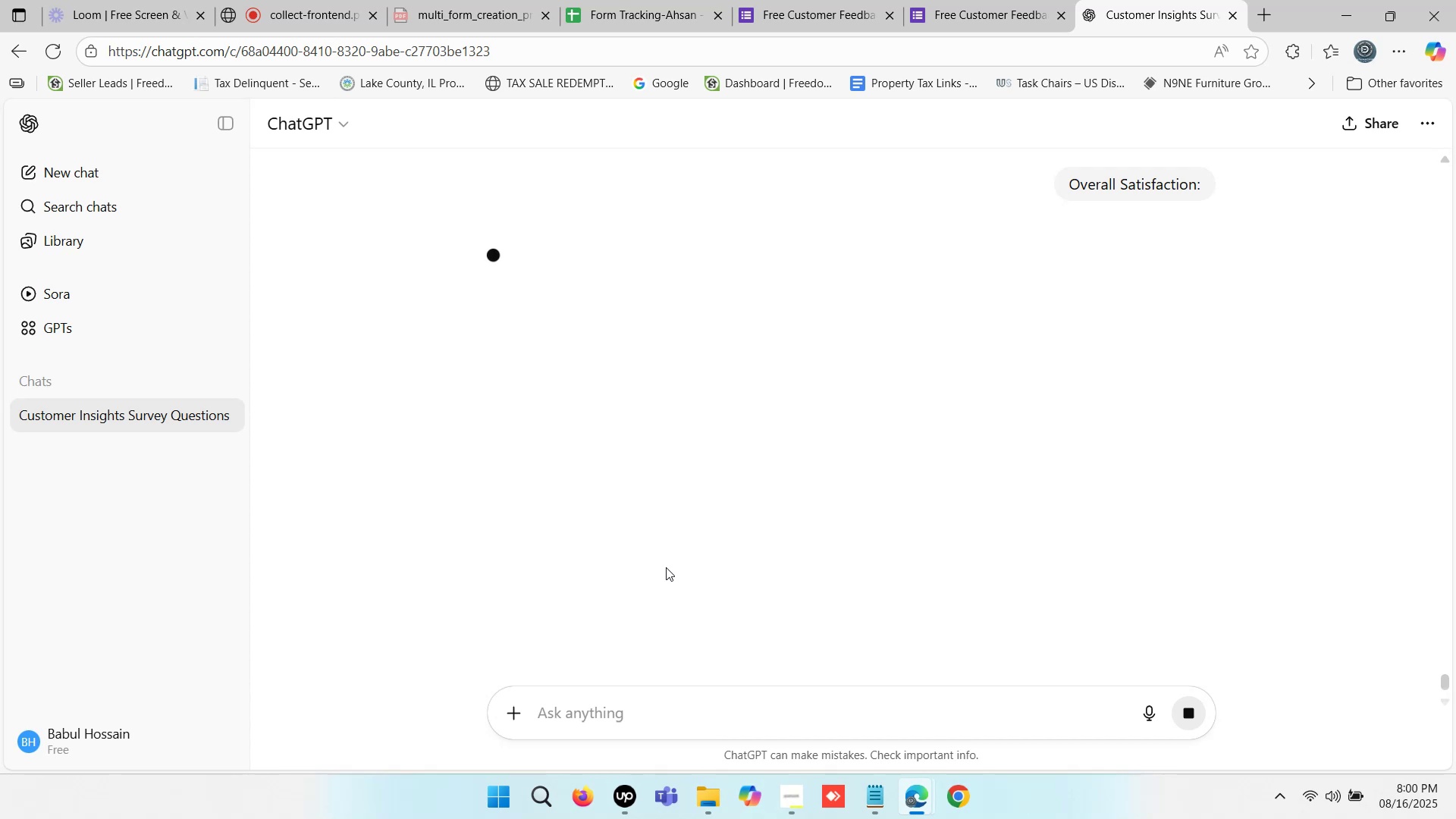 
left_click_drag(start_coordinate=[549, 478], to_coordinate=[670, 478])
 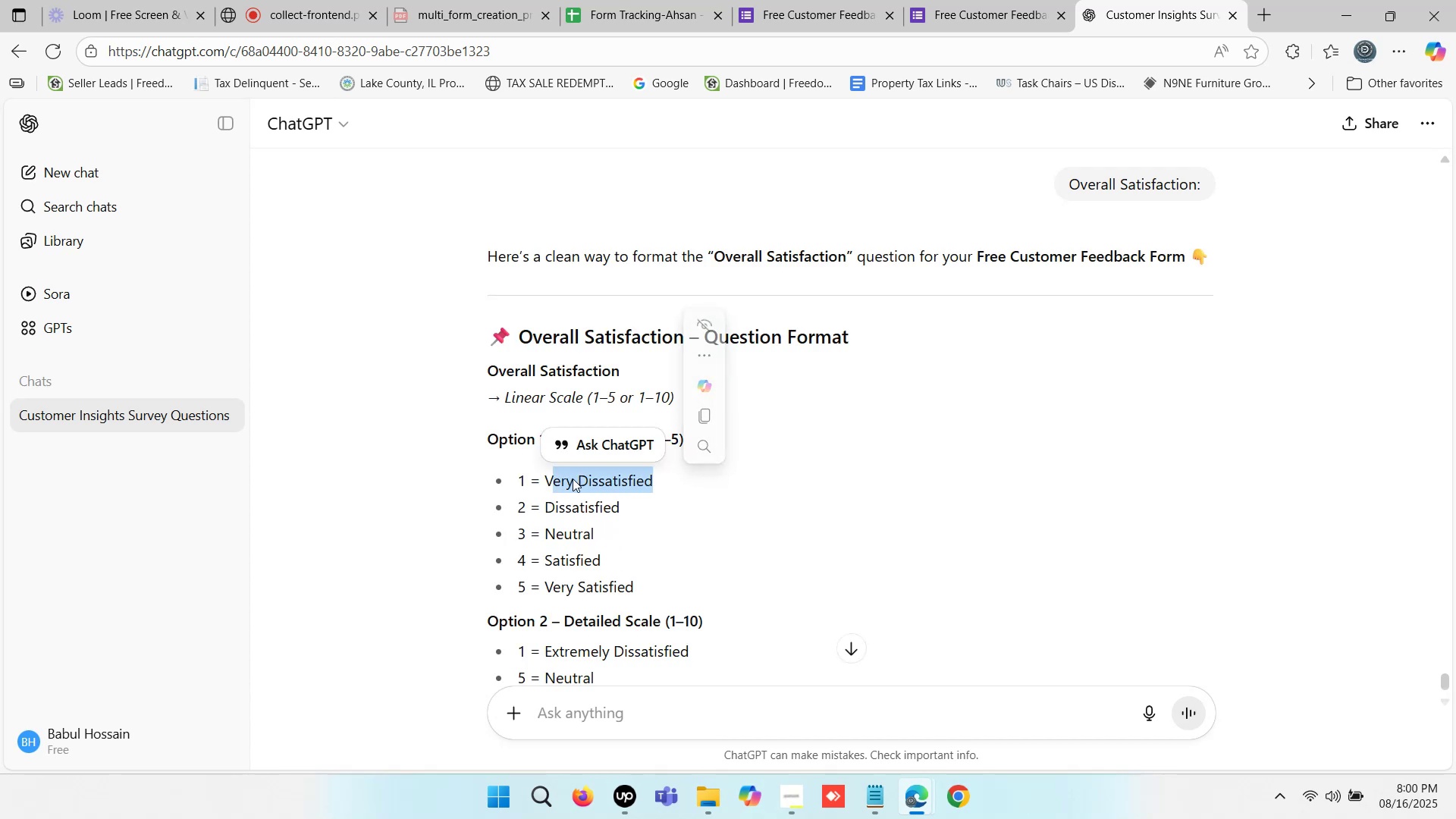 
left_click([573, 479])
 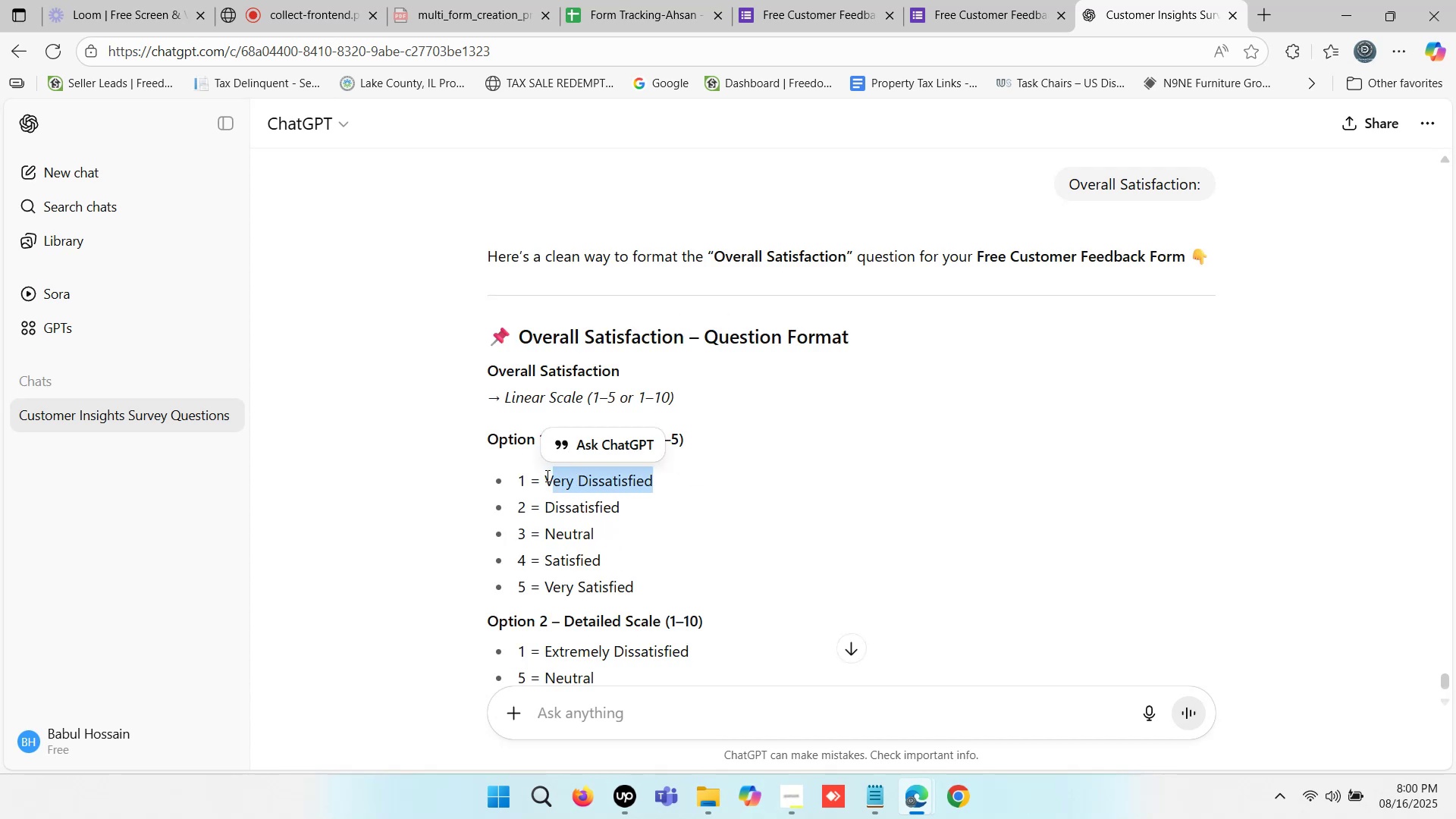 
left_click_drag(start_coordinate=[544, 475], to_coordinate=[674, 471])
 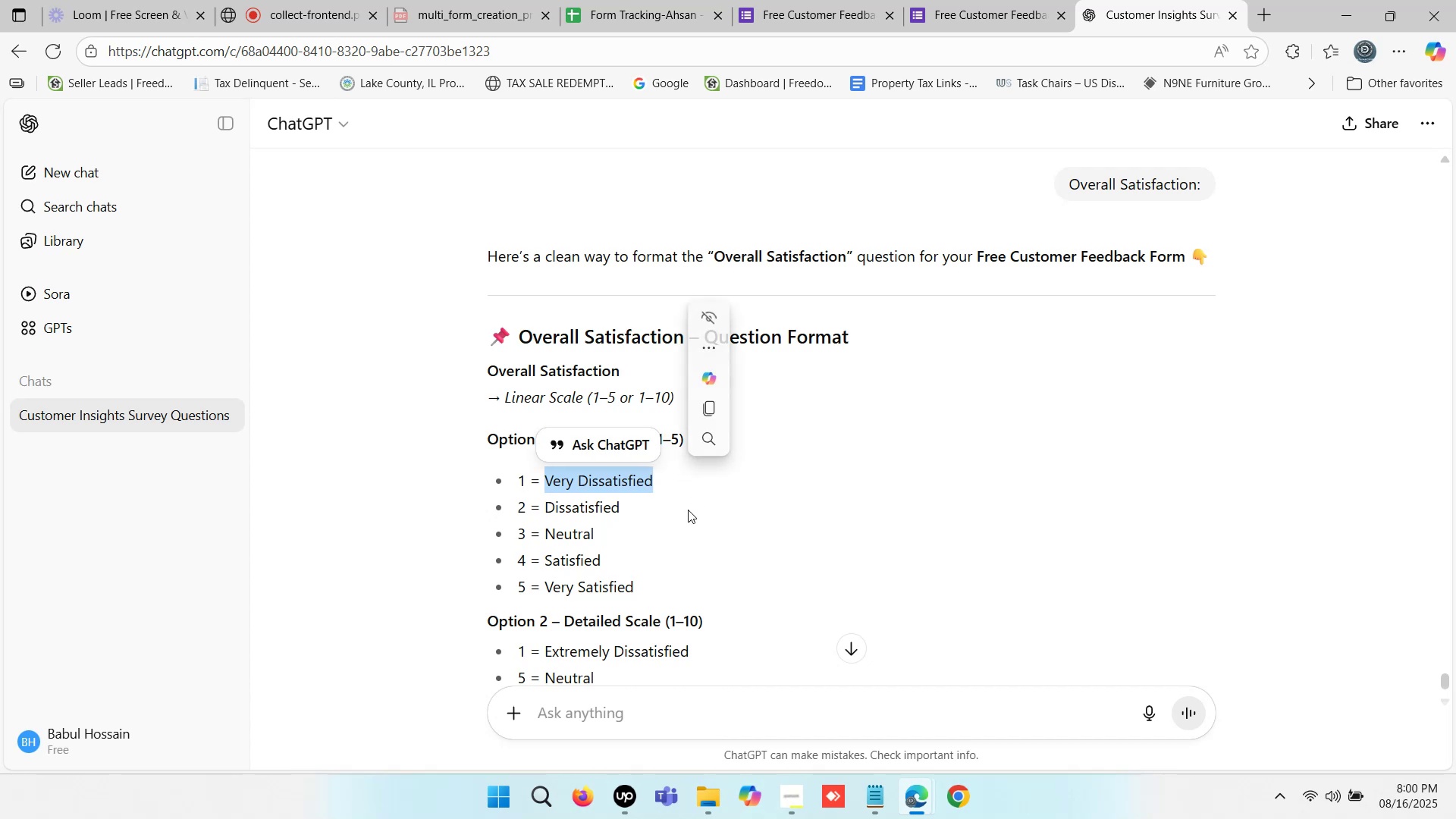 
key(Control+C)
 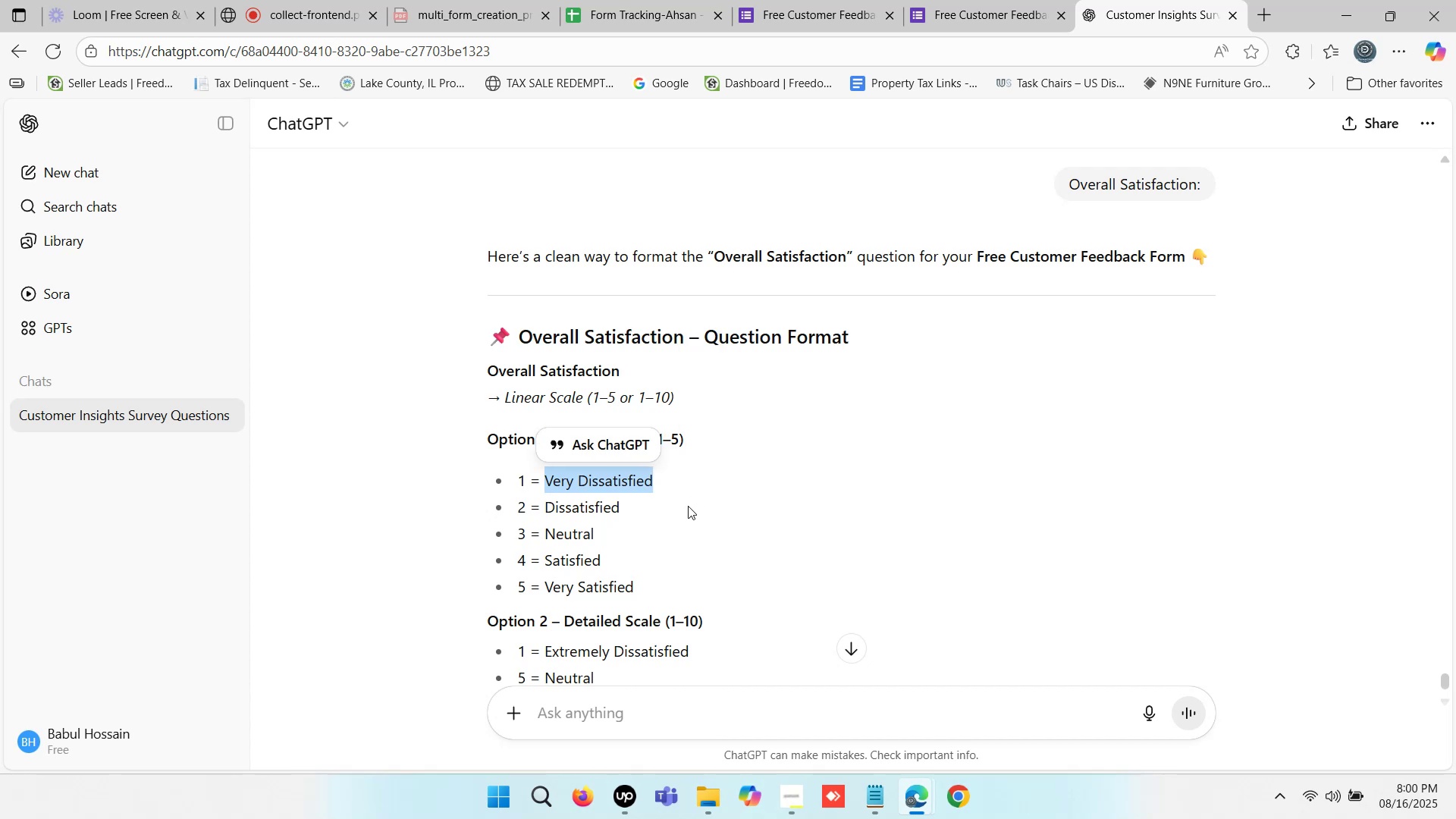 
scroll: coordinate [688, 504], scroll_direction: down, amount: 2.0
 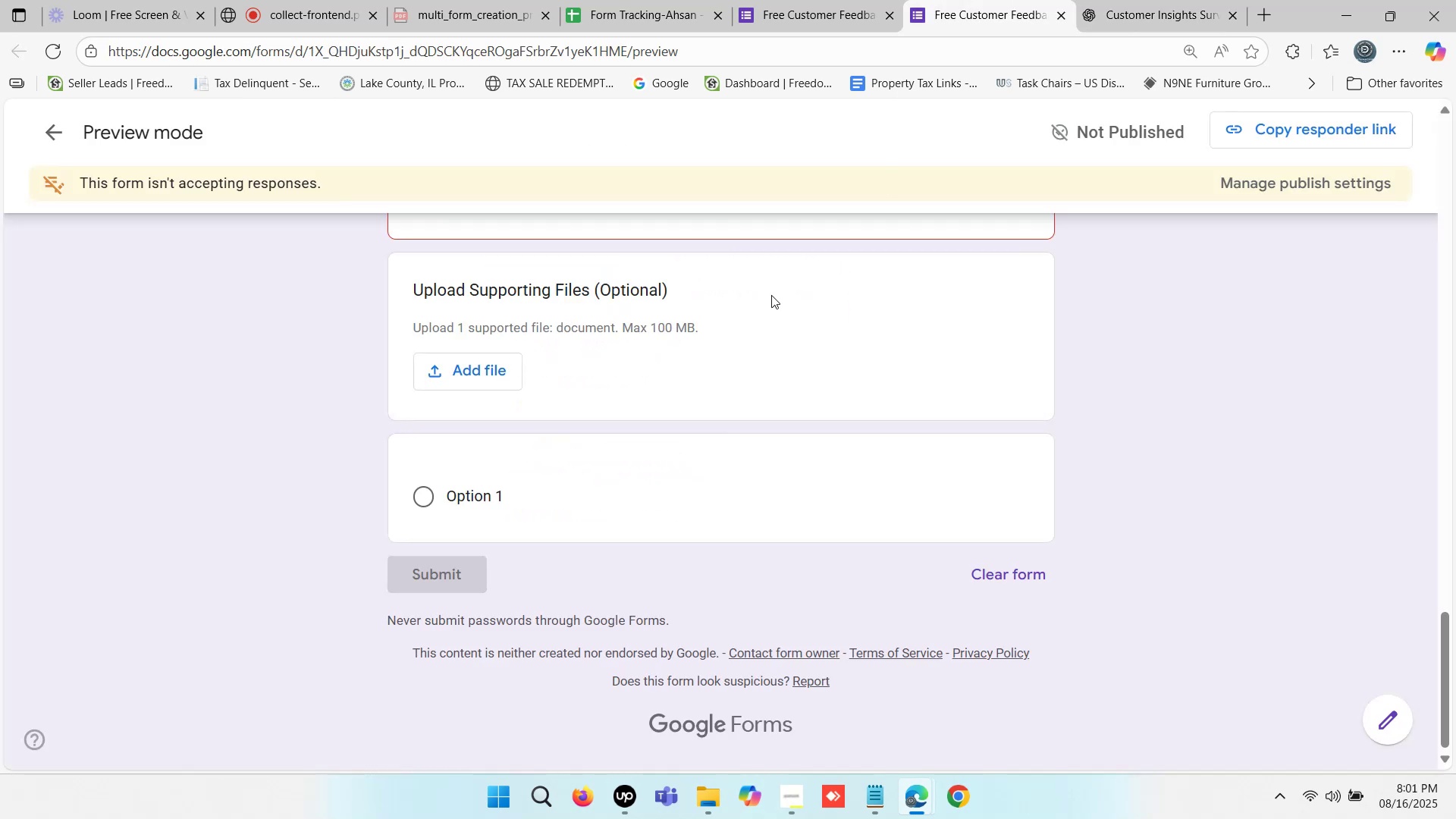 
left_click([789, 0])
 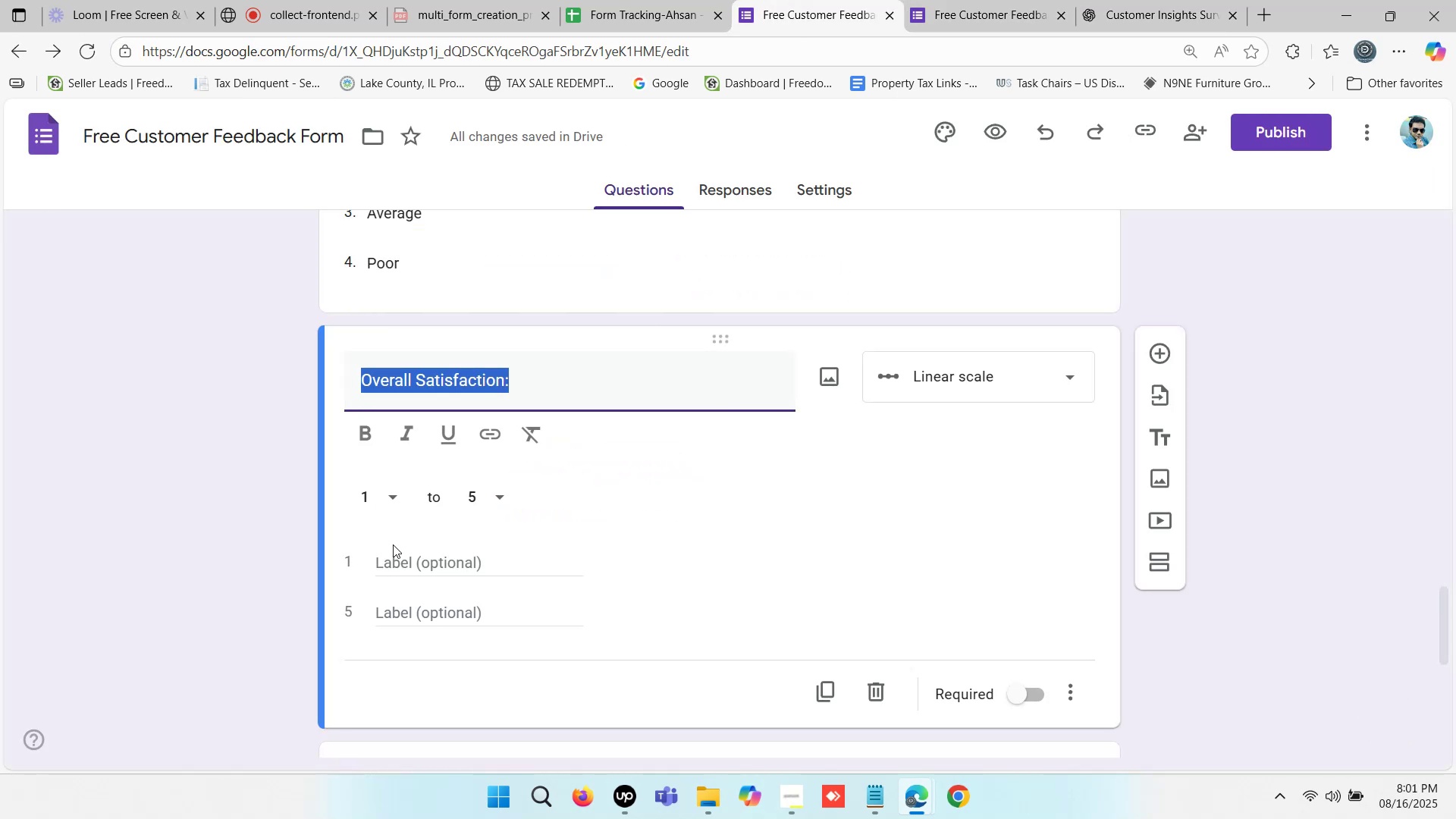 
left_click([416, 560])
 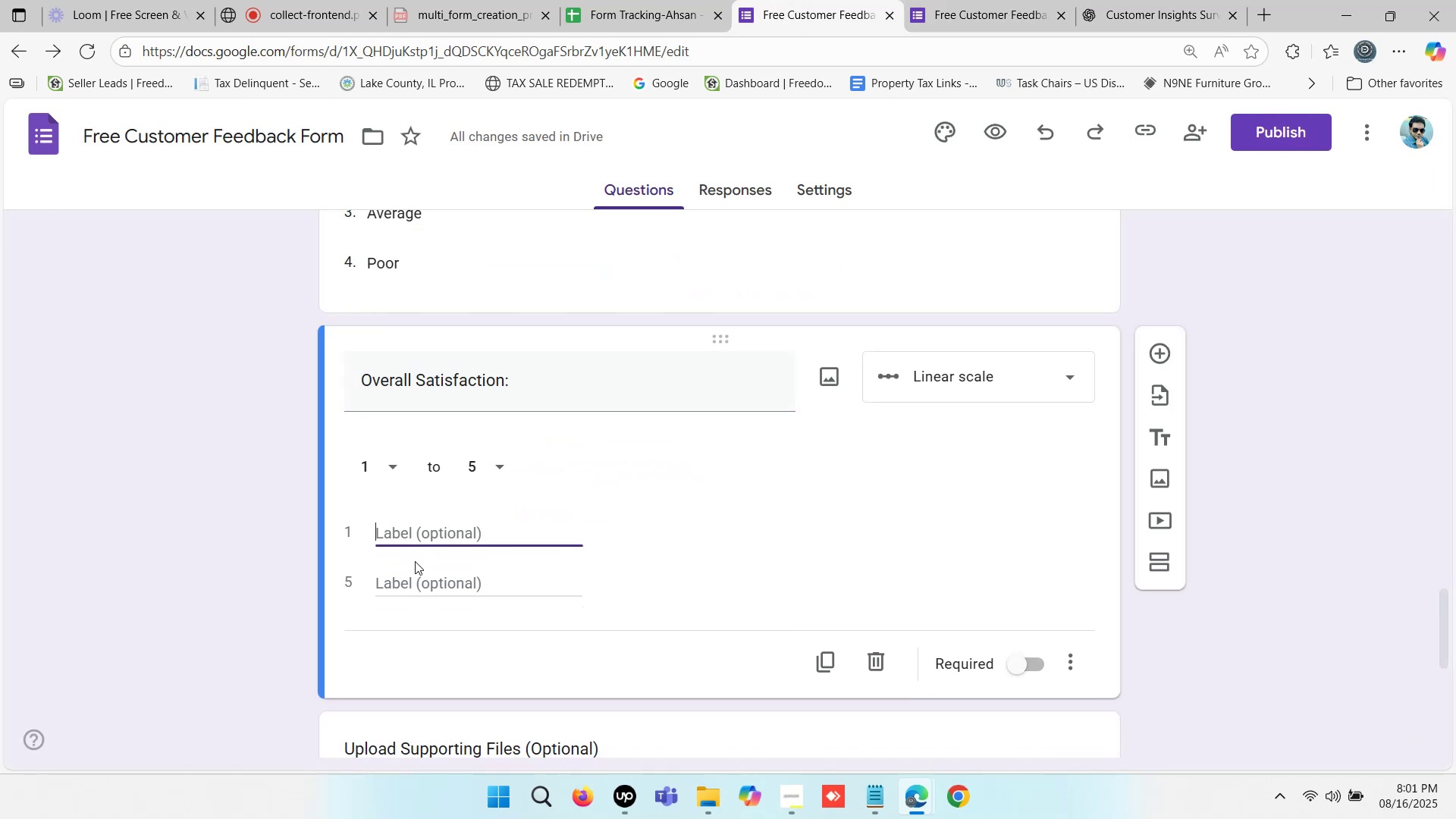 
key(Control+V)
 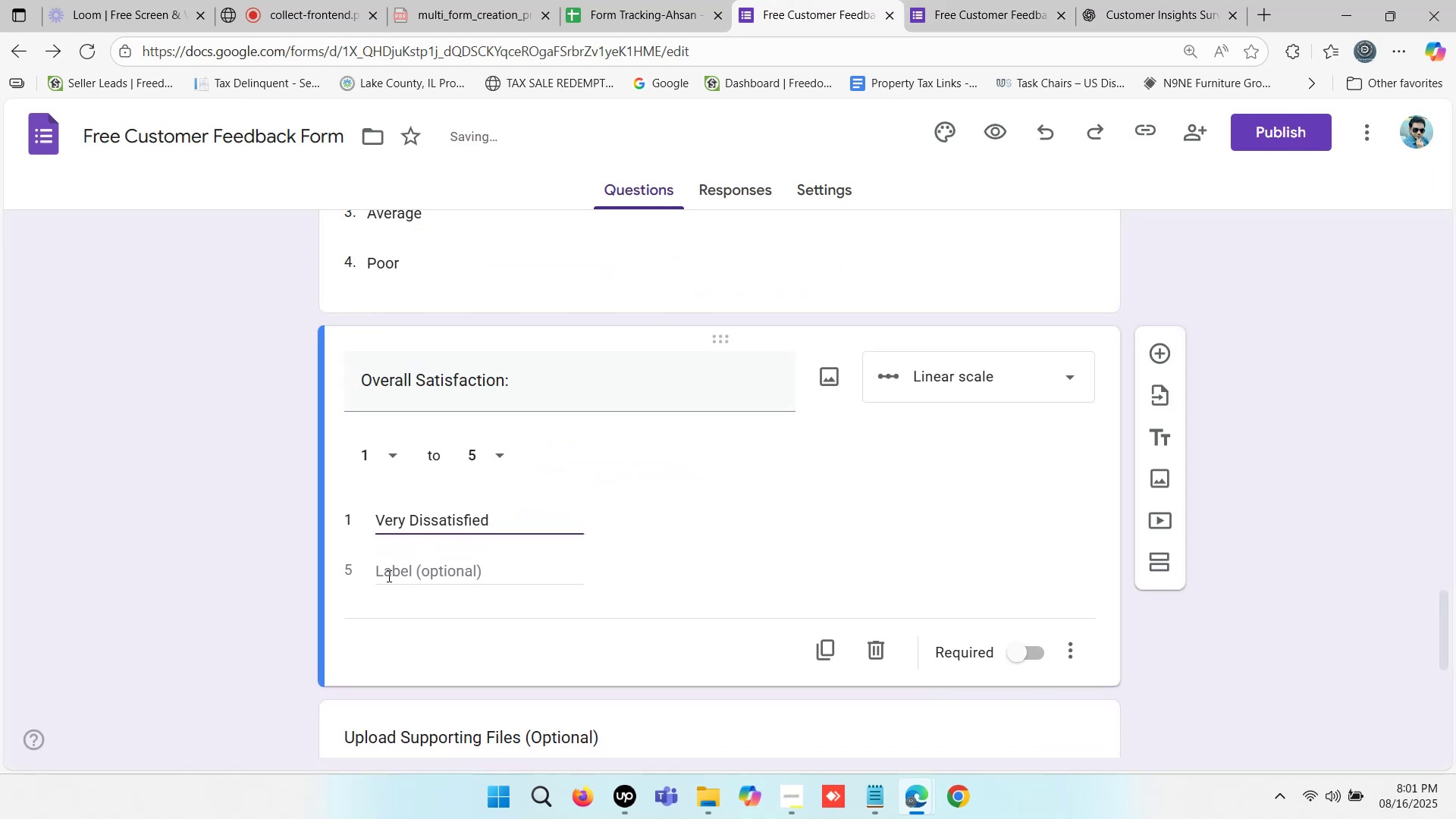 
left_click([385, 576])
 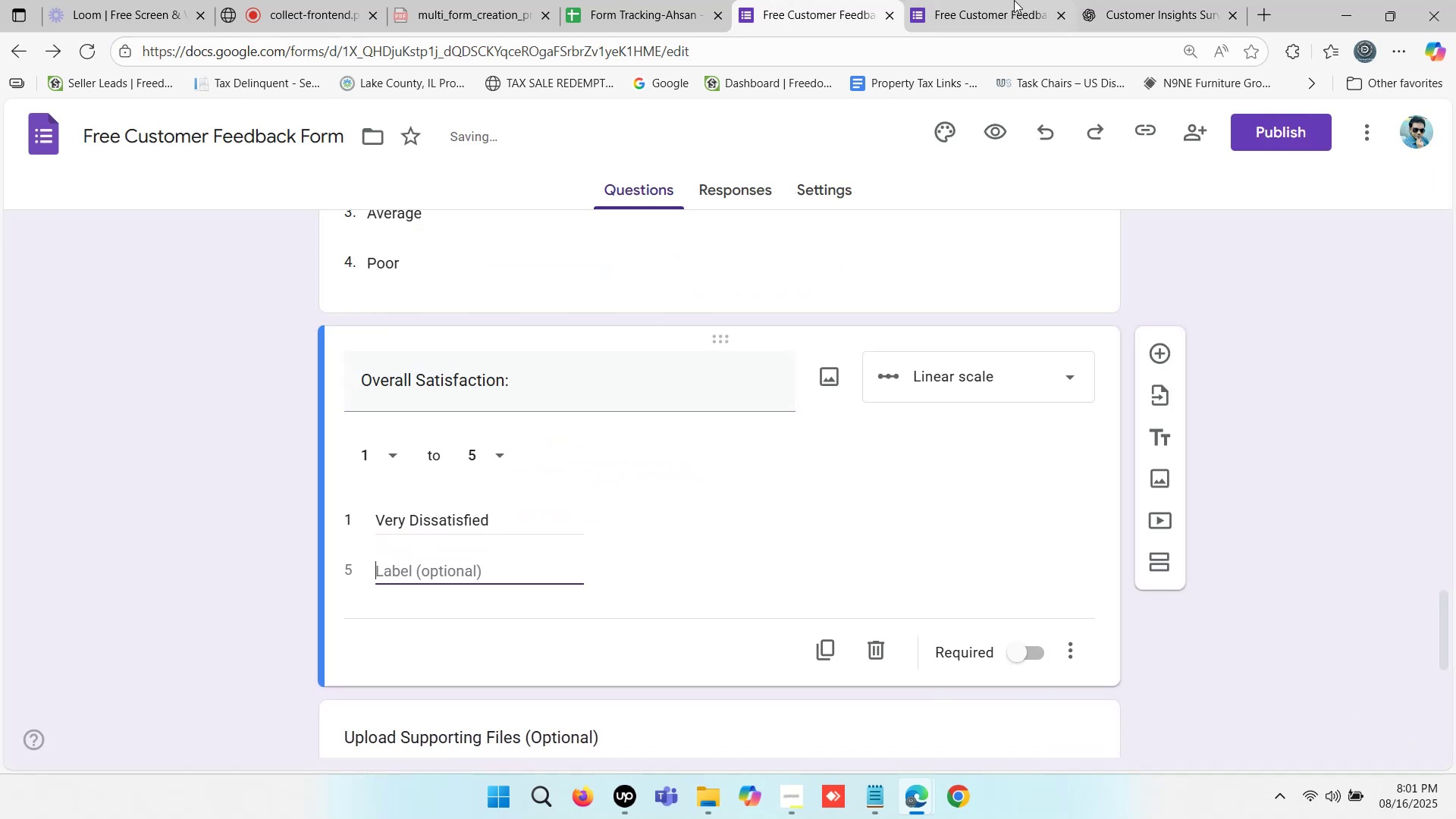 
left_click([1014, 0])
 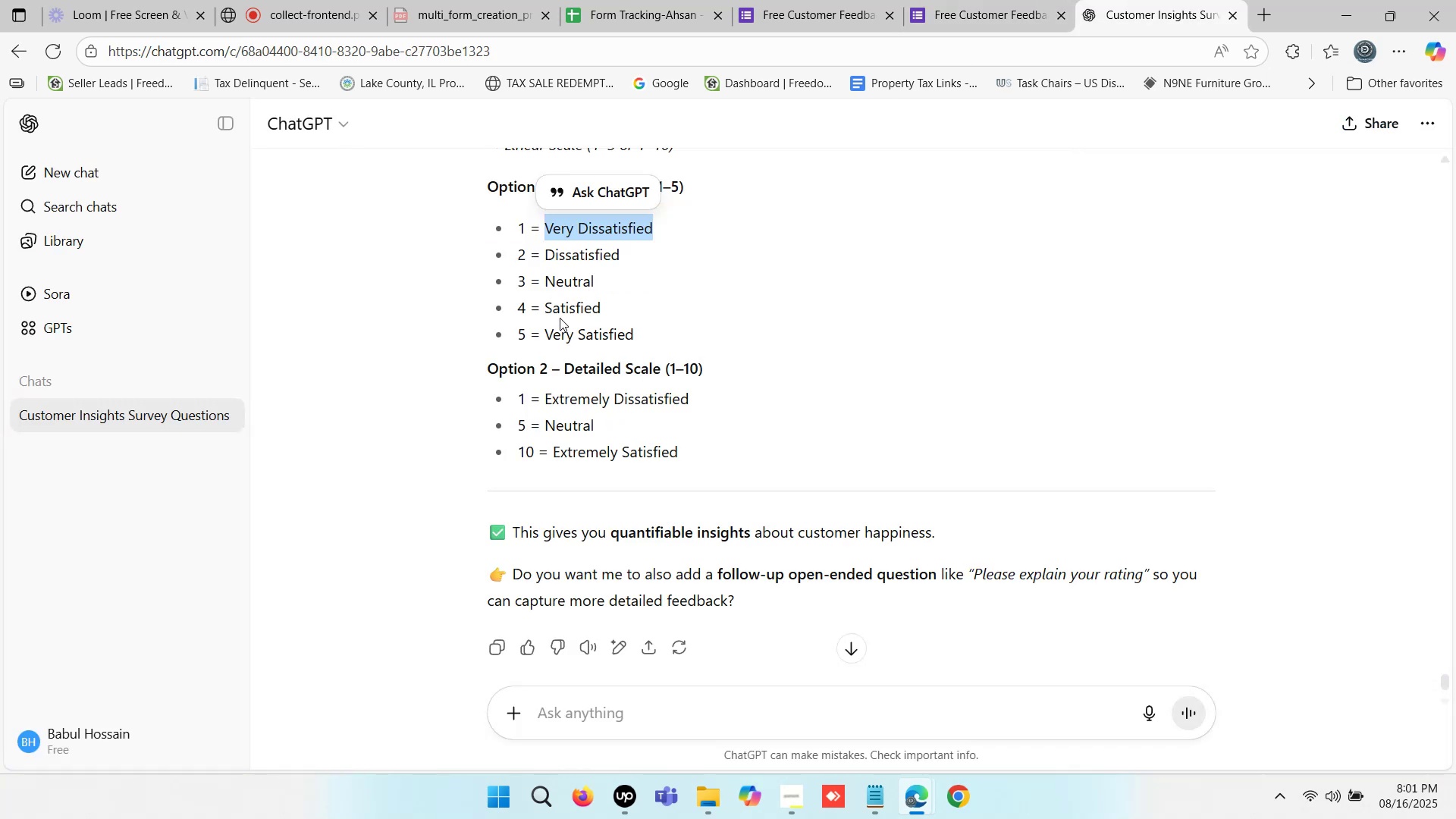 
left_click_drag(start_coordinate=[545, 332], to_coordinate=[644, 334])
 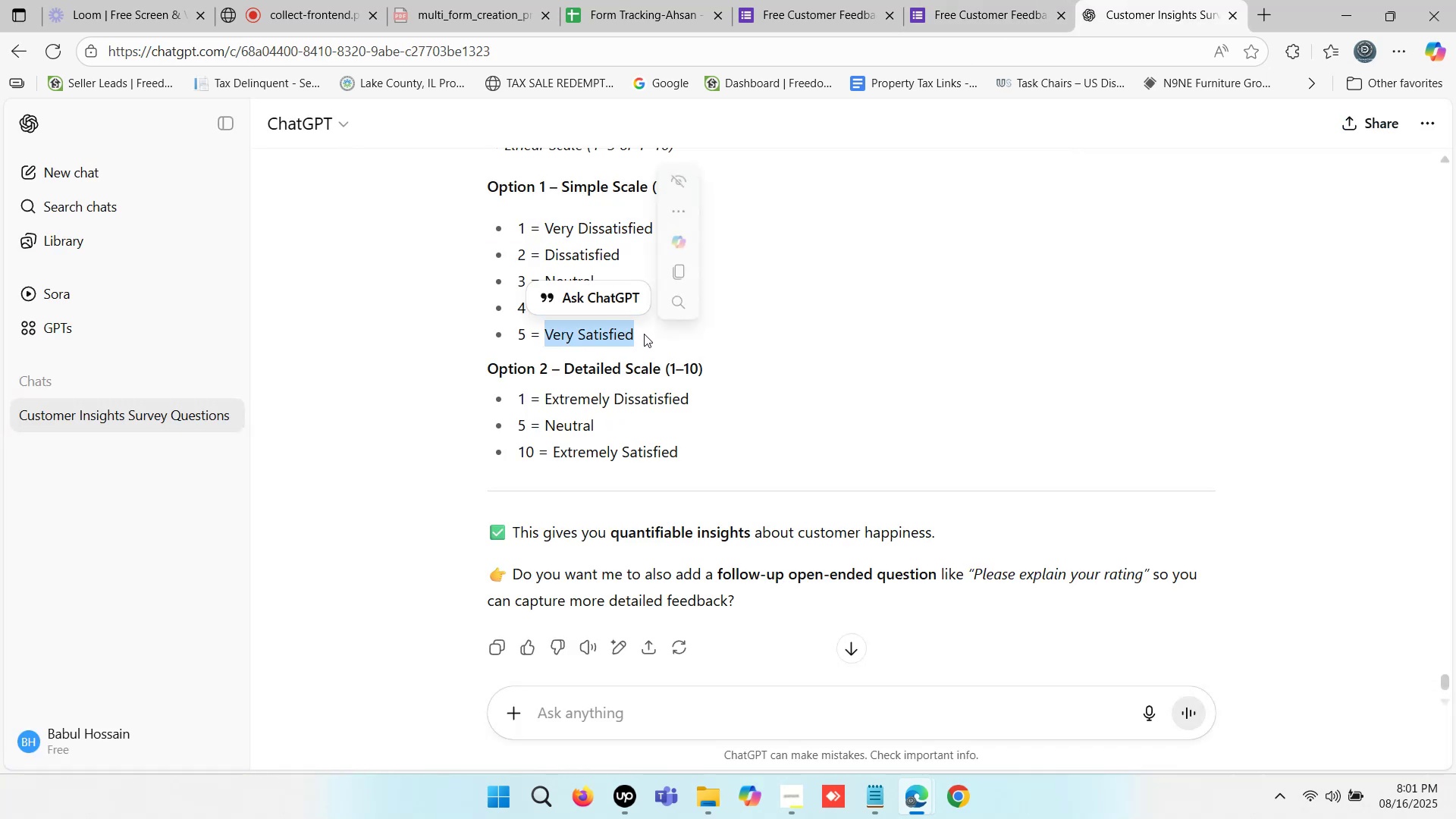 
key(Control+C)
 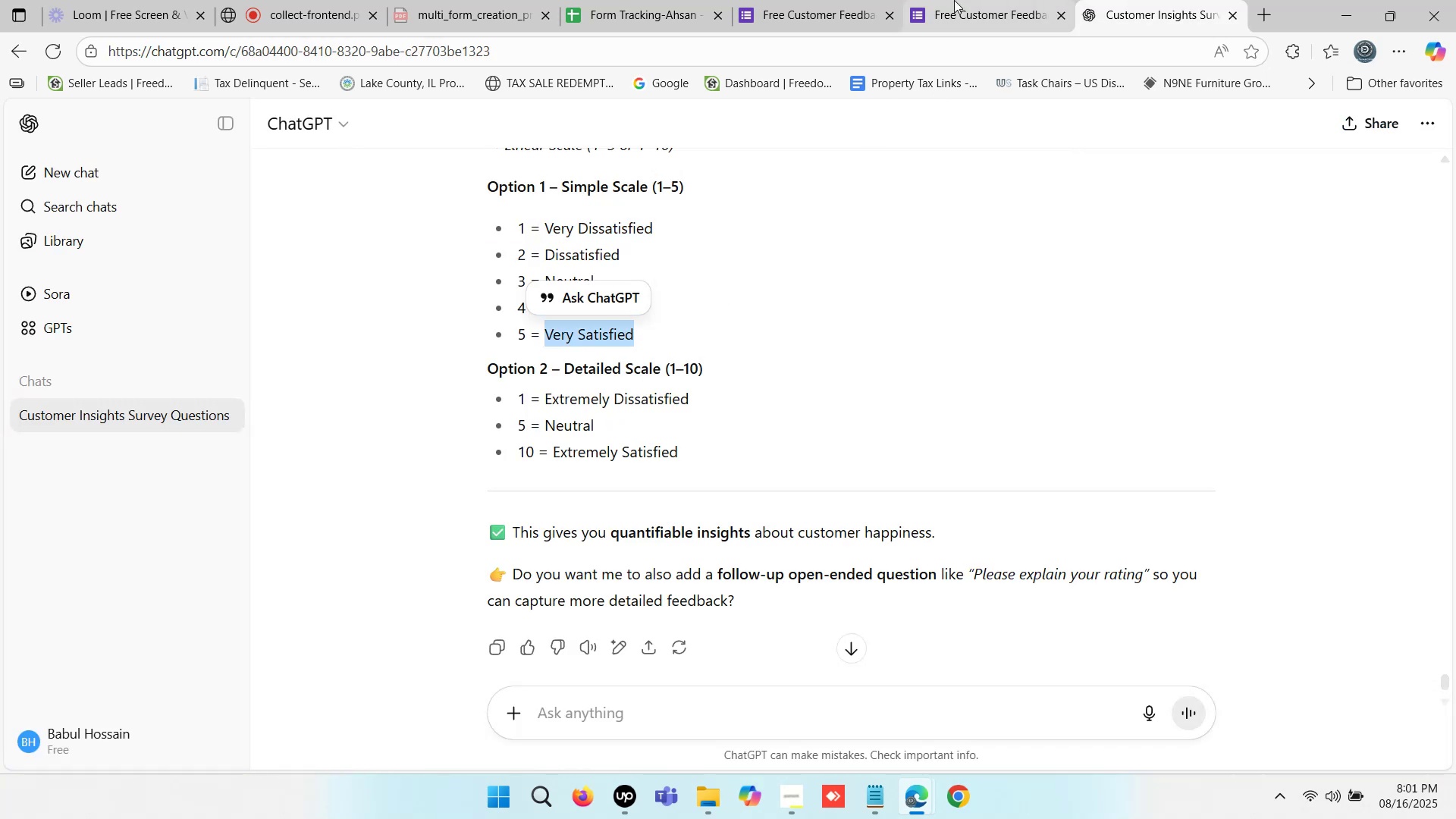 
left_click([832, 0])
 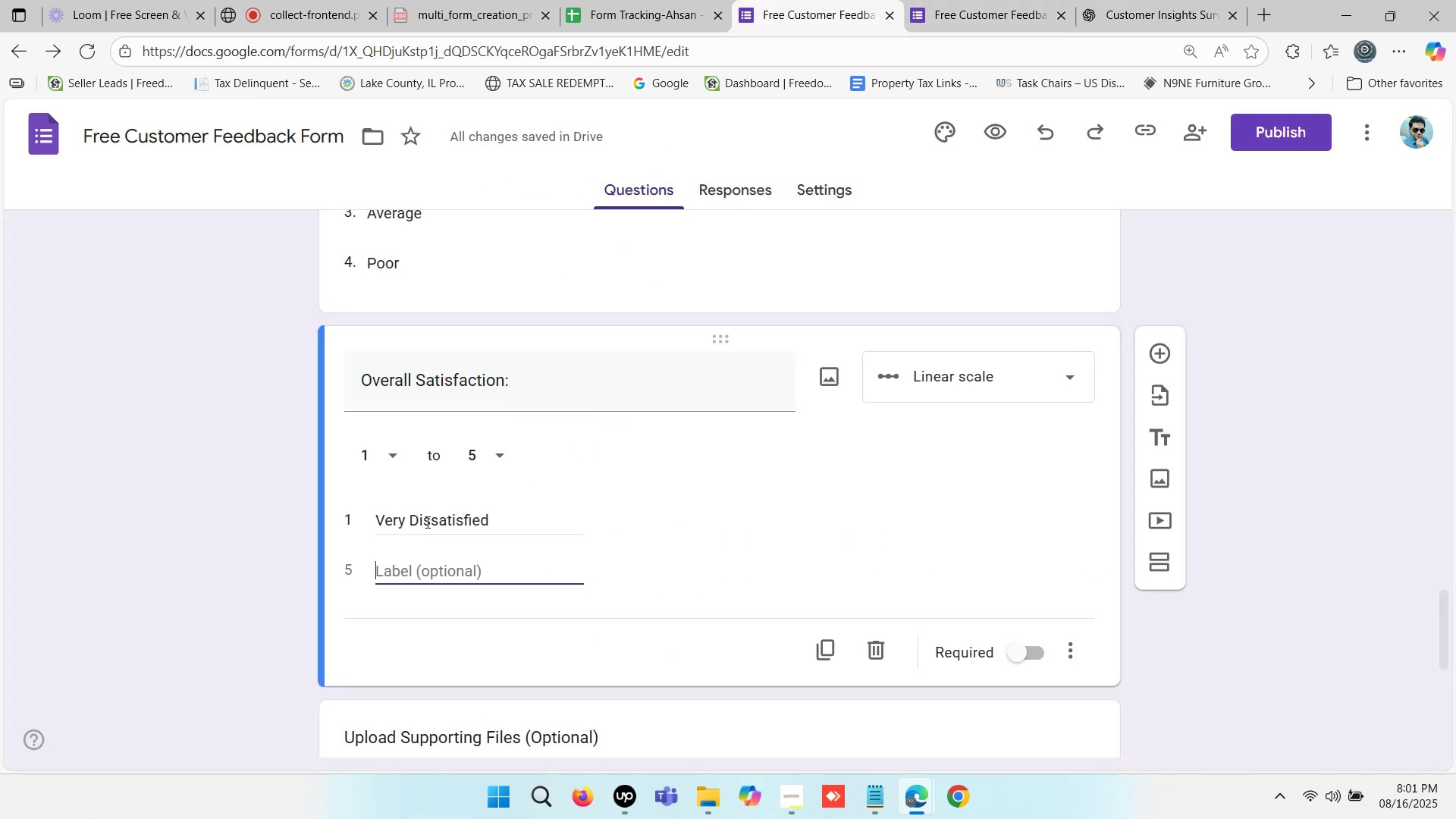 
key(Control+V)
 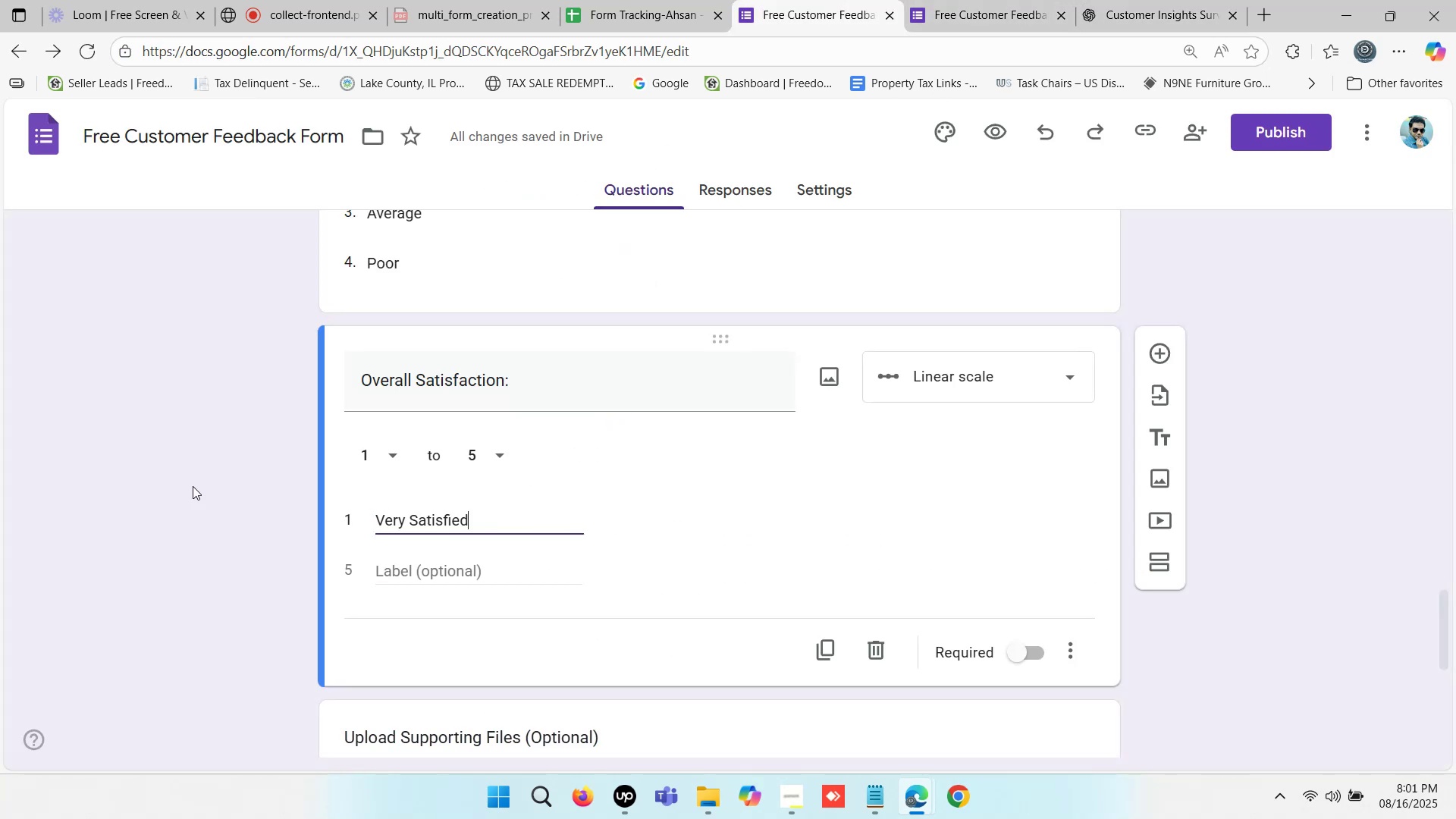 
left_click([179, 482])
 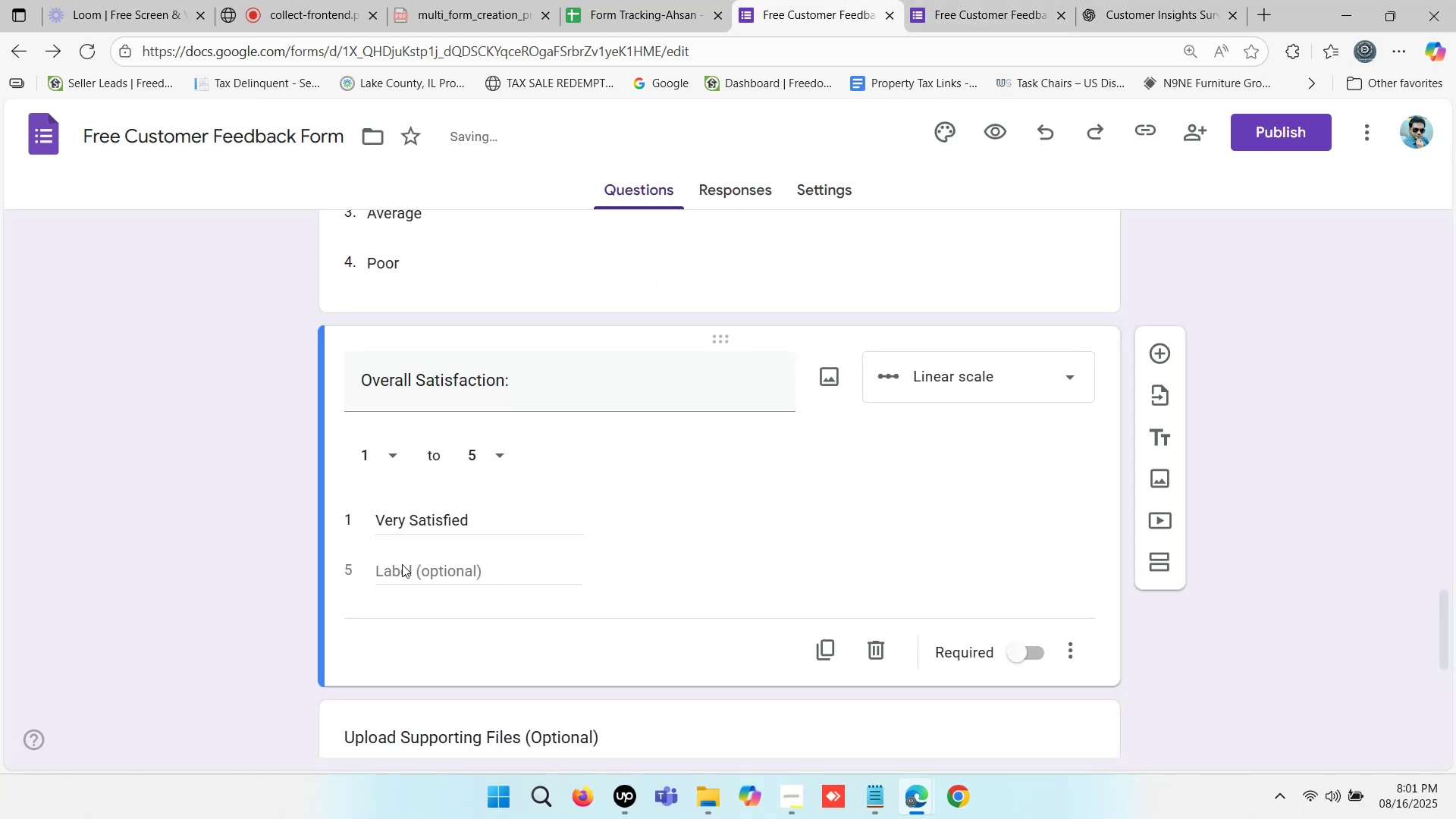 
key(Control+ControlLeft)
 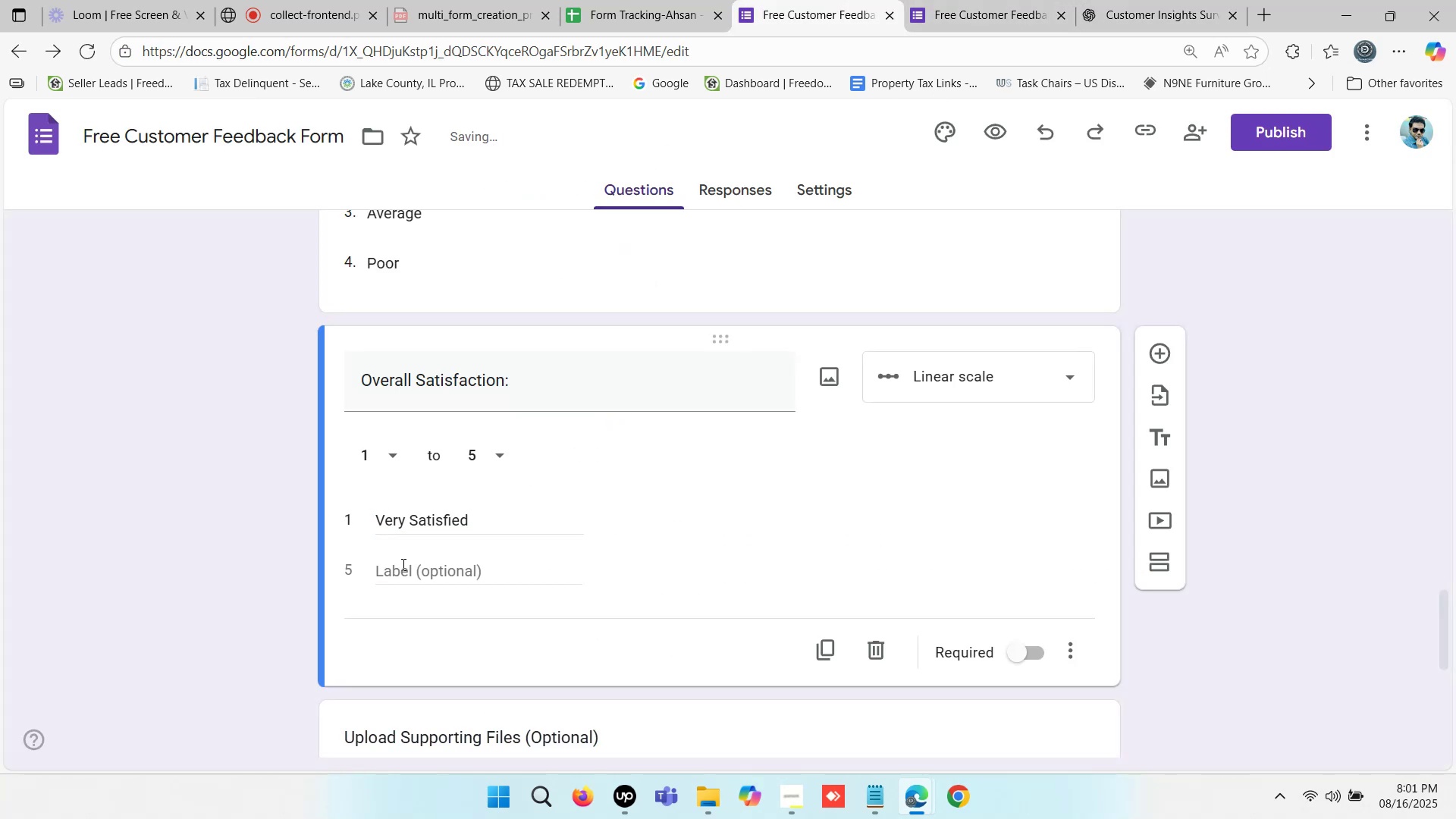 
key(Control+Z)
 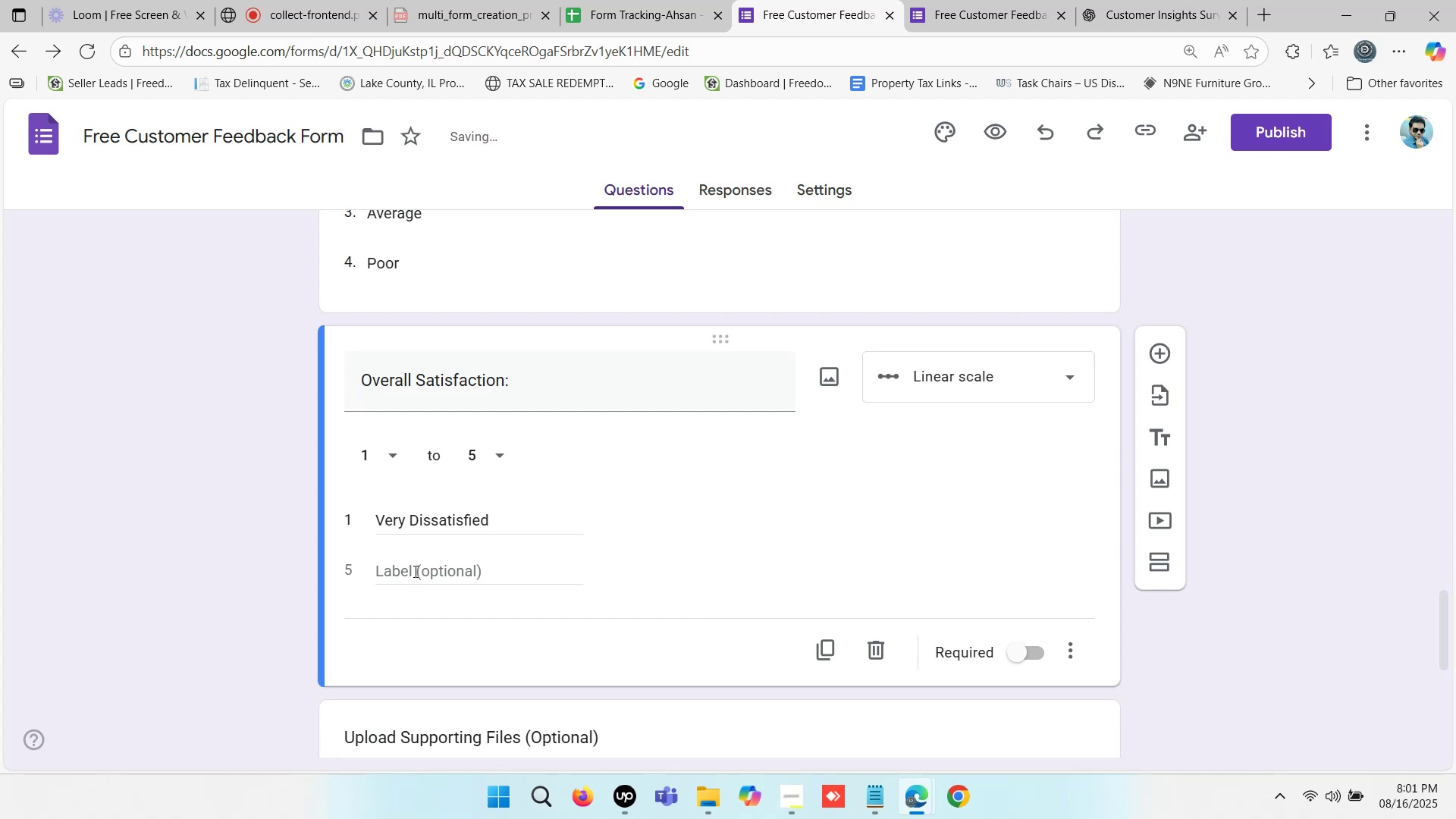 
left_click([414, 571])
 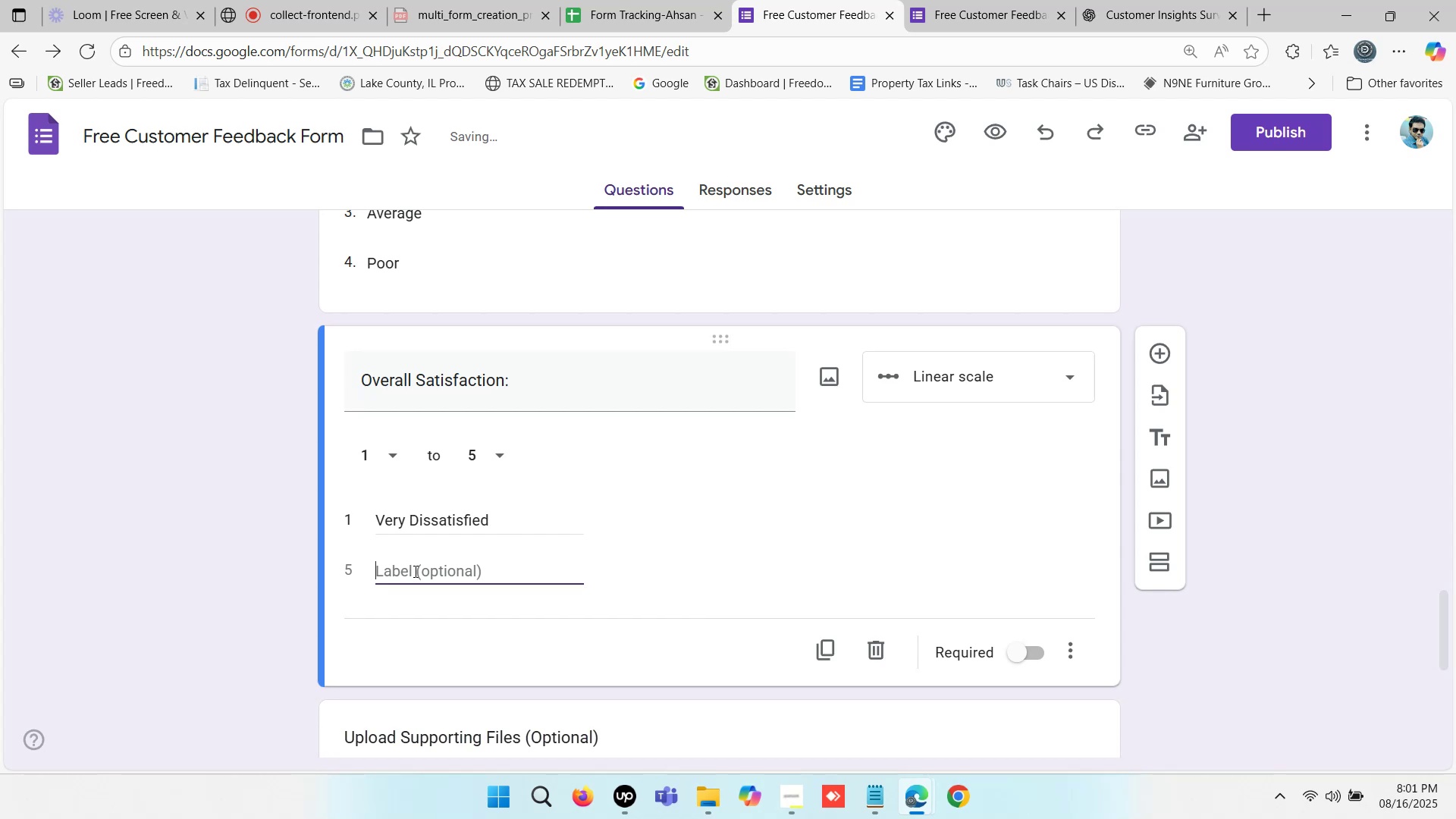 
key(Control+V)
 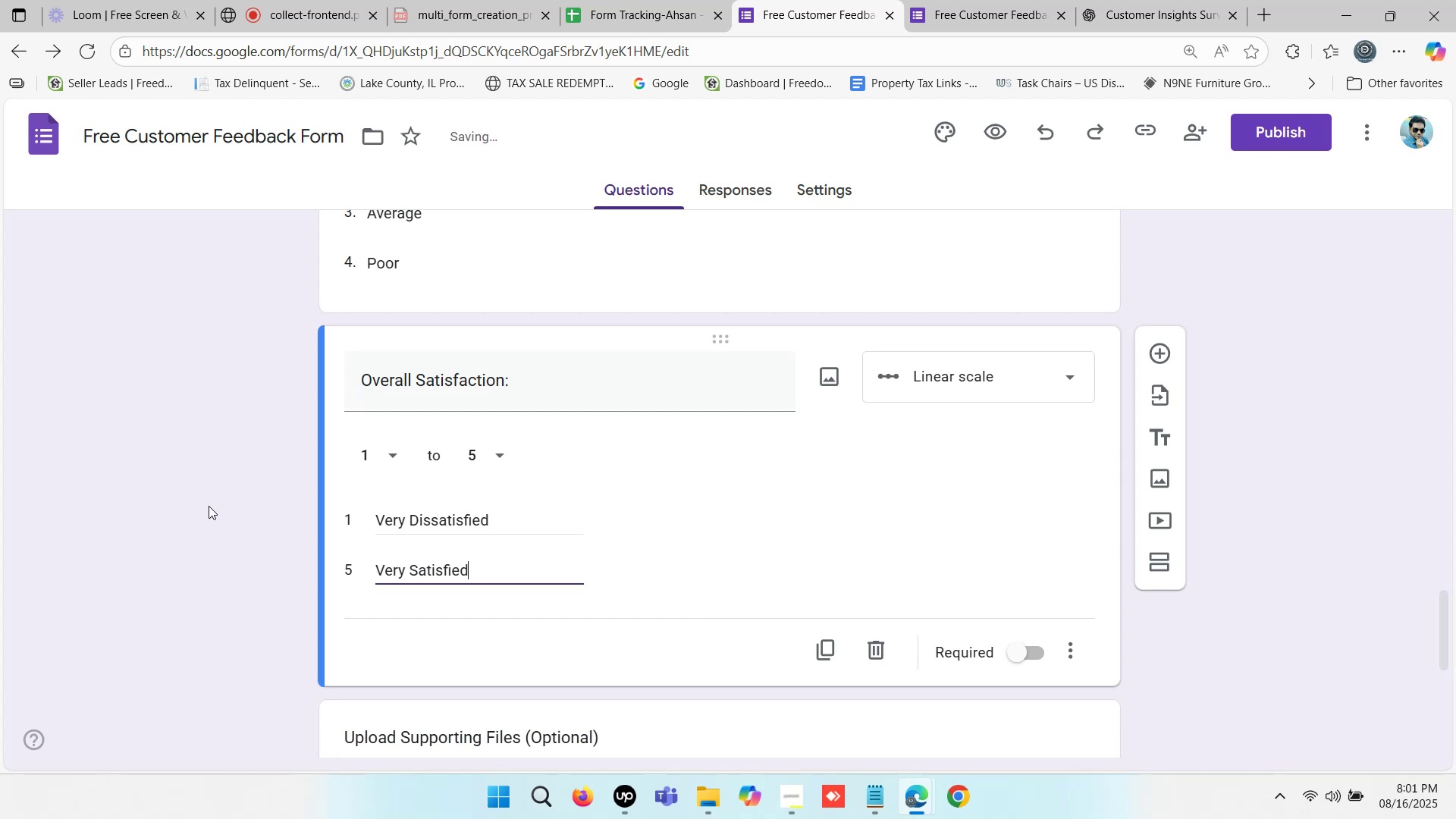 
left_click([209, 506])
 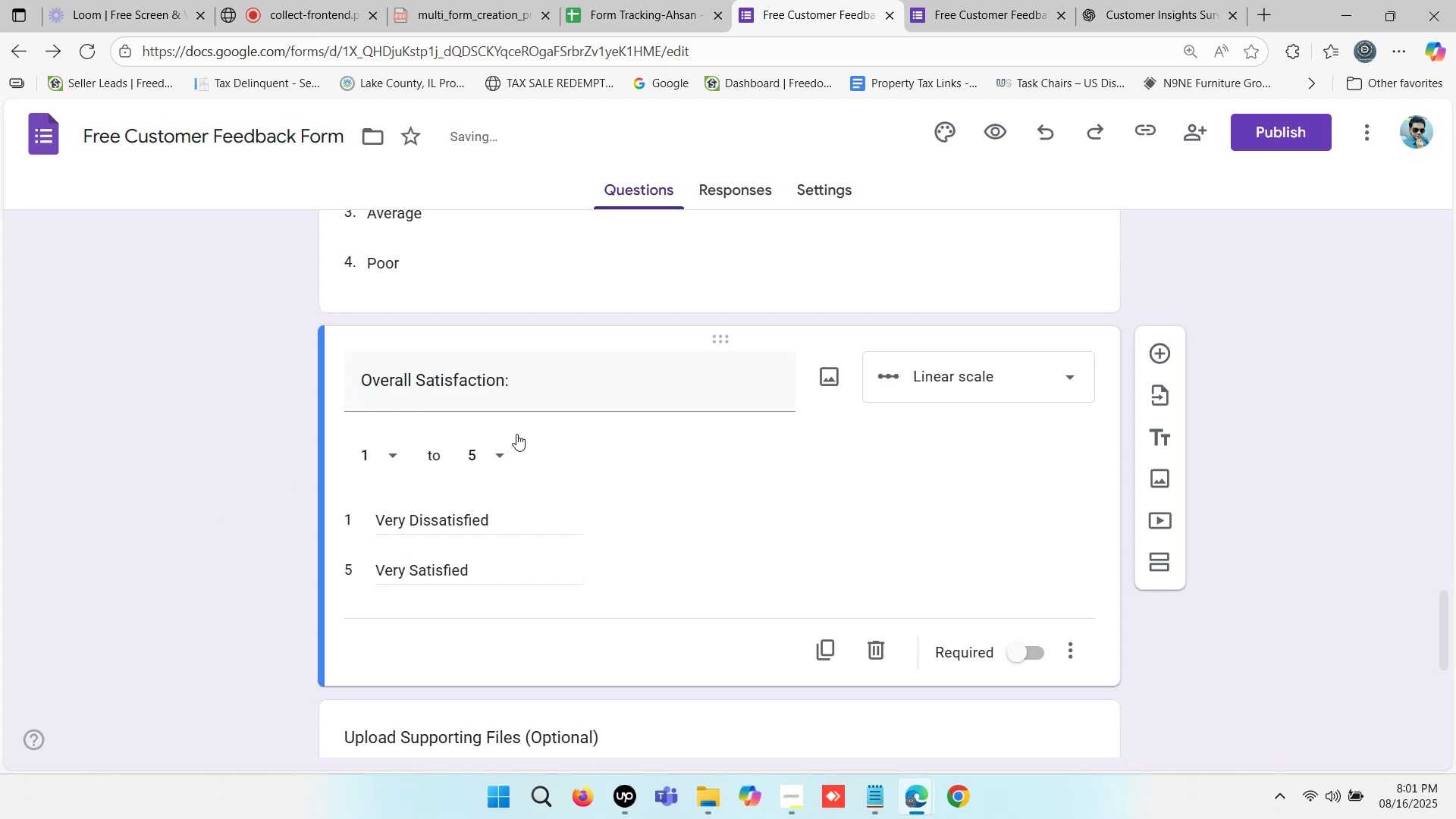 
scroll: coordinate [516, 434], scroll_direction: down, amount: 1.0
 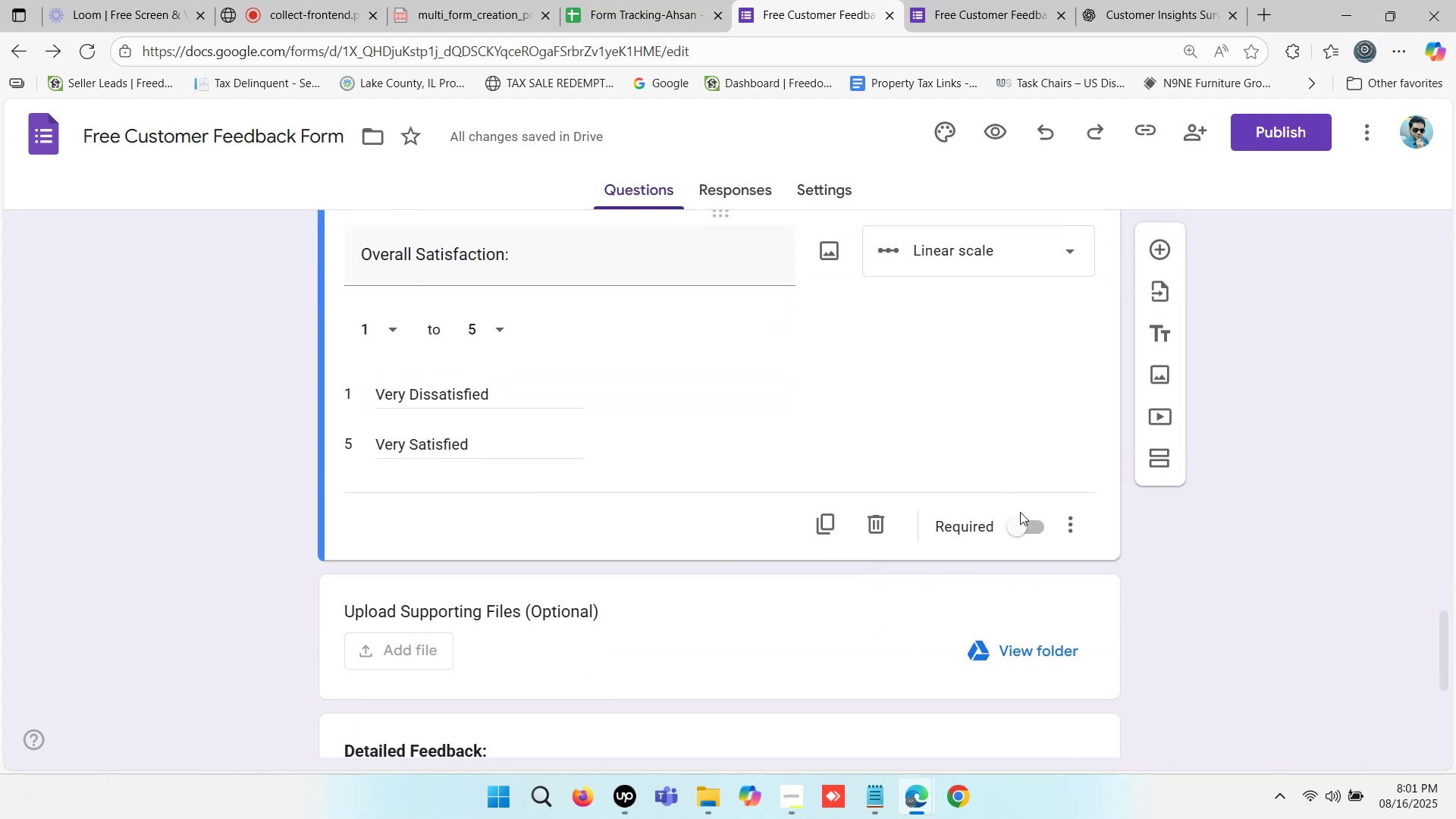 
left_click([1022, 529])
 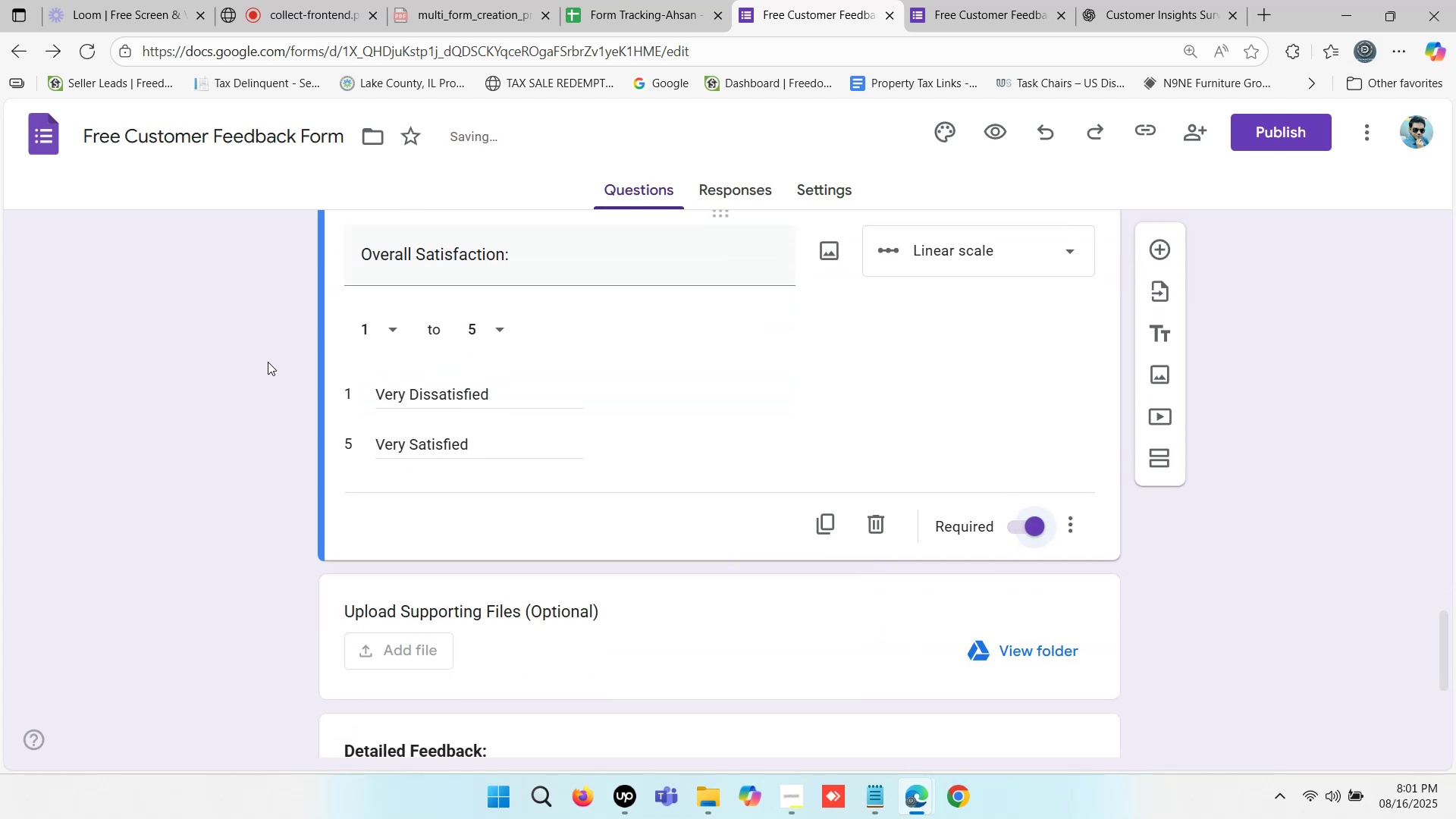 
left_click([262, 360])
 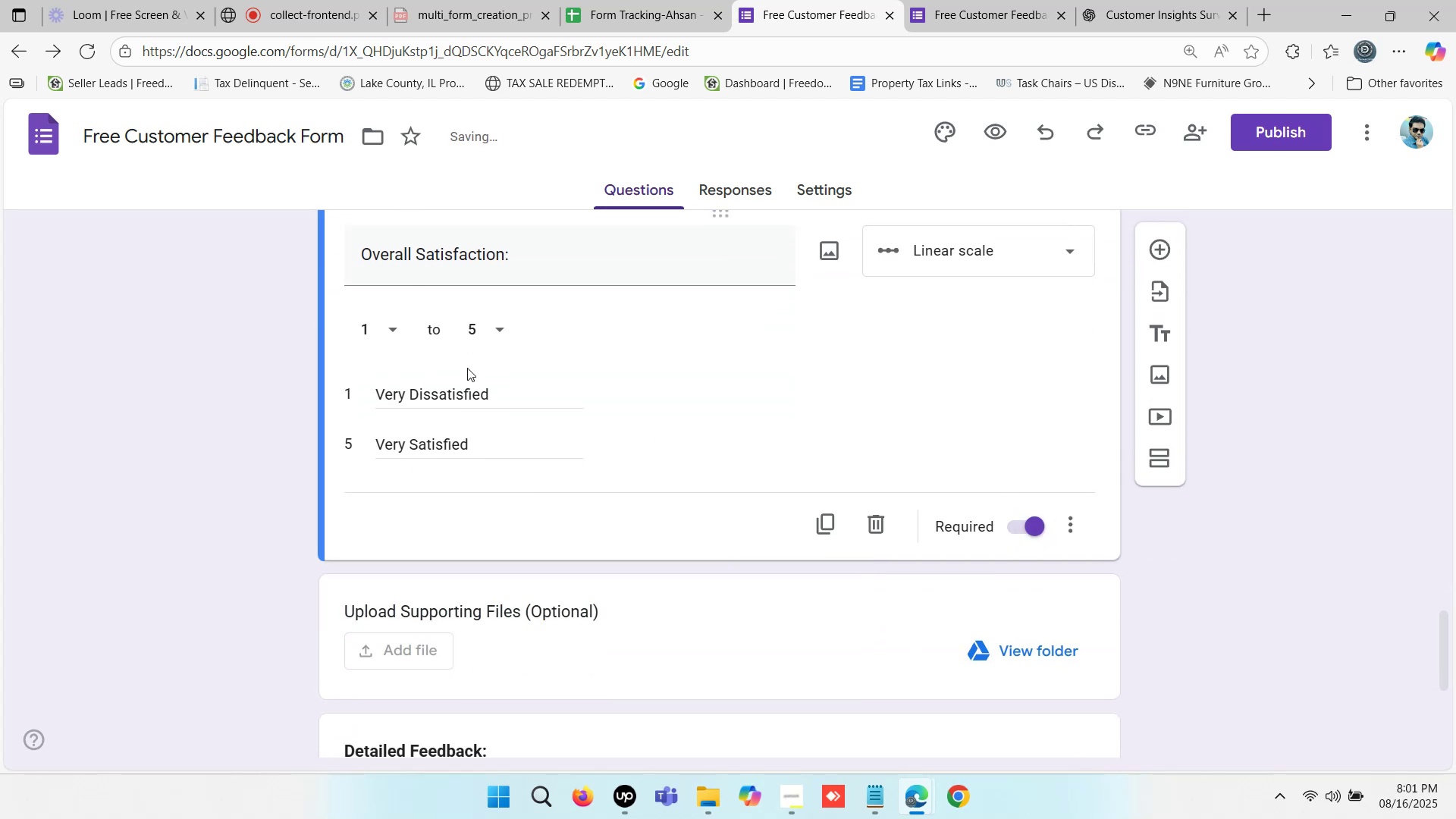 
scroll: coordinate [818, 366], scroll_direction: up, amount: 3.0
 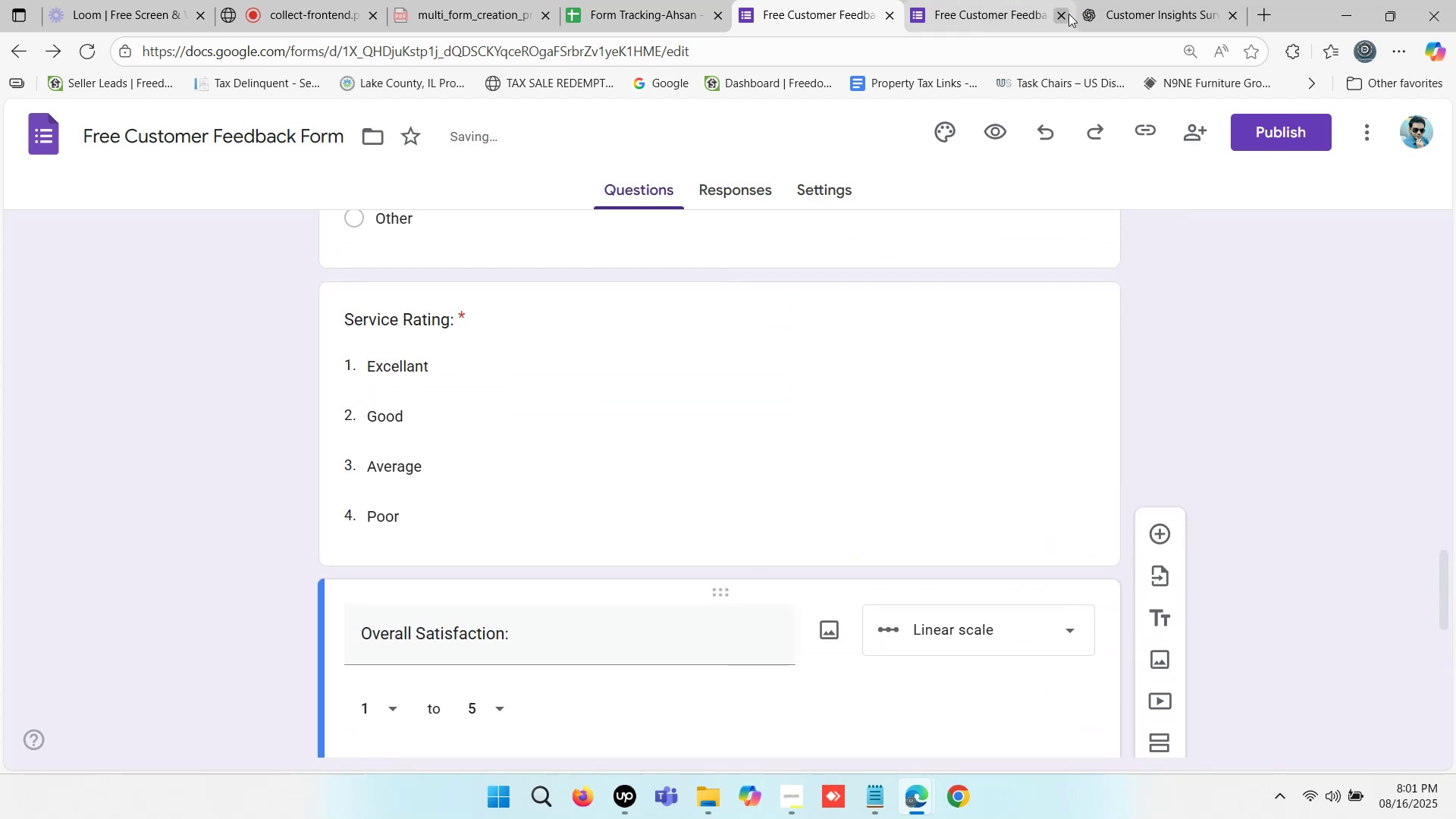 
left_click([1068, 14])
 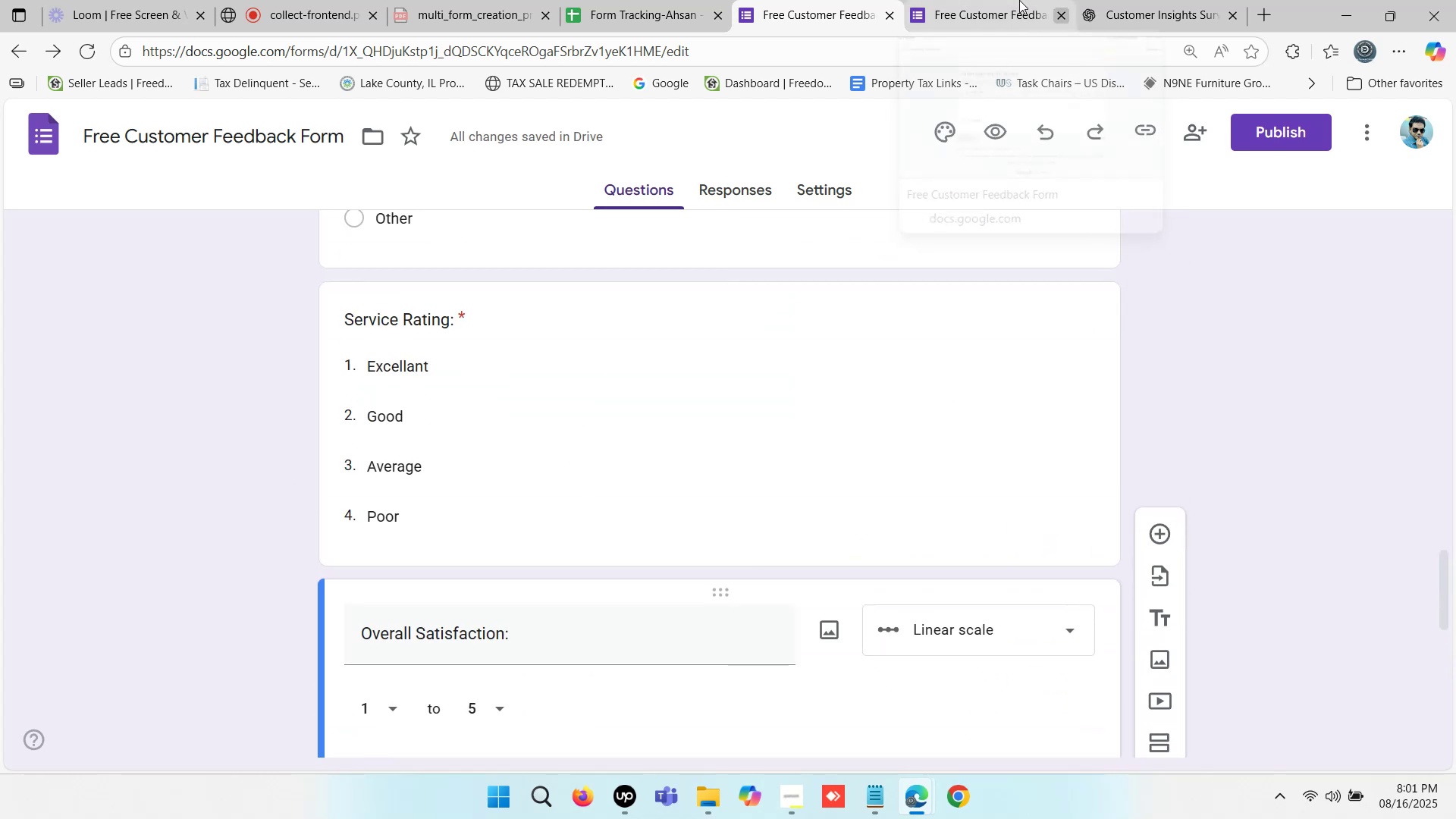 
left_click([774, 0])
 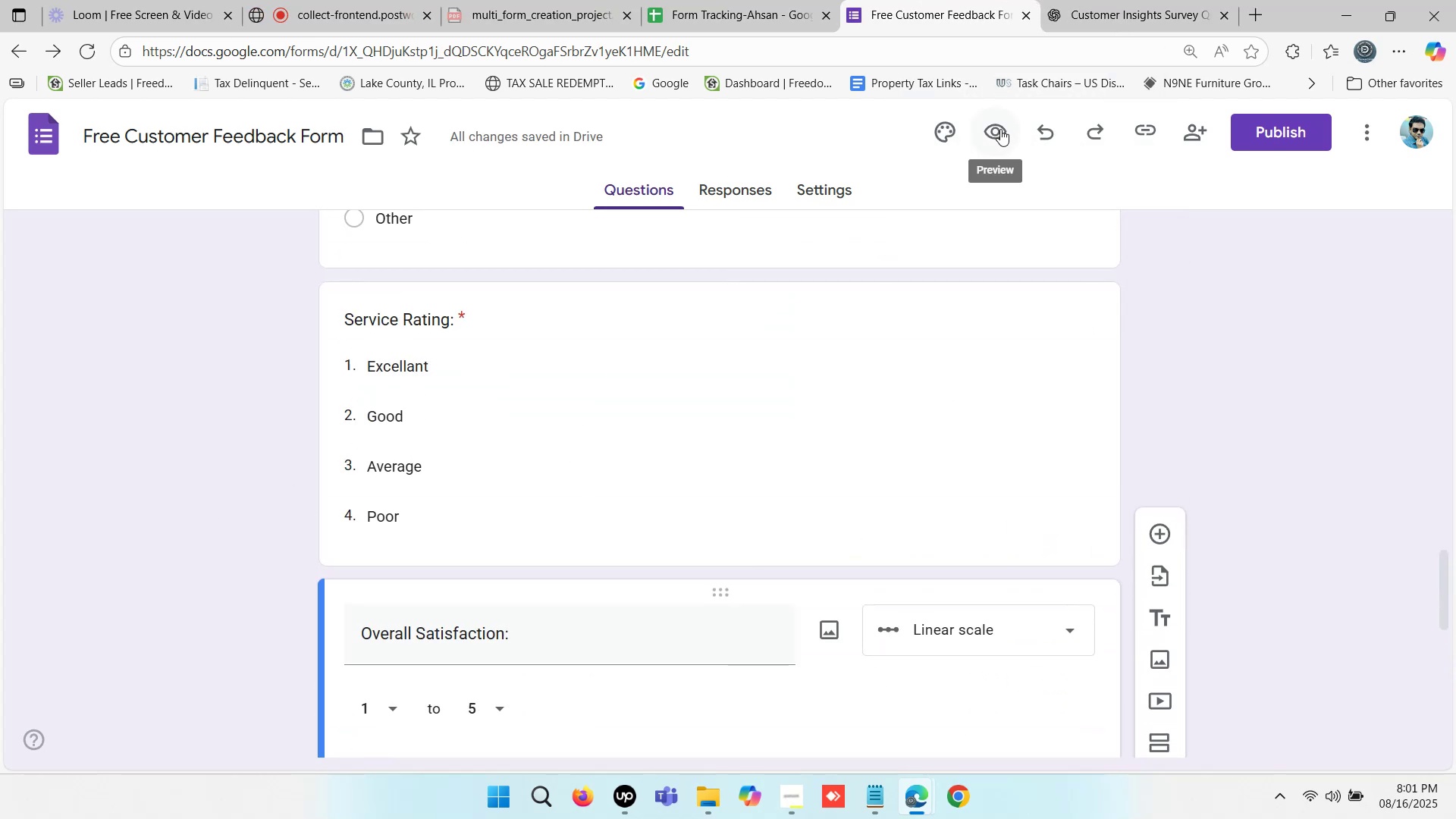 
left_click([996, 130])
 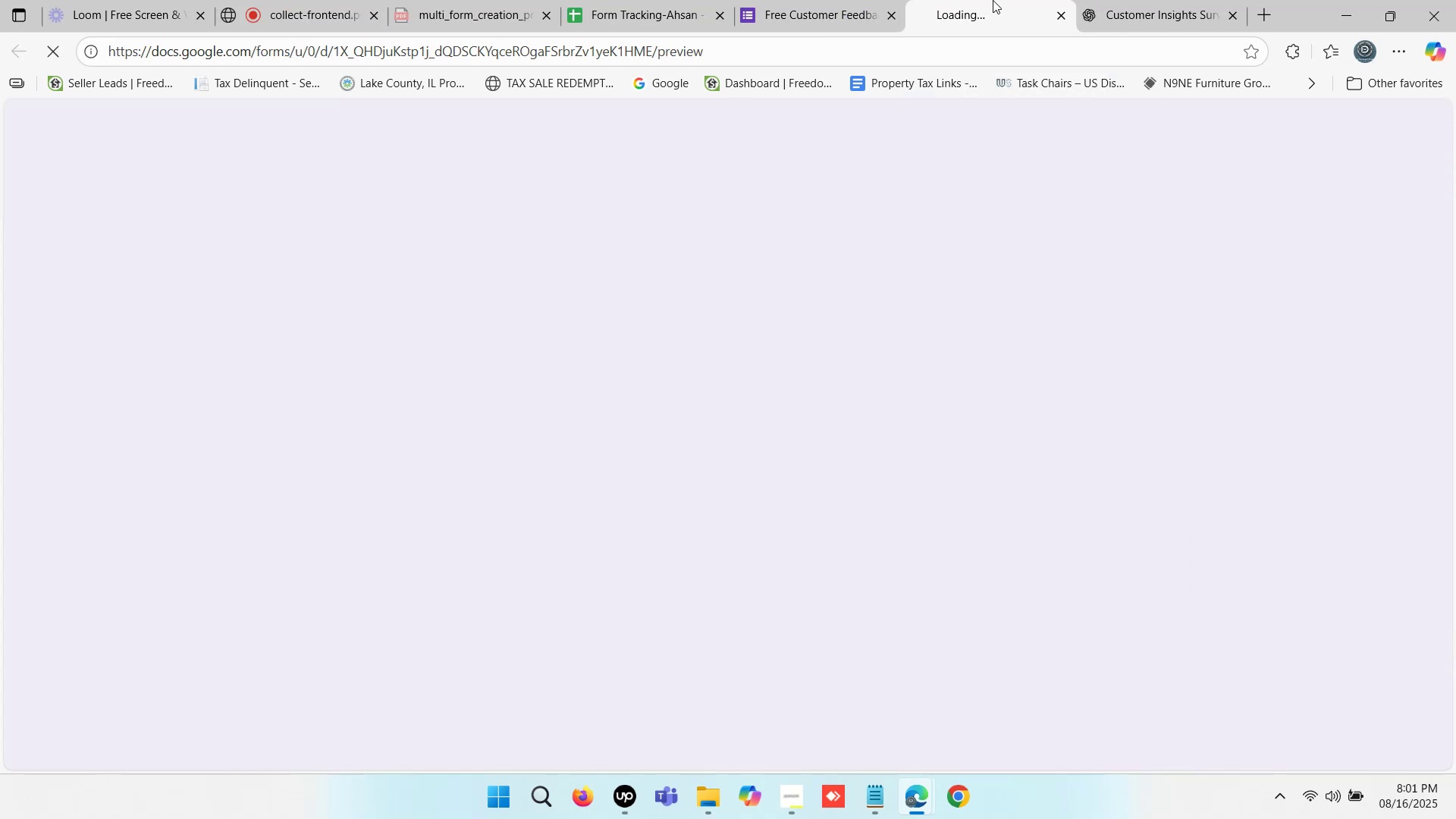 
left_click([993, 0])
 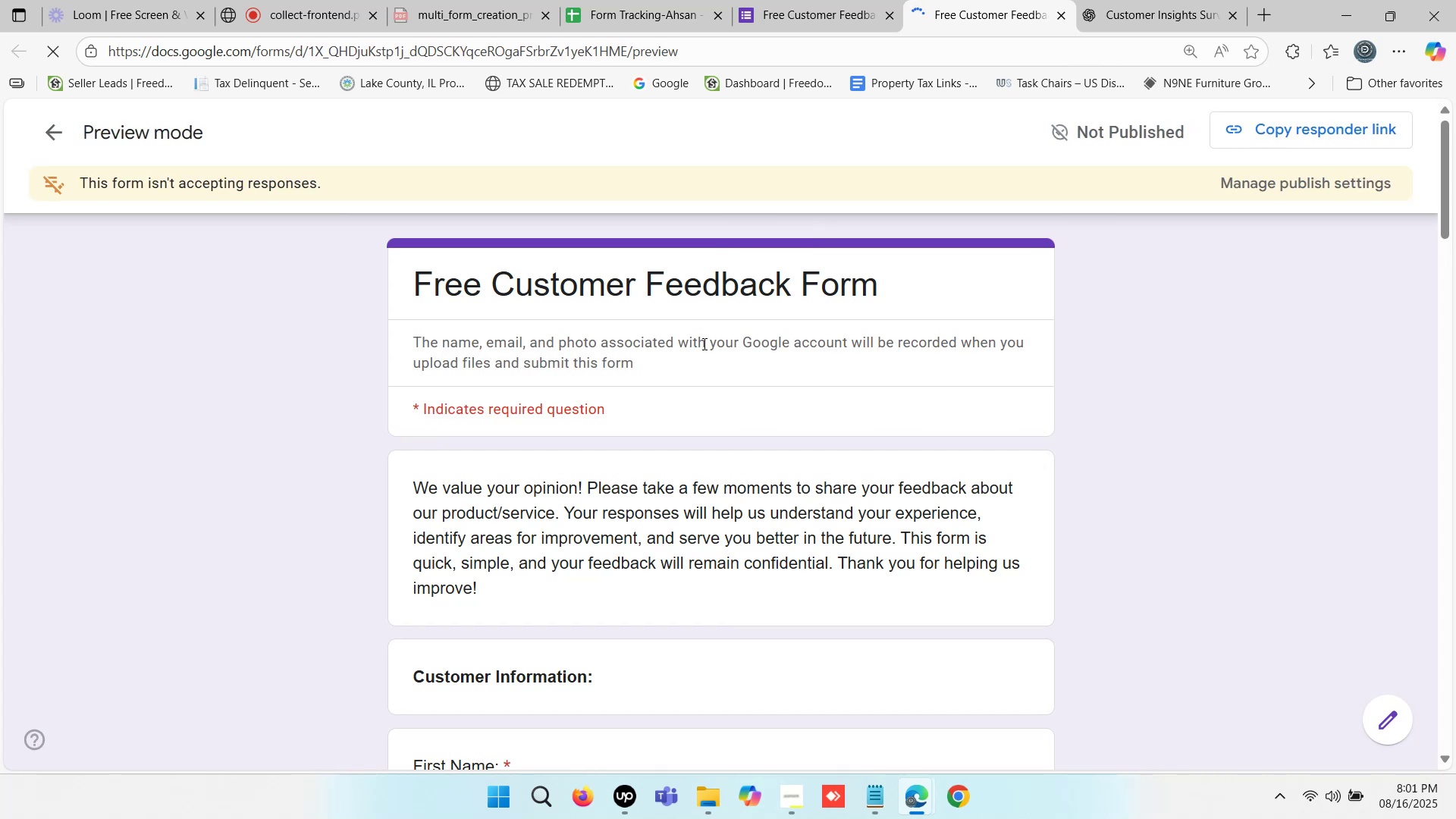 
scroll: coordinate [703, 344], scroll_direction: none, amount: 0.0
 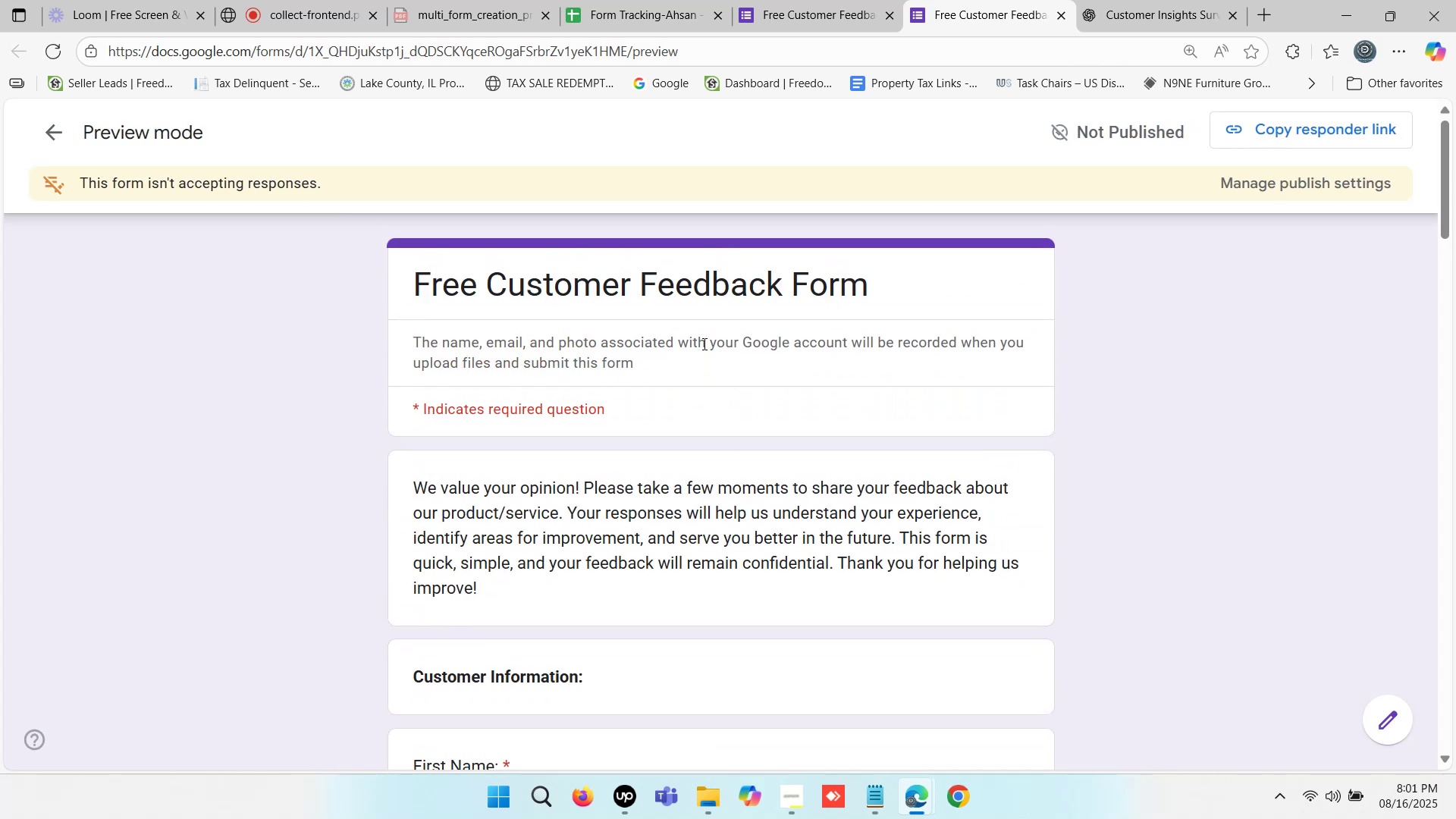 
scroll: coordinate [703, 344], scroll_direction: down, amount: 1.0
 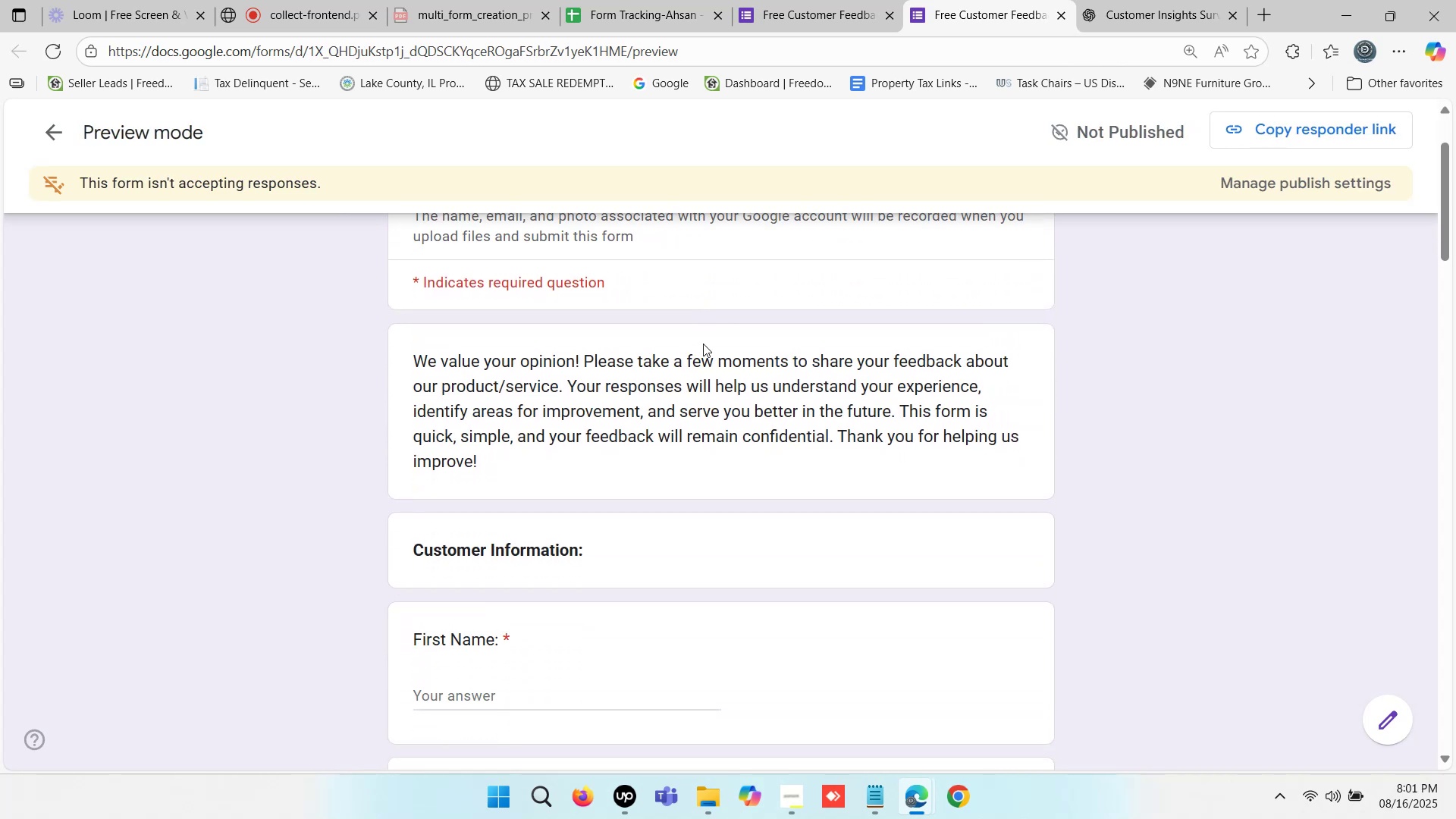 
scroll: coordinate [703, 344], scroll_direction: up, amount: 1.0
 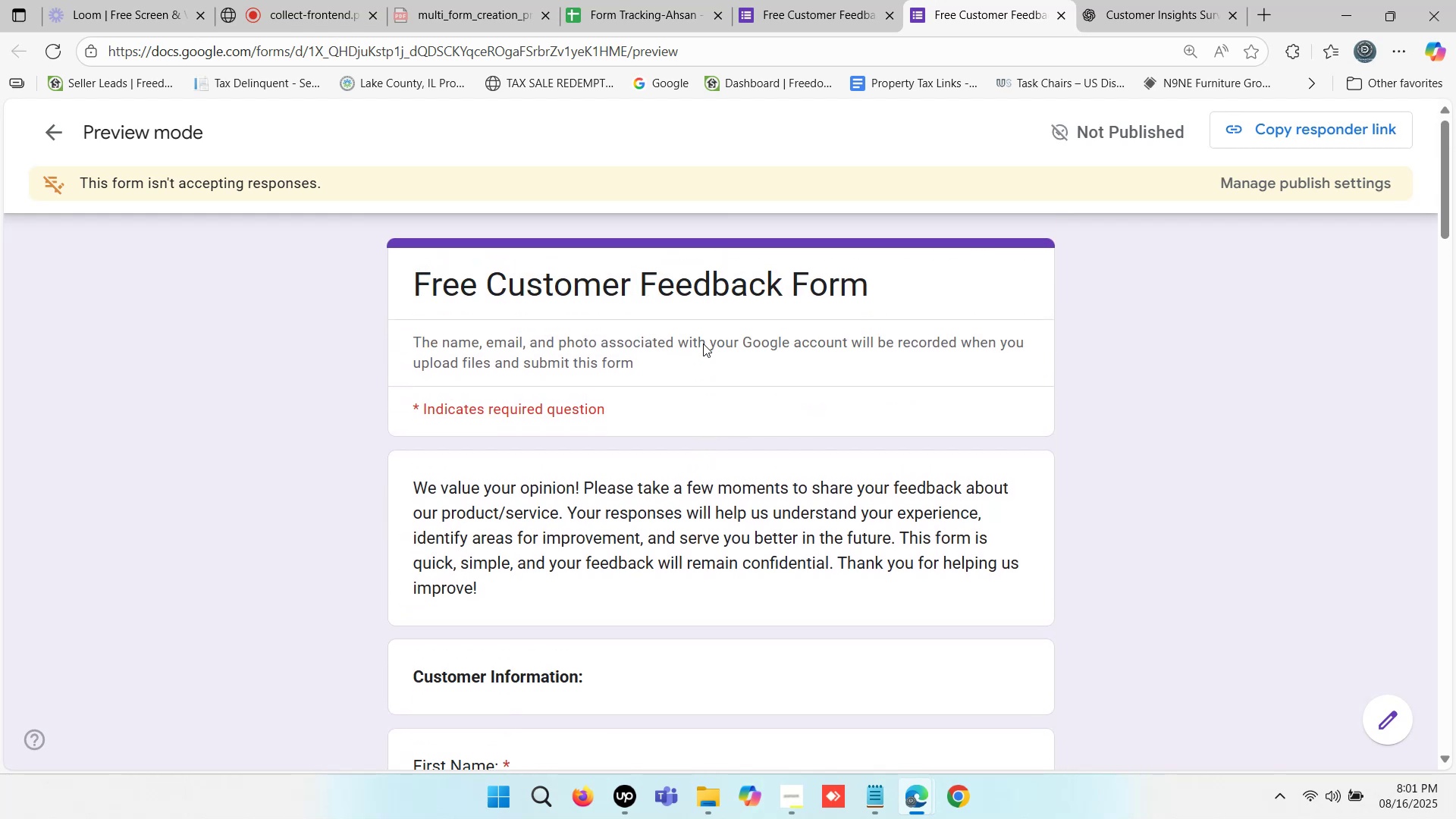 
scroll: coordinate [703, 344], scroll_direction: none, amount: 0.0
 